 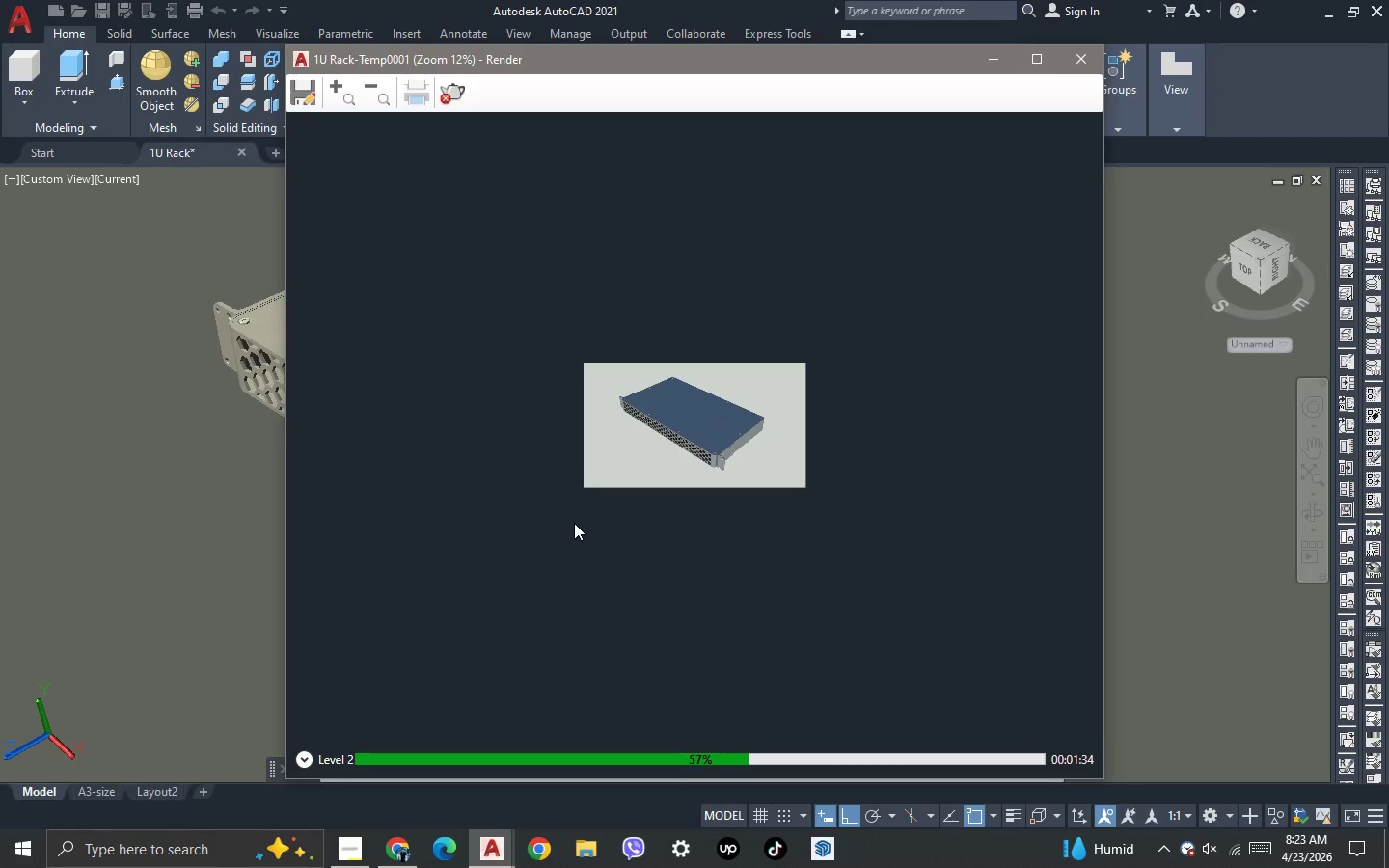 
scroll: coordinate [722, 461], scroll_direction: up, amount: 2.0
 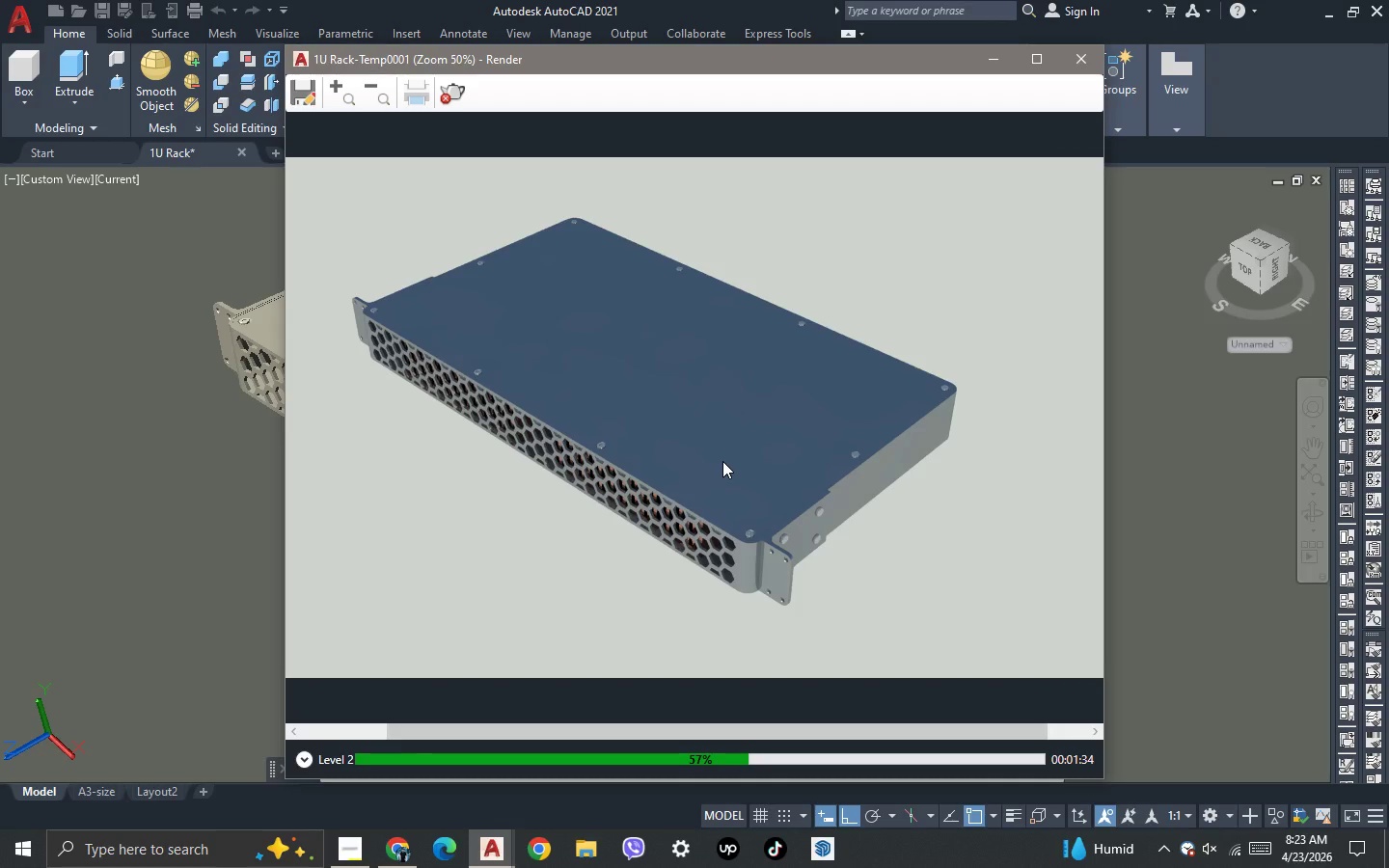 
scroll: coordinate [722, 461], scroll_direction: down, amount: 1.0
 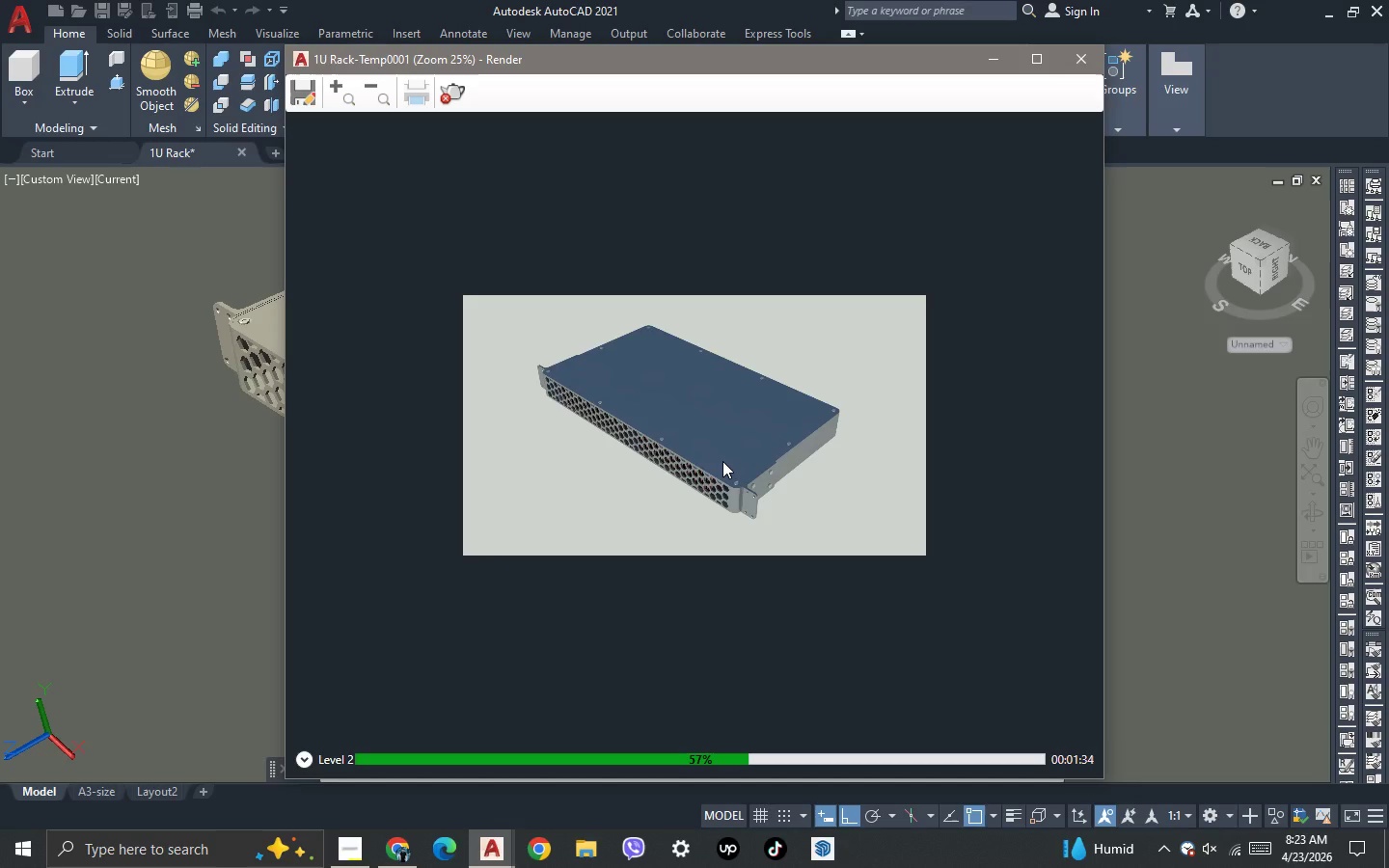 
scroll: coordinate [722, 461], scroll_direction: up, amount: 2.0
 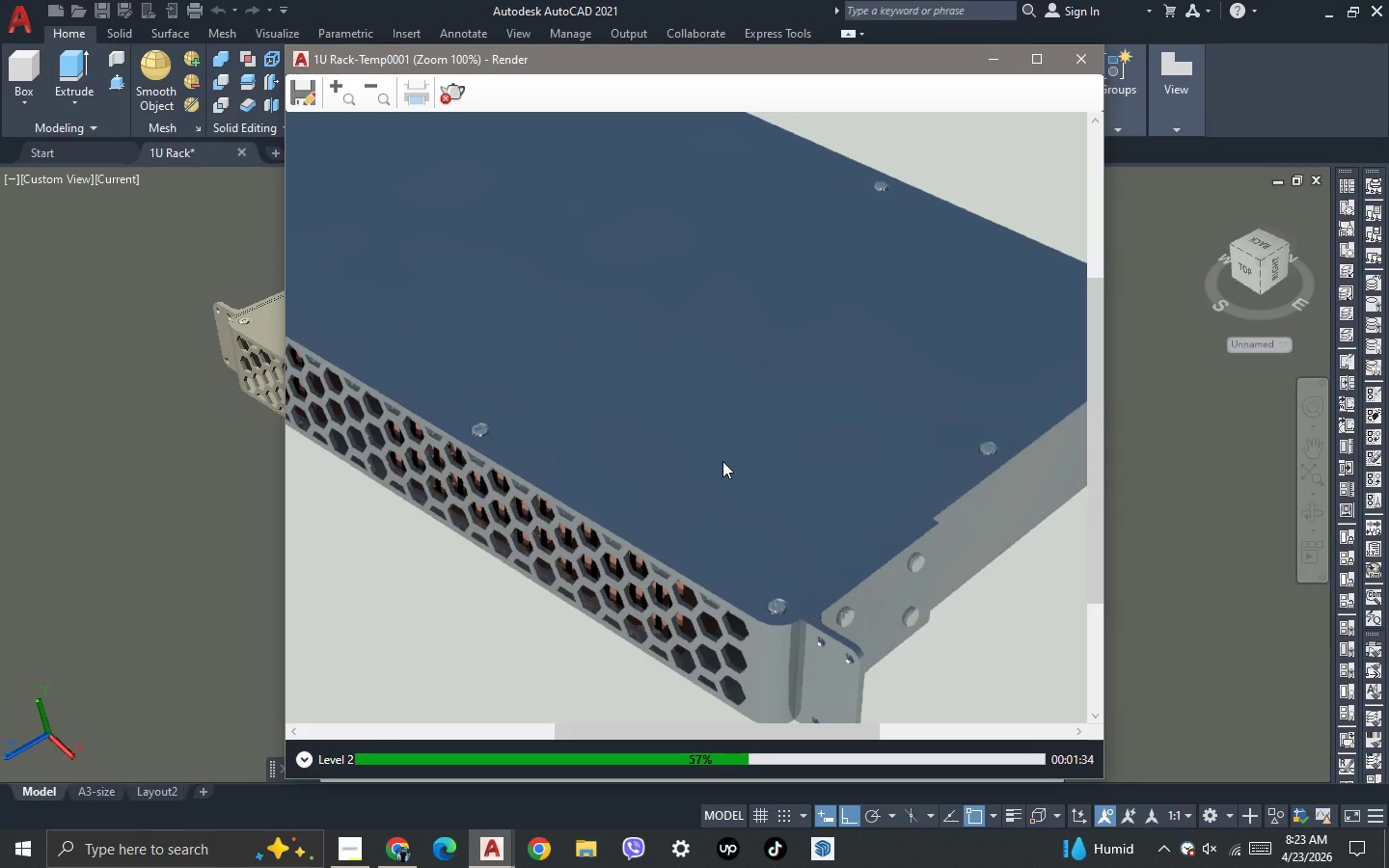 
scroll: coordinate [722, 461], scroll_direction: down, amount: 1.0
 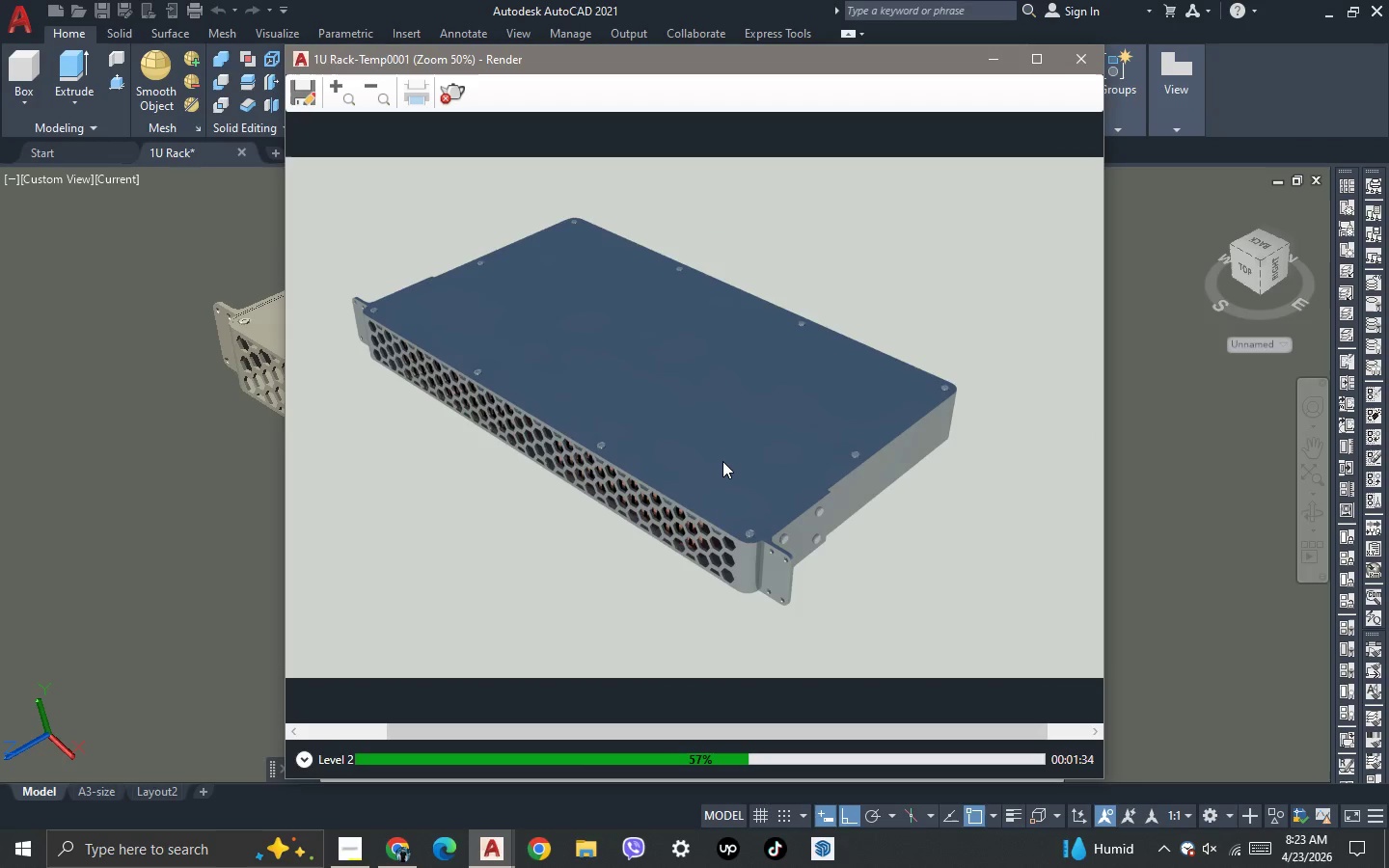 
scroll: coordinate [722, 461], scroll_direction: up, amount: 1.0
 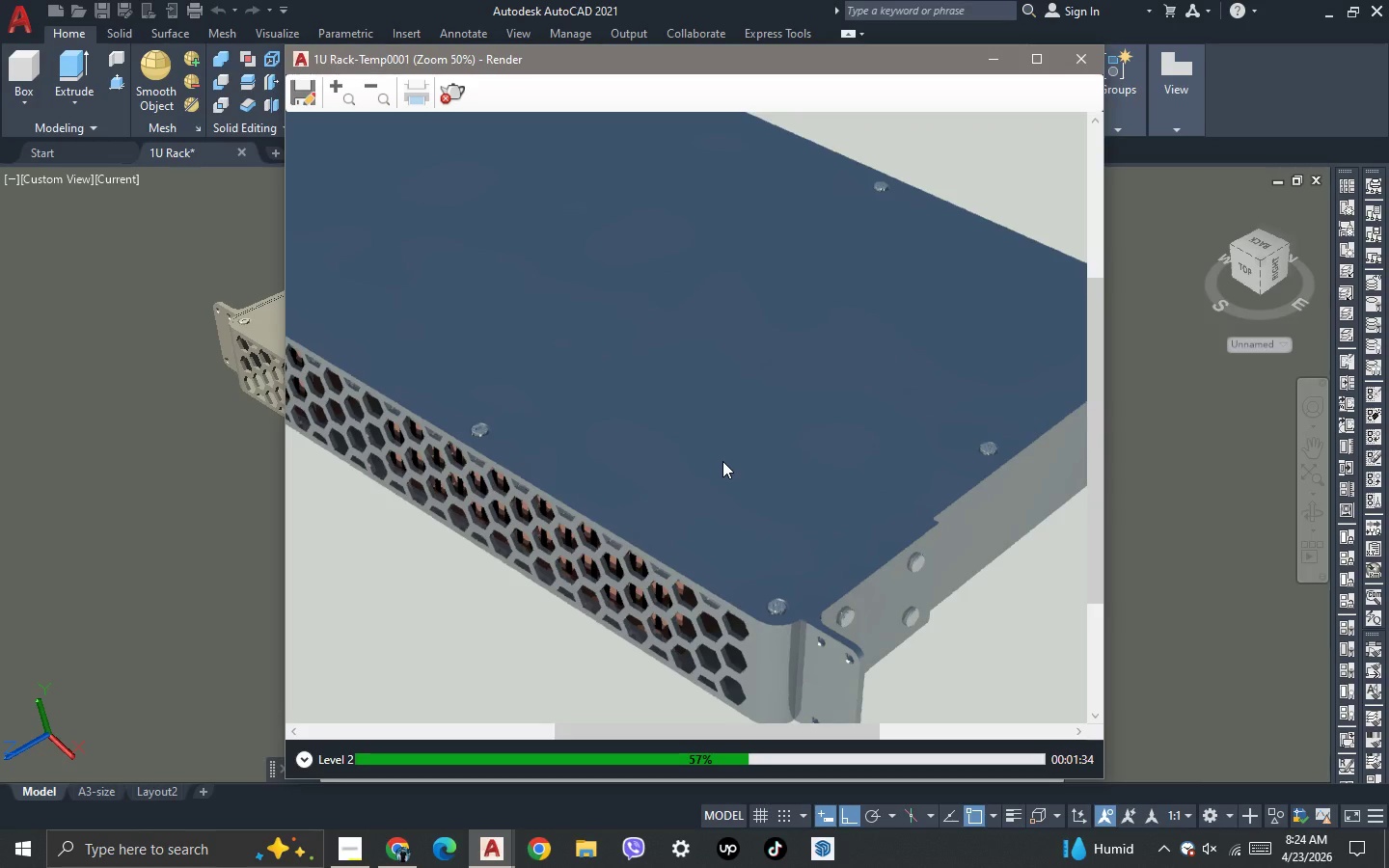 
scroll: coordinate [722, 461], scroll_direction: down, amount: 1.0
 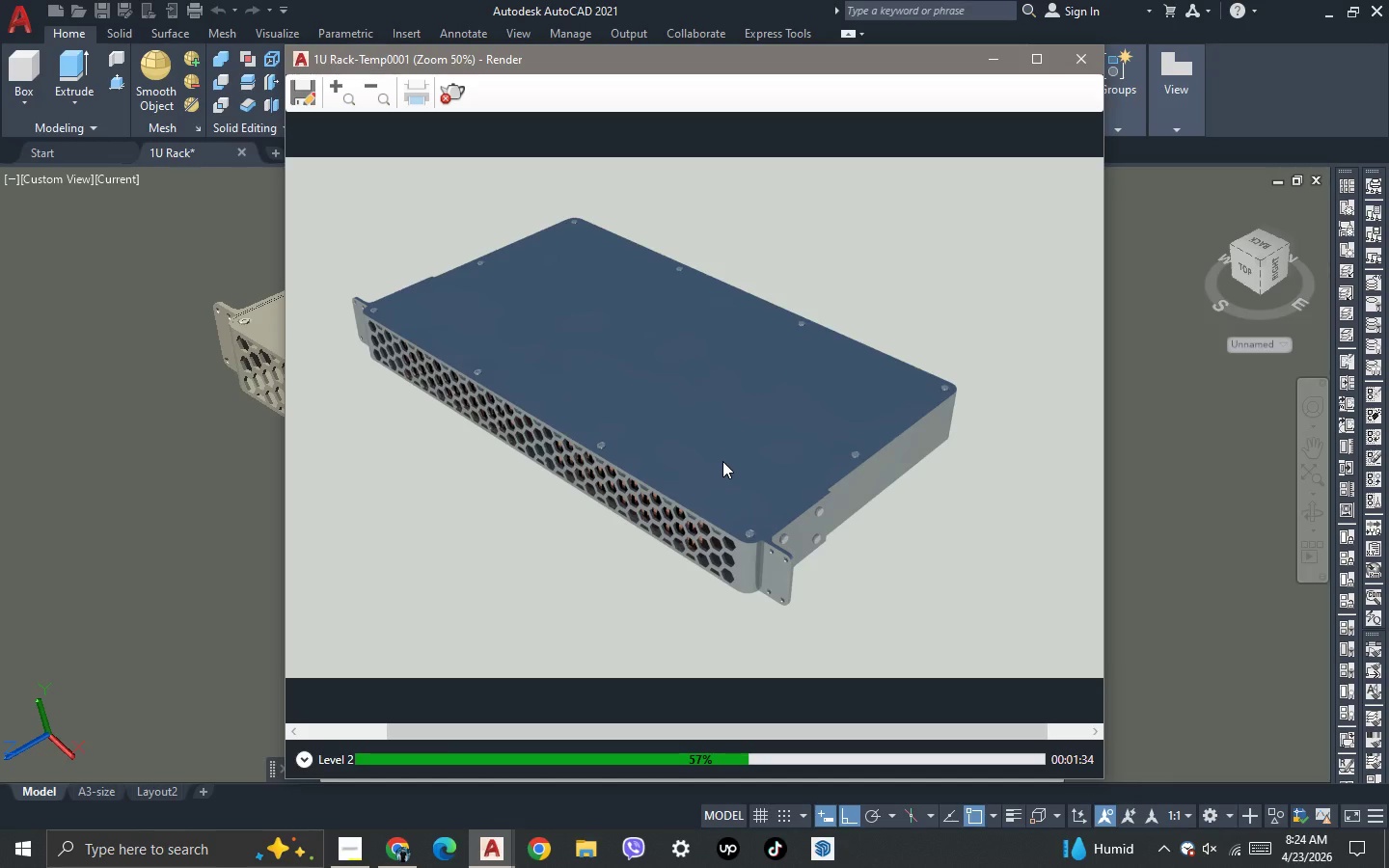 
scroll: coordinate [722, 461], scroll_direction: up, amount: 1.0
 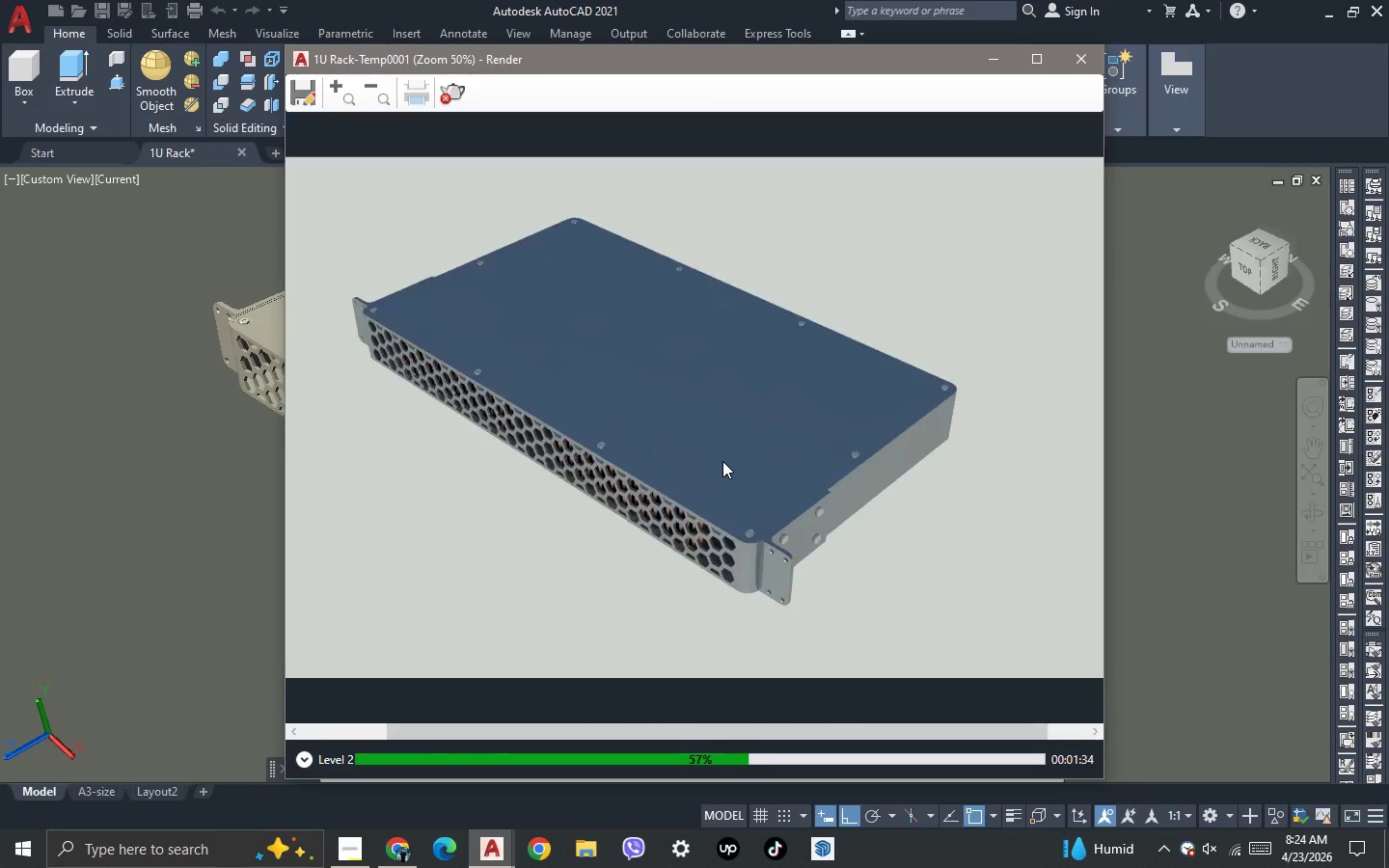 
scroll: coordinate [722, 461], scroll_direction: down, amount: 1.0
 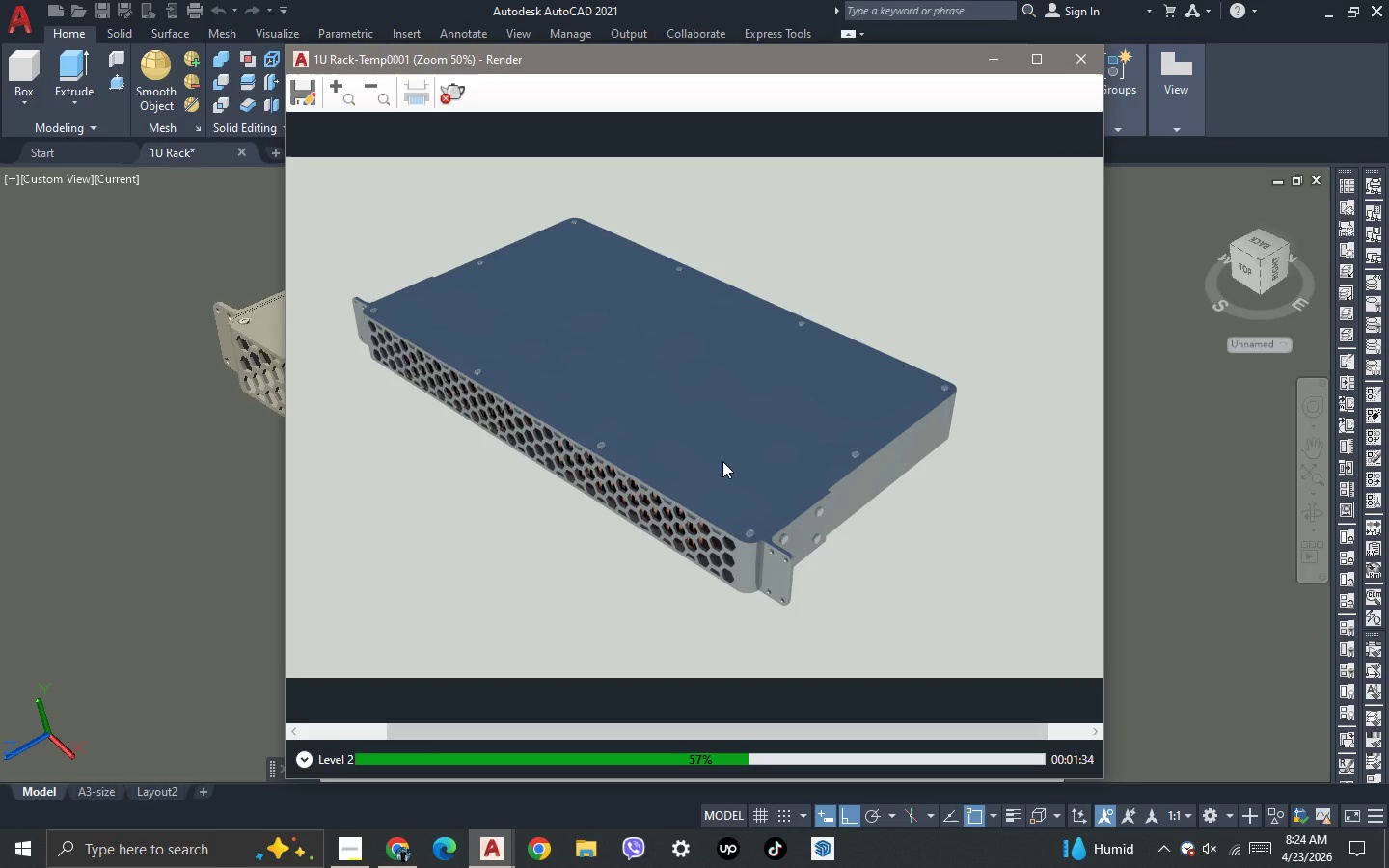 
scroll: coordinate [722, 461], scroll_direction: up, amount: 1.0
 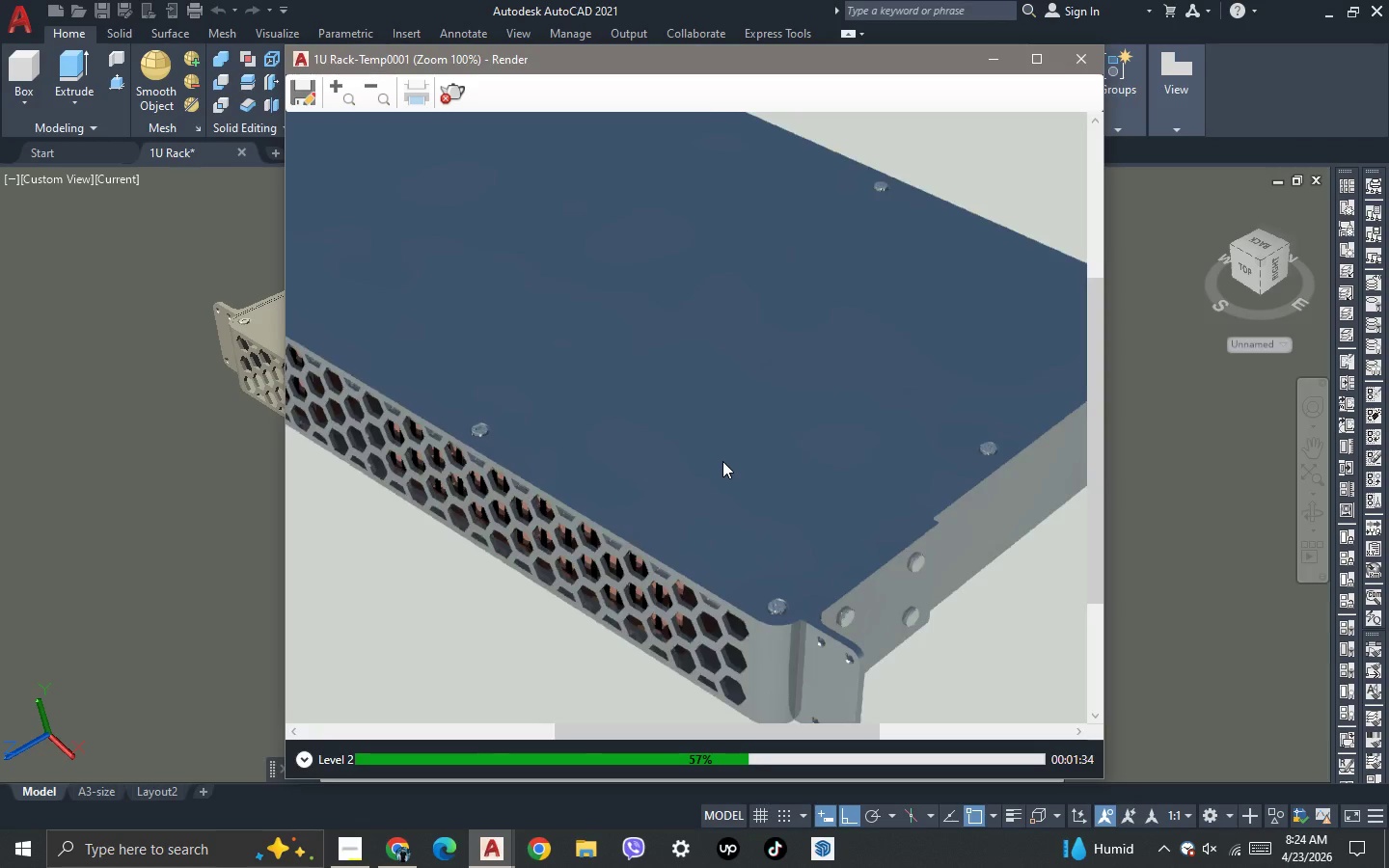 
scroll: coordinate [722, 461], scroll_direction: down, amount: 1.0
 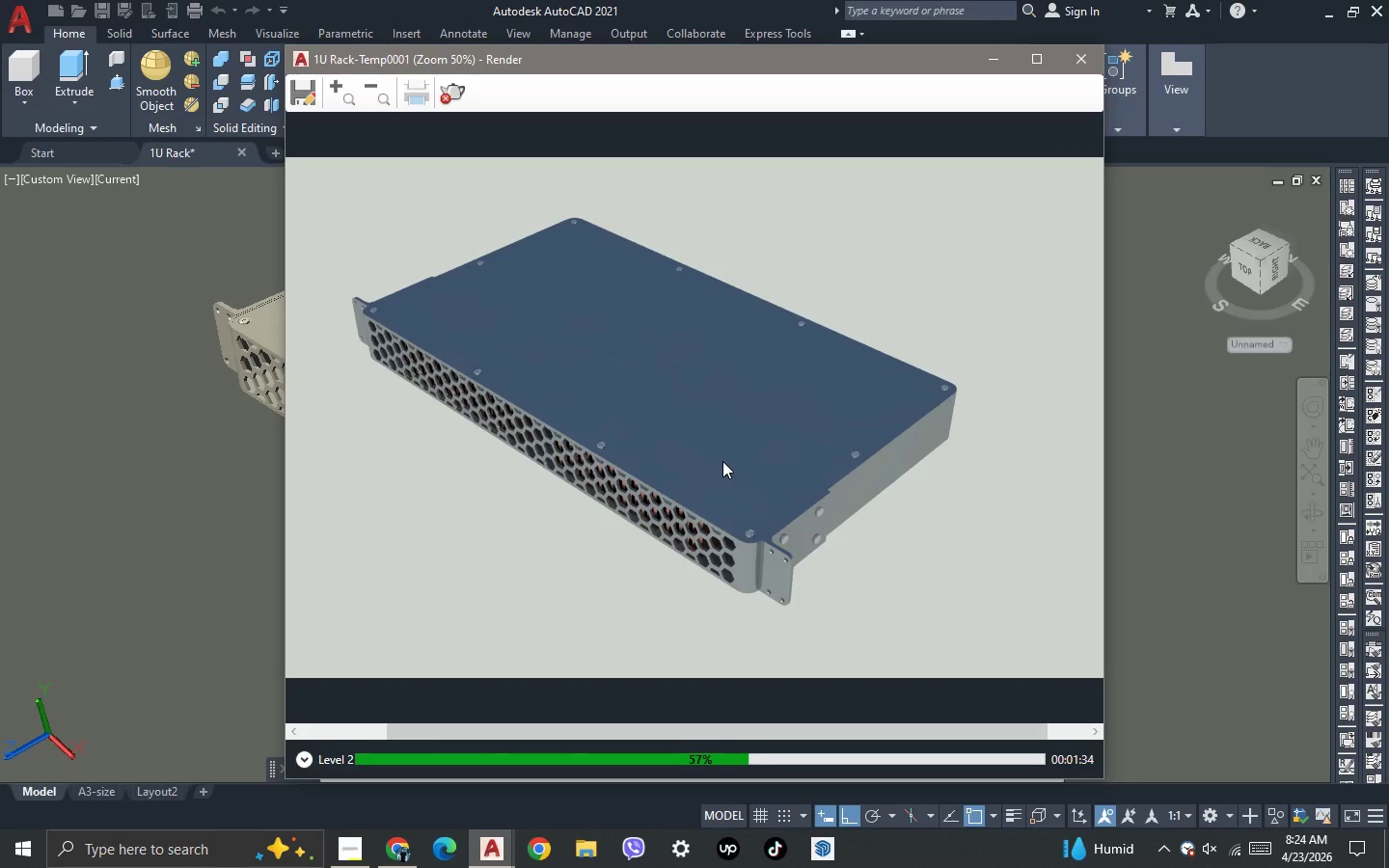 
scroll: coordinate [722, 461], scroll_direction: up, amount: 1.0
 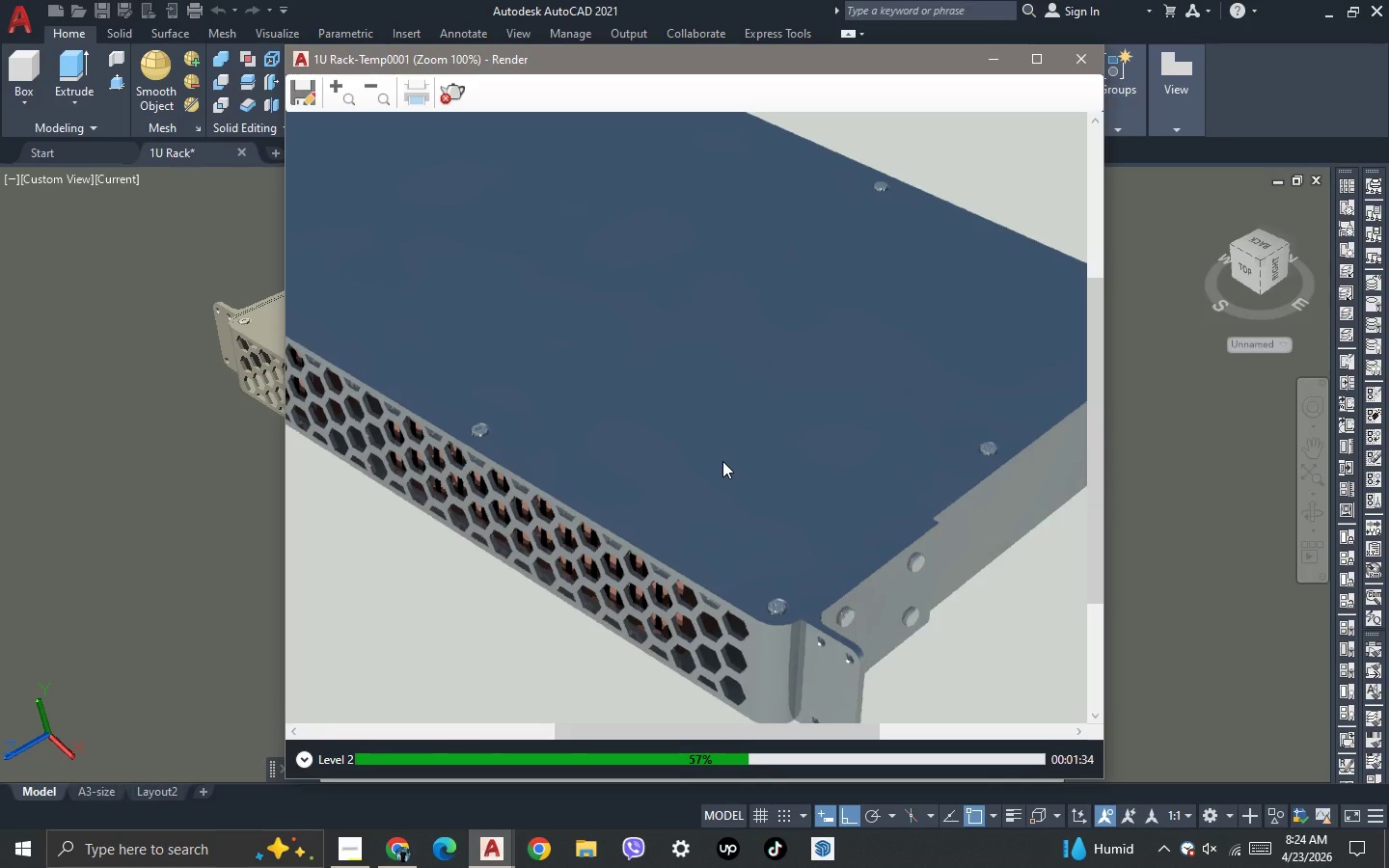 
scroll: coordinate [722, 461], scroll_direction: down, amount: 1.0
 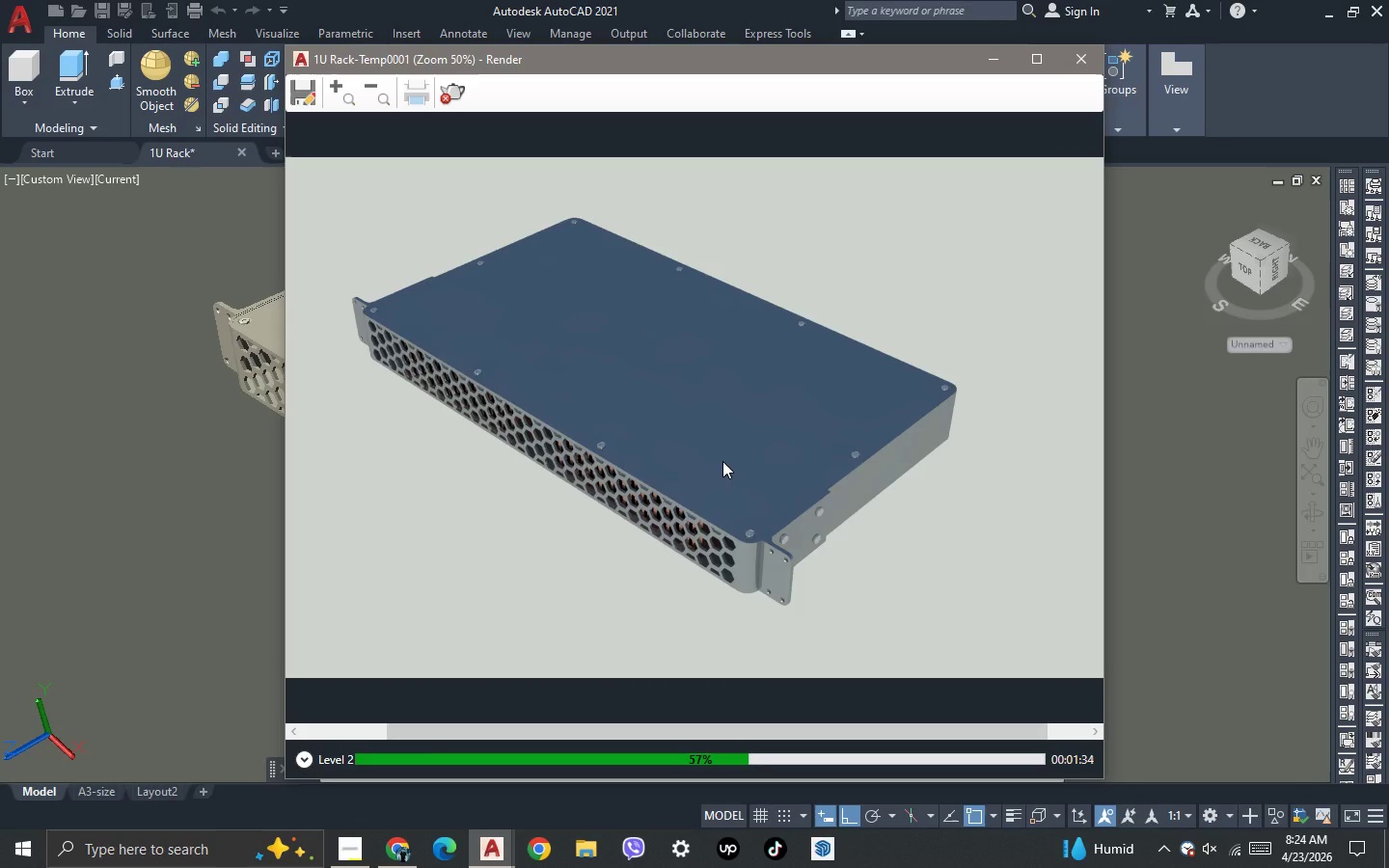 
scroll: coordinate [722, 461], scroll_direction: up, amount: 1.0
 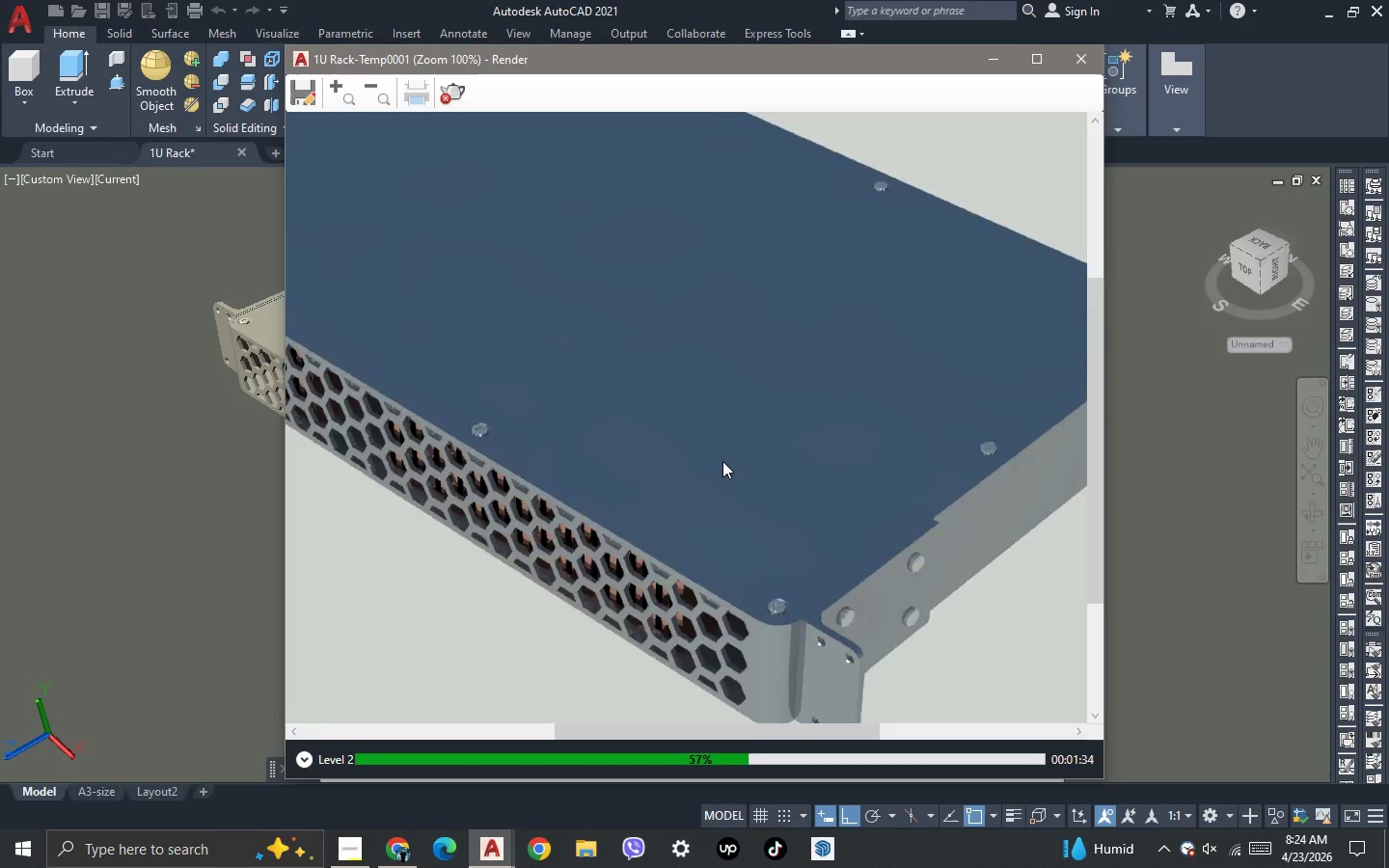 
scroll: coordinate [722, 461], scroll_direction: down, amount: 1.0
 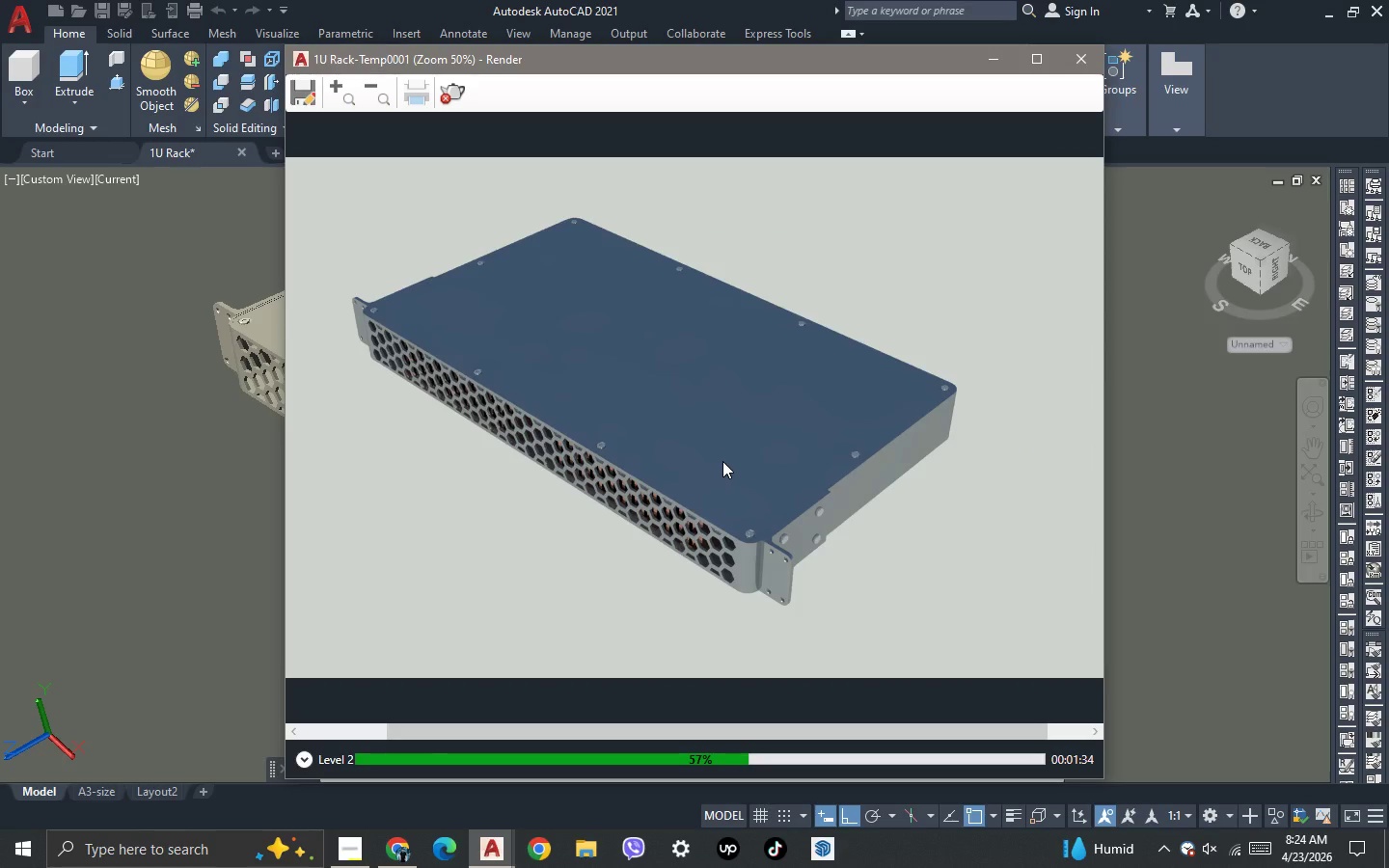 
scroll: coordinate [722, 461], scroll_direction: up, amount: 1.0
 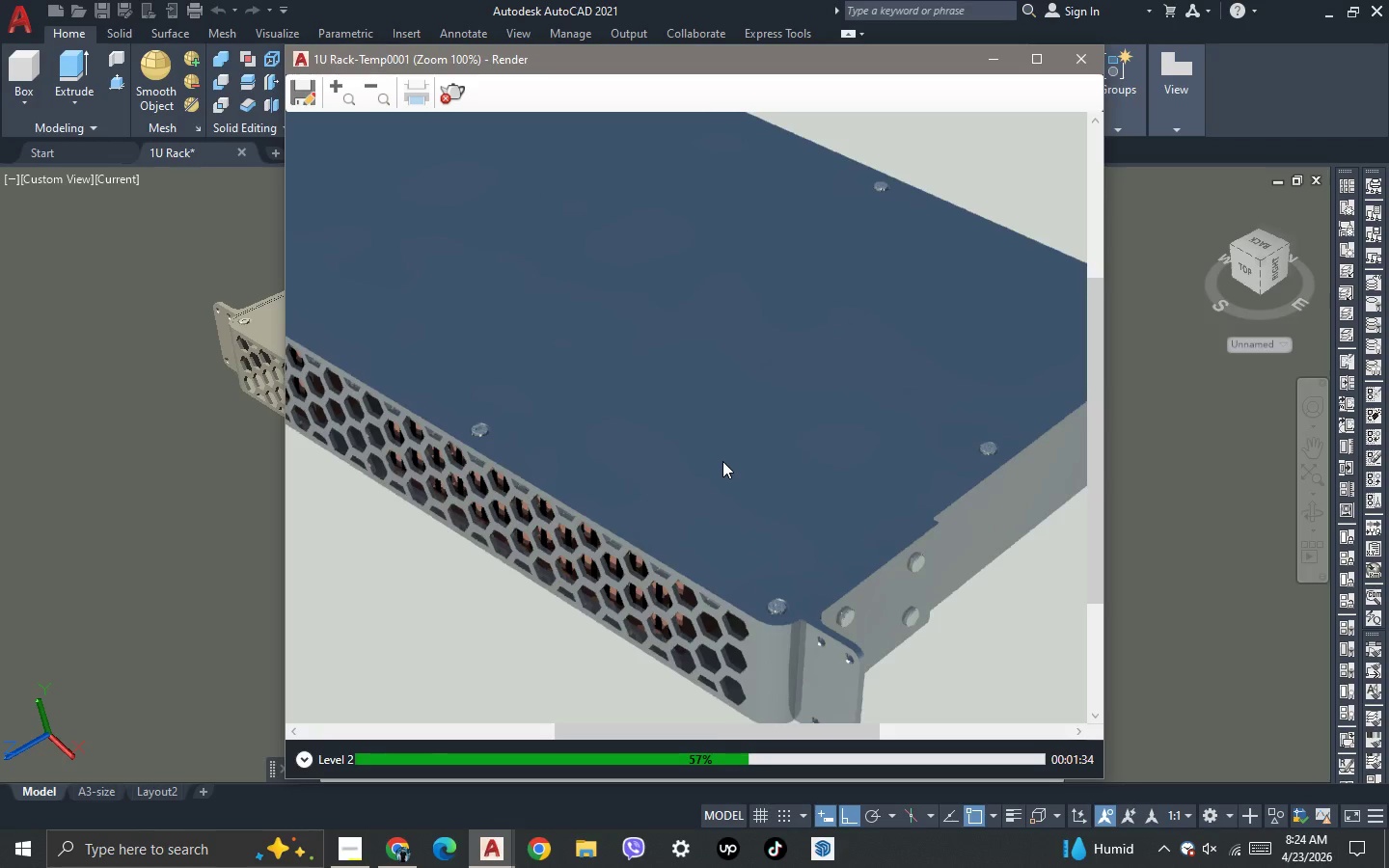 
scroll: coordinate [722, 461], scroll_direction: down, amount: 1.0
 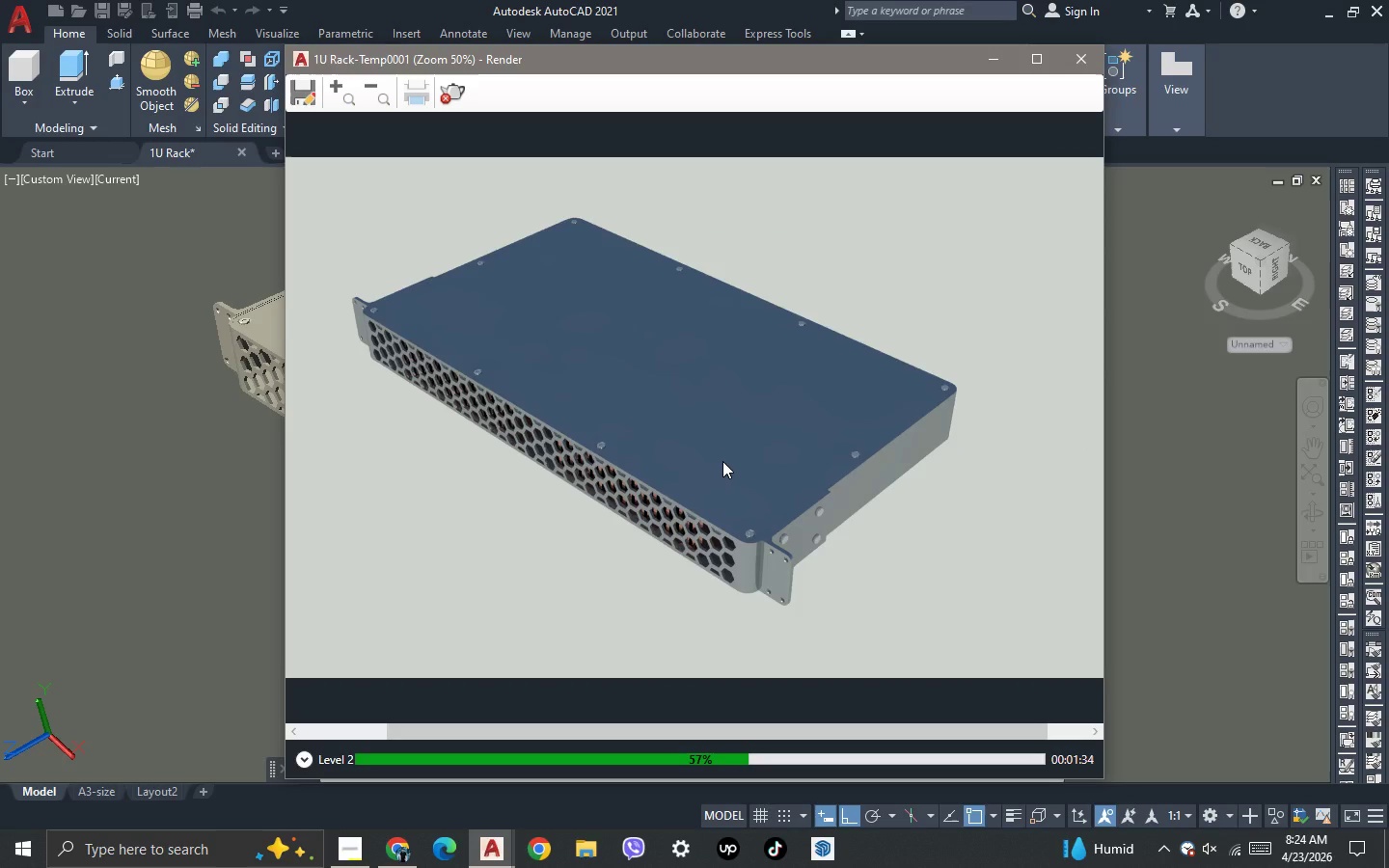 
scroll: coordinate [722, 461], scroll_direction: up, amount: 1.0
 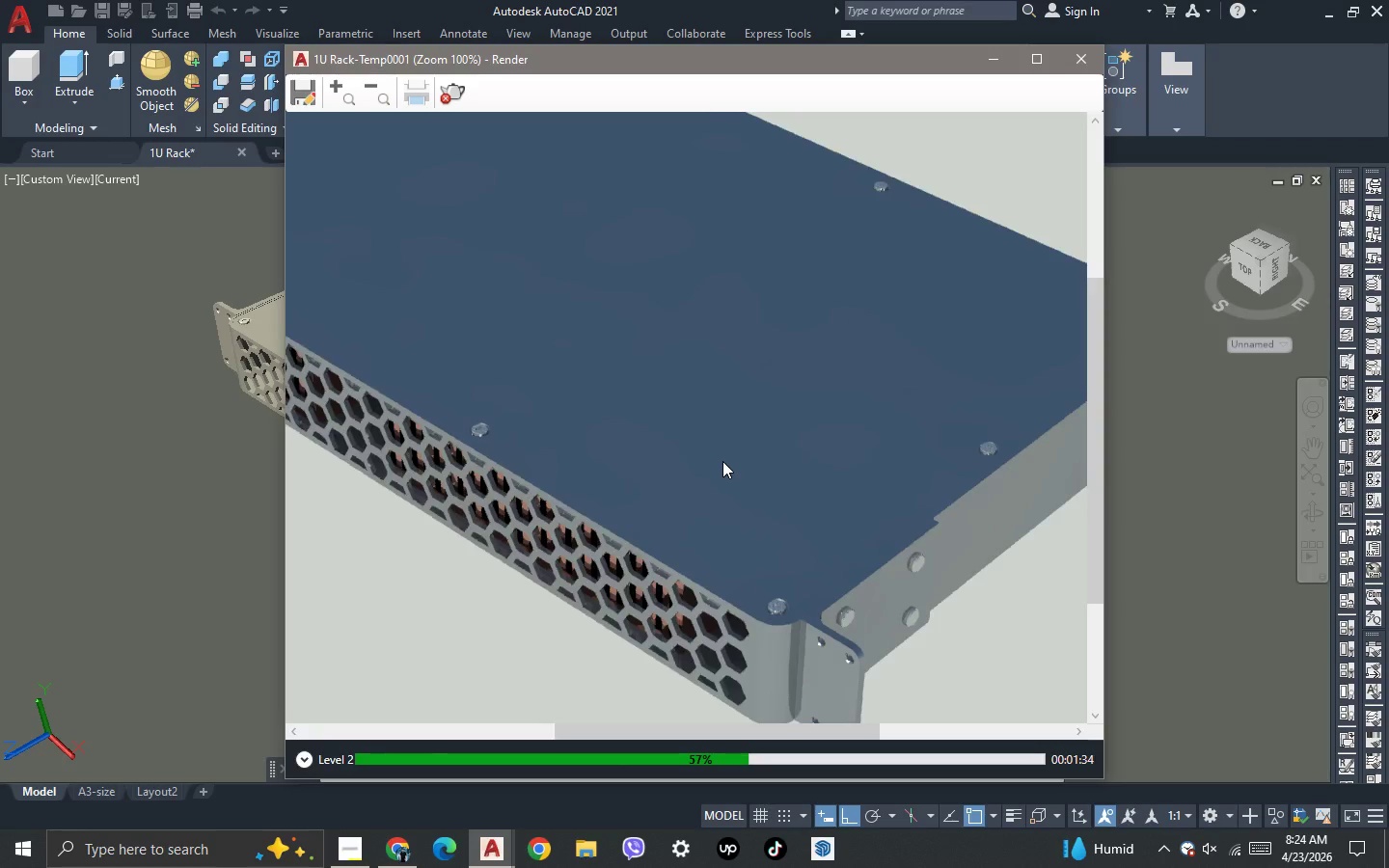 
scroll: coordinate [722, 461], scroll_direction: down, amount: 1.0
 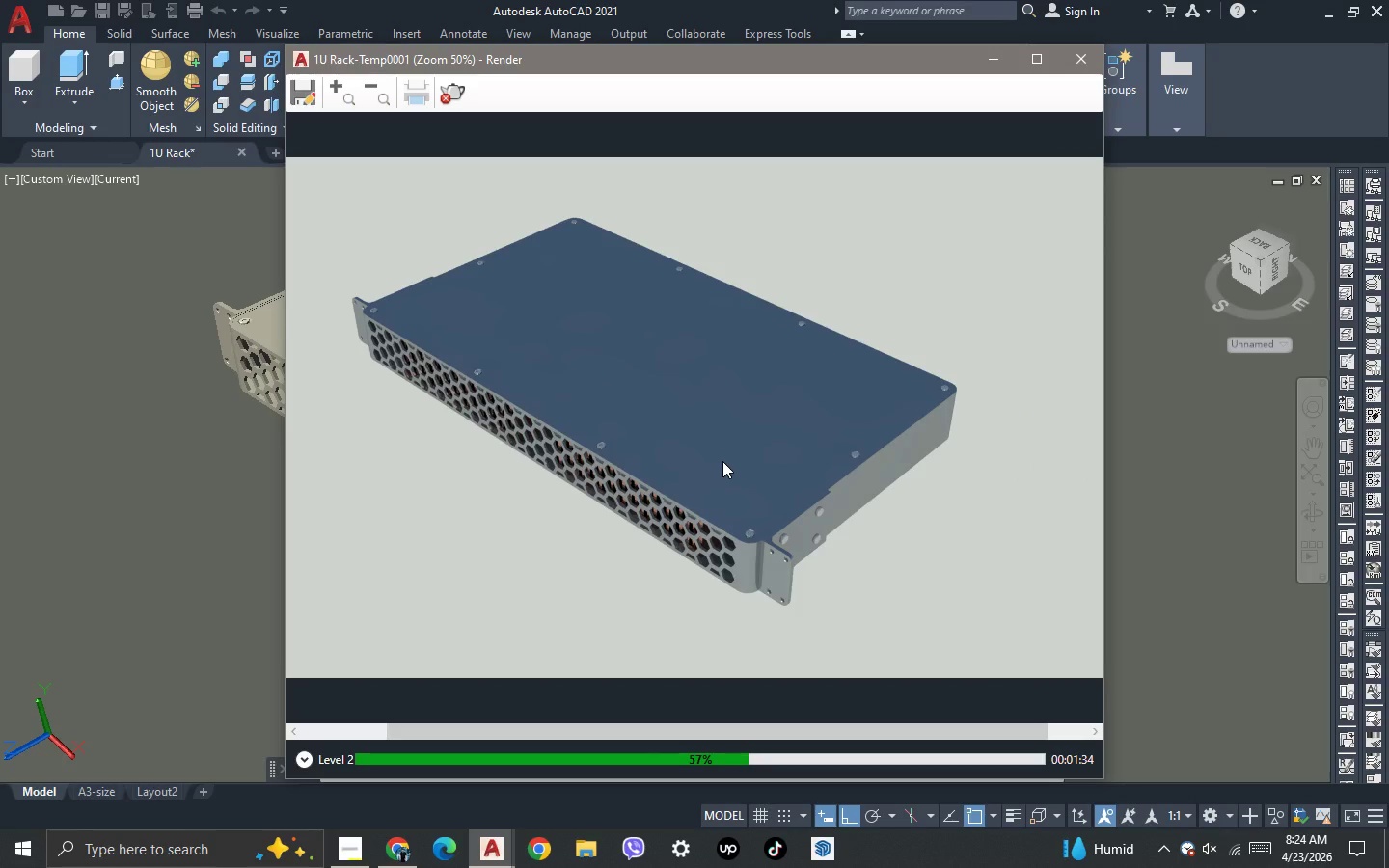 
scroll: coordinate [722, 461], scroll_direction: up, amount: 1.0
 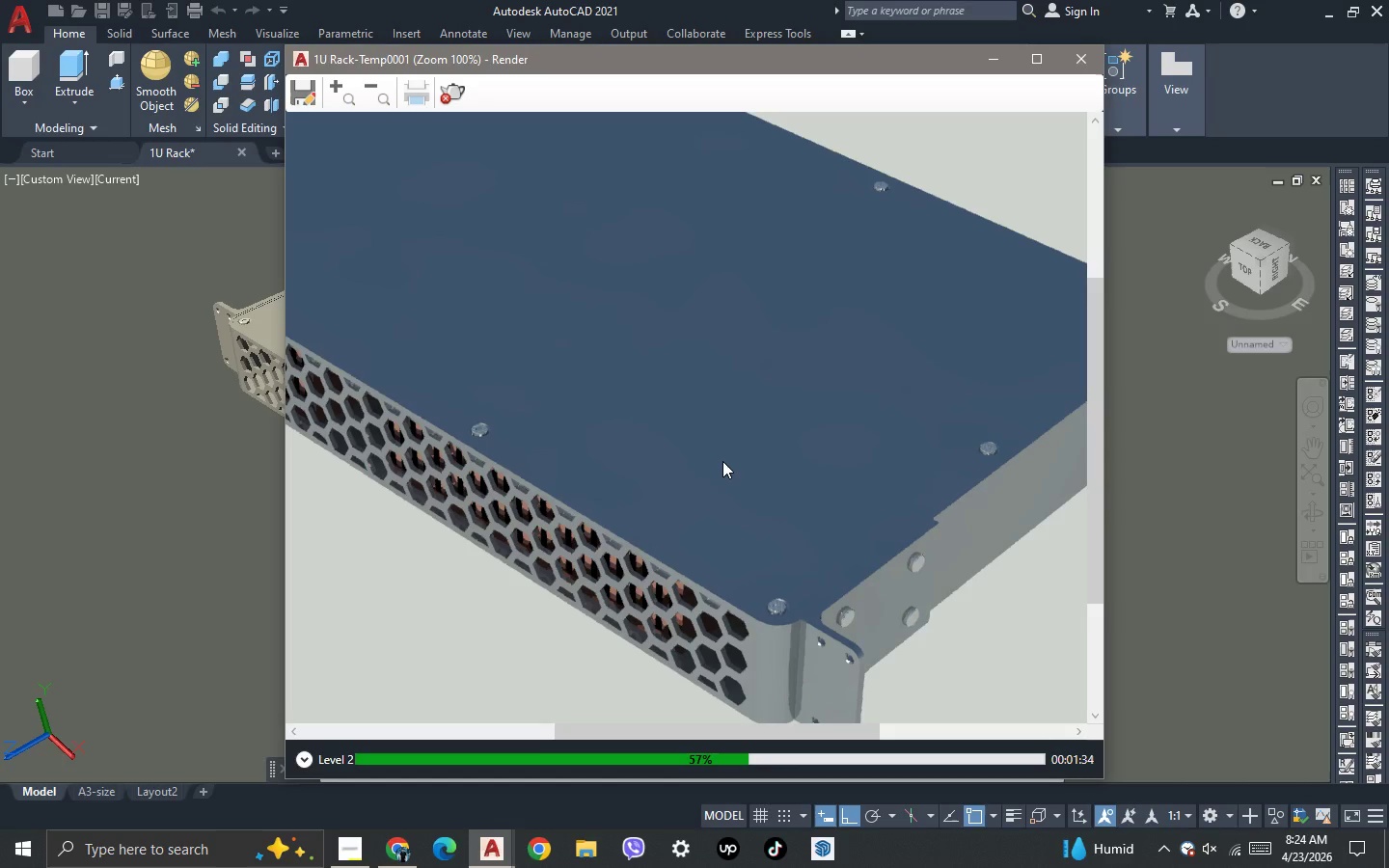 
scroll: coordinate [722, 461], scroll_direction: down, amount: 2.0
 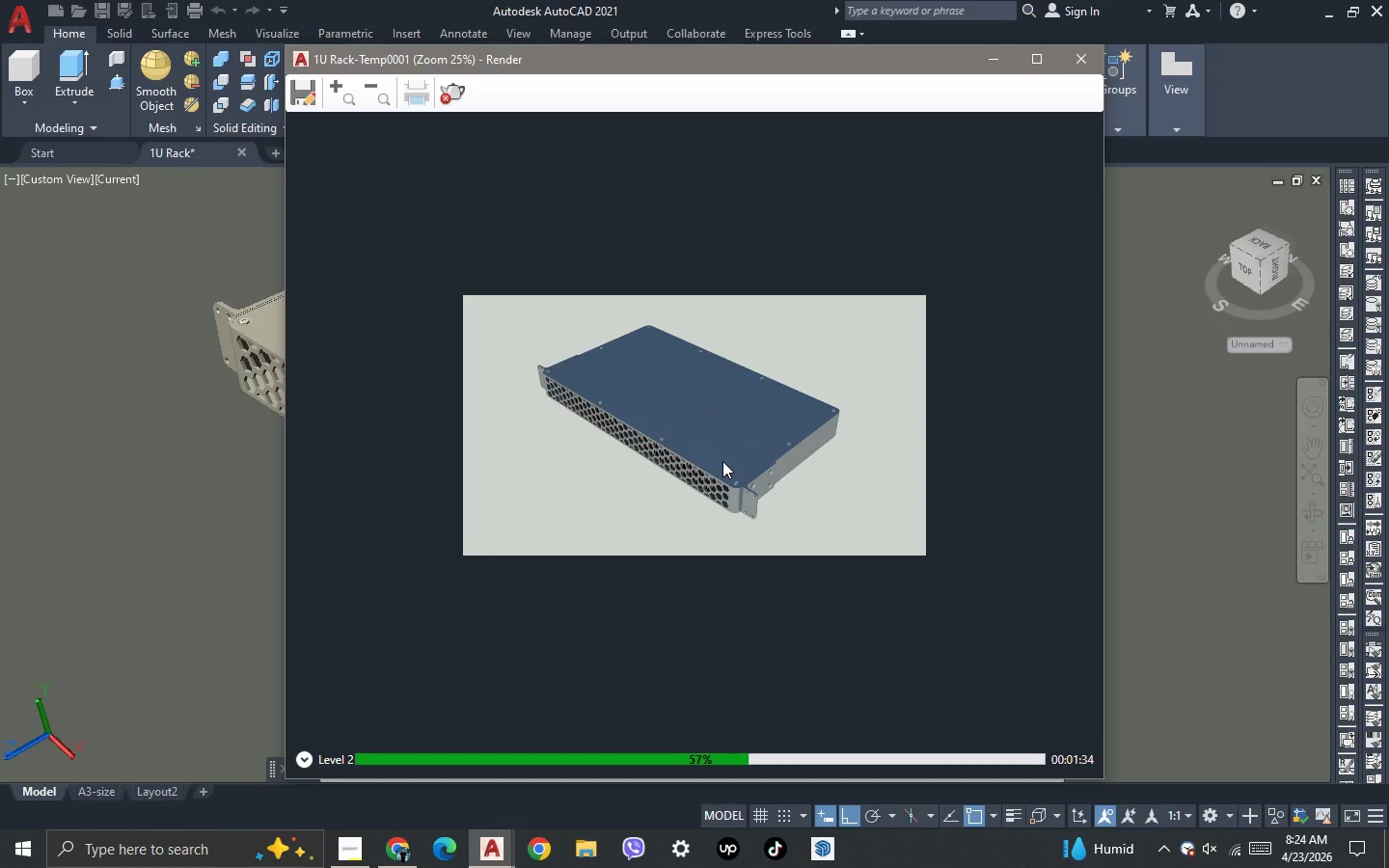 
scroll: coordinate [722, 461], scroll_direction: up, amount: 2.0
 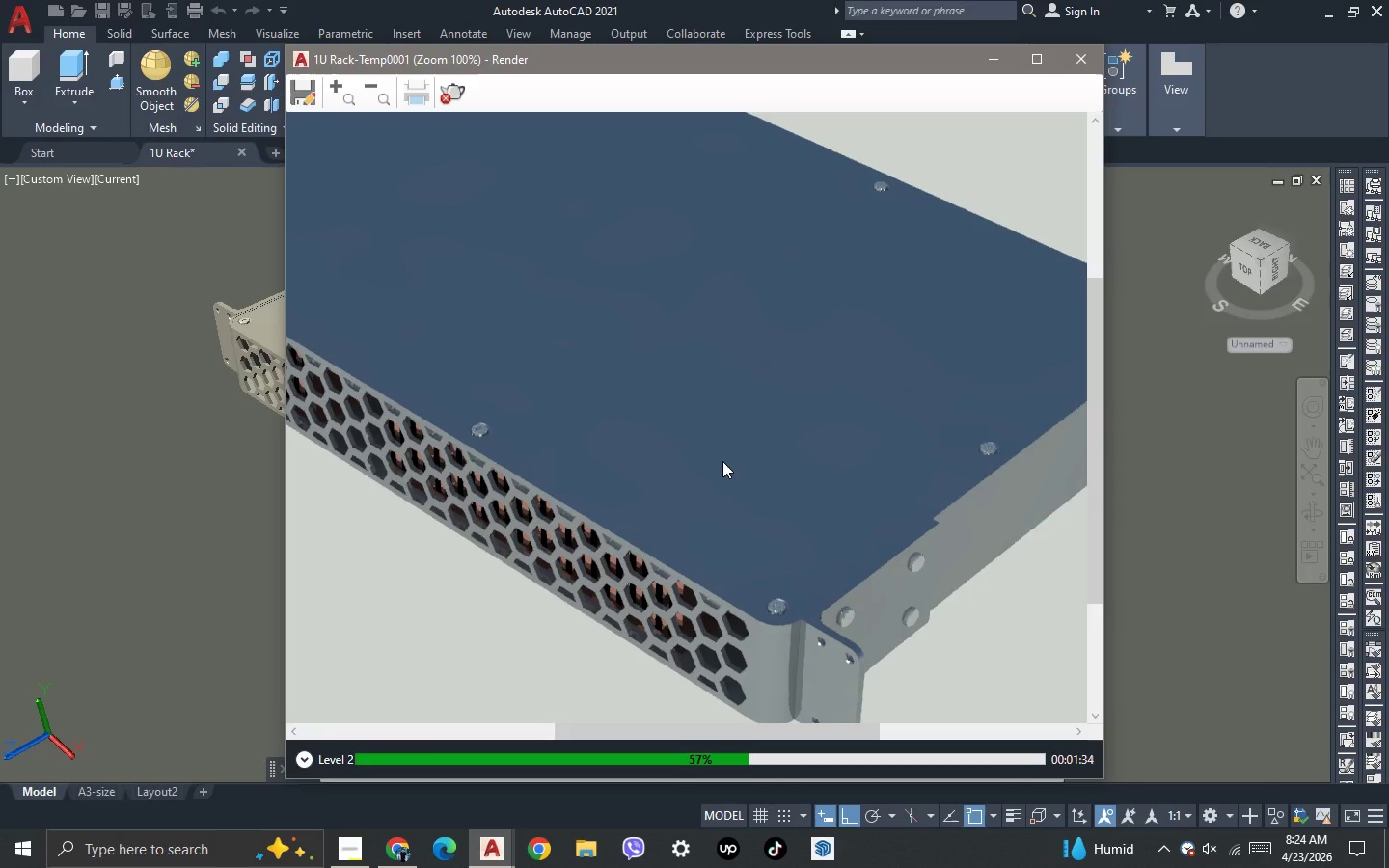 
scroll: coordinate [722, 461], scroll_direction: down, amount: 2.0
 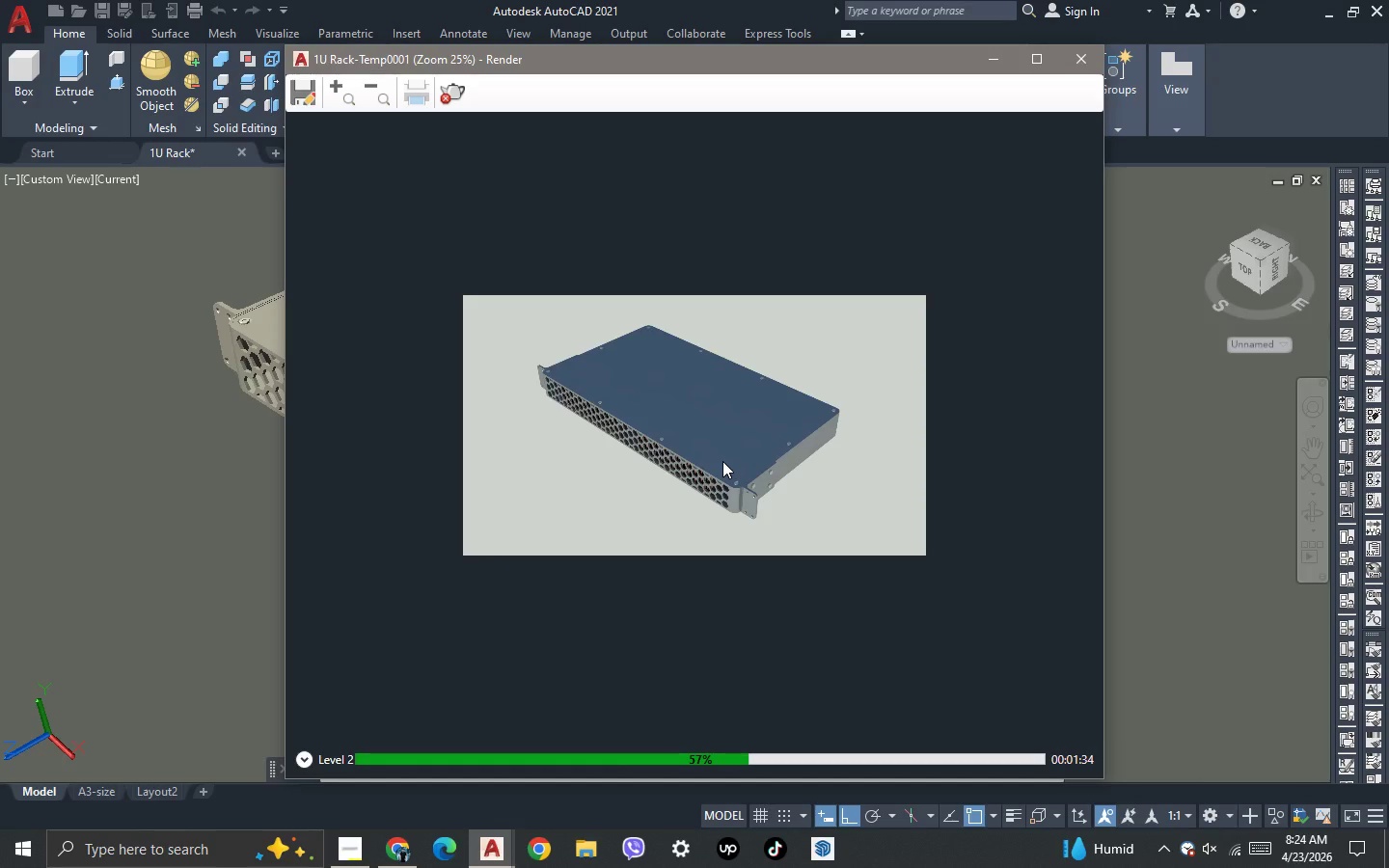 
scroll: coordinate [722, 461], scroll_direction: up, amount: 1.0
 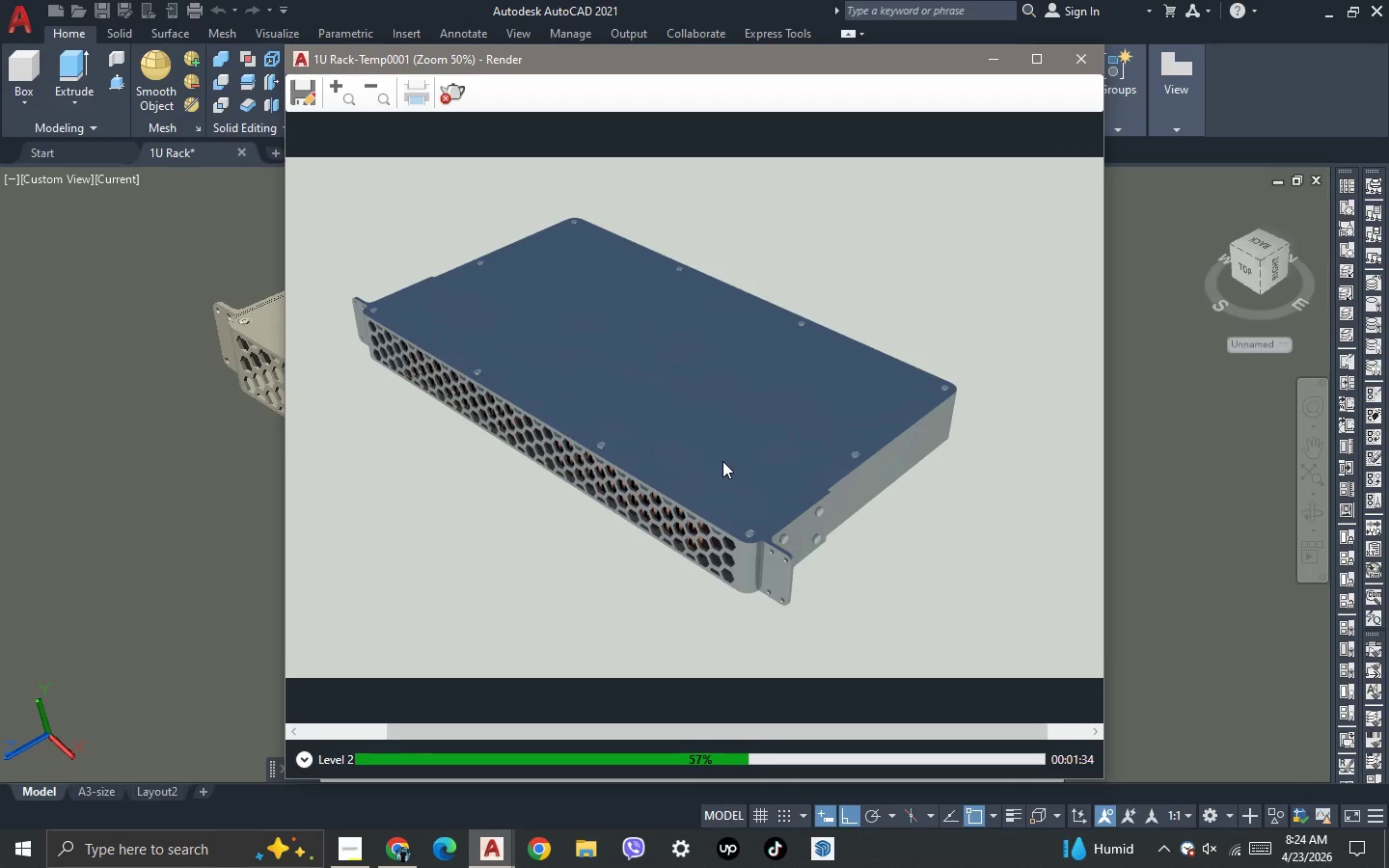 
scroll: coordinate [722, 461], scroll_direction: down, amount: 1.0
 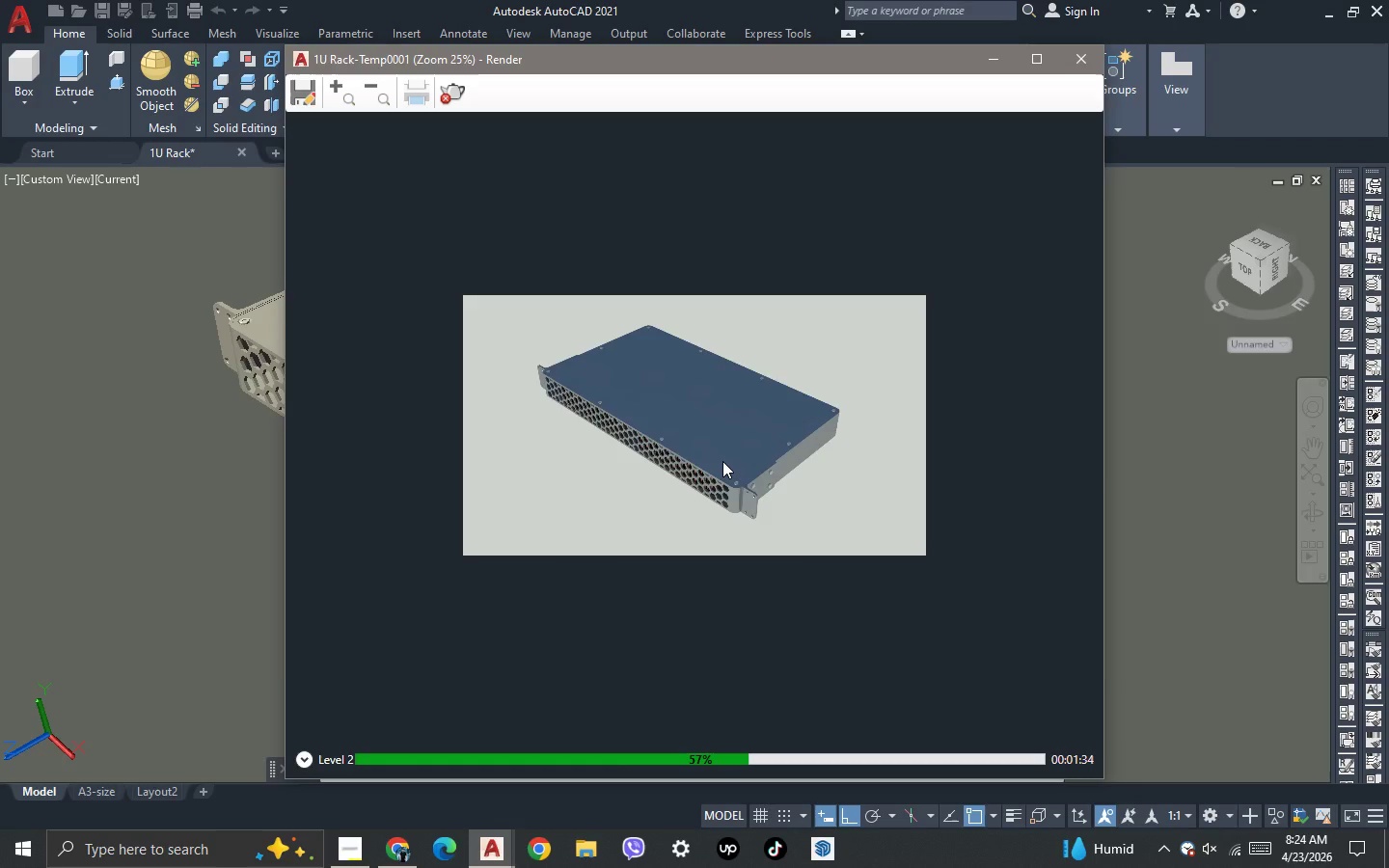 
scroll: coordinate [722, 461], scroll_direction: up, amount: 1.0
 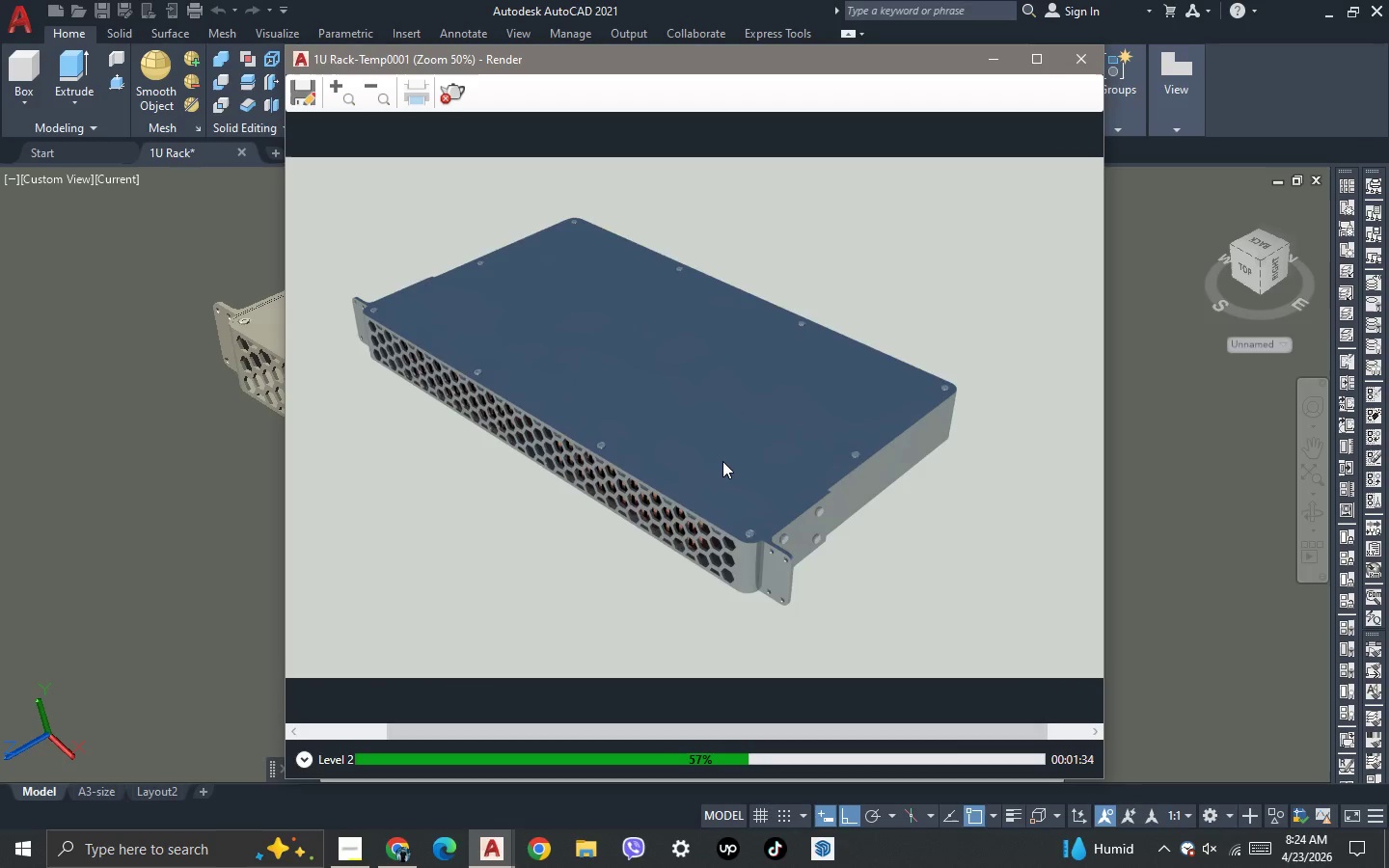 
scroll: coordinate [723, 456], scroll_direction: down, amount: 2.0
 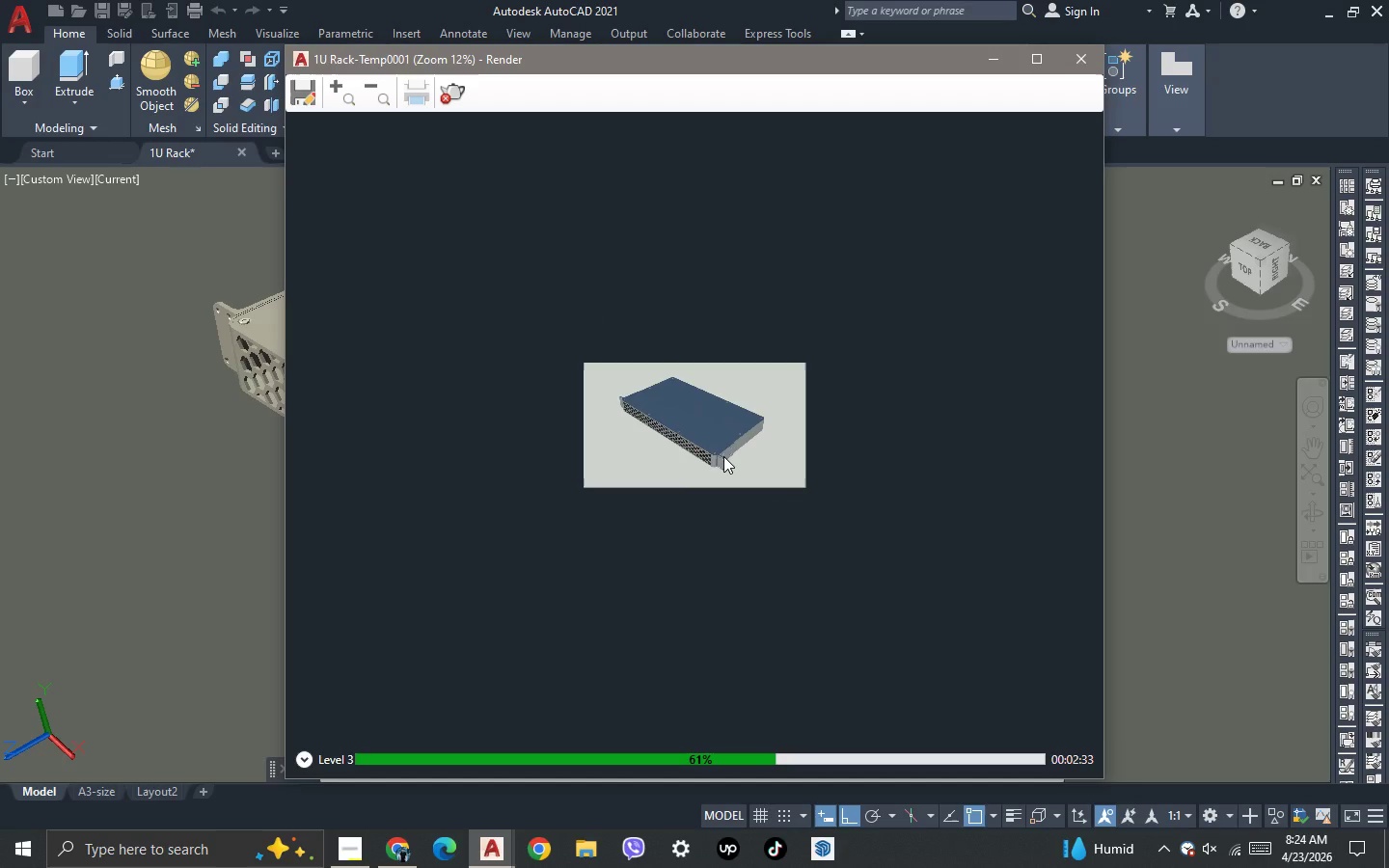 
scroll: coordinate [723, 456], scroll_direction: up, amount: 1.0
 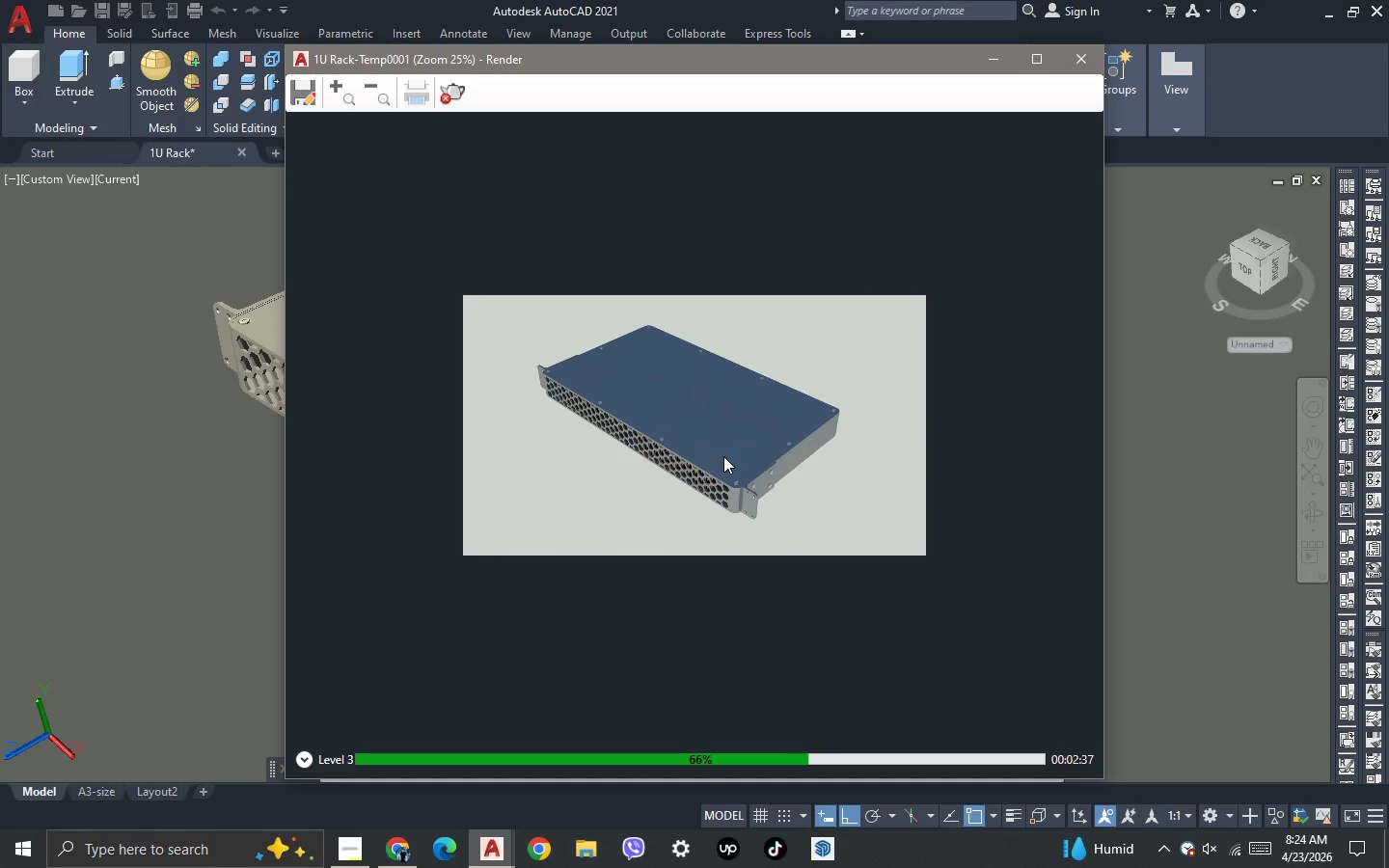 
scroll: coordinate [723, 456], scroll_direction: down, amount: 1.0
 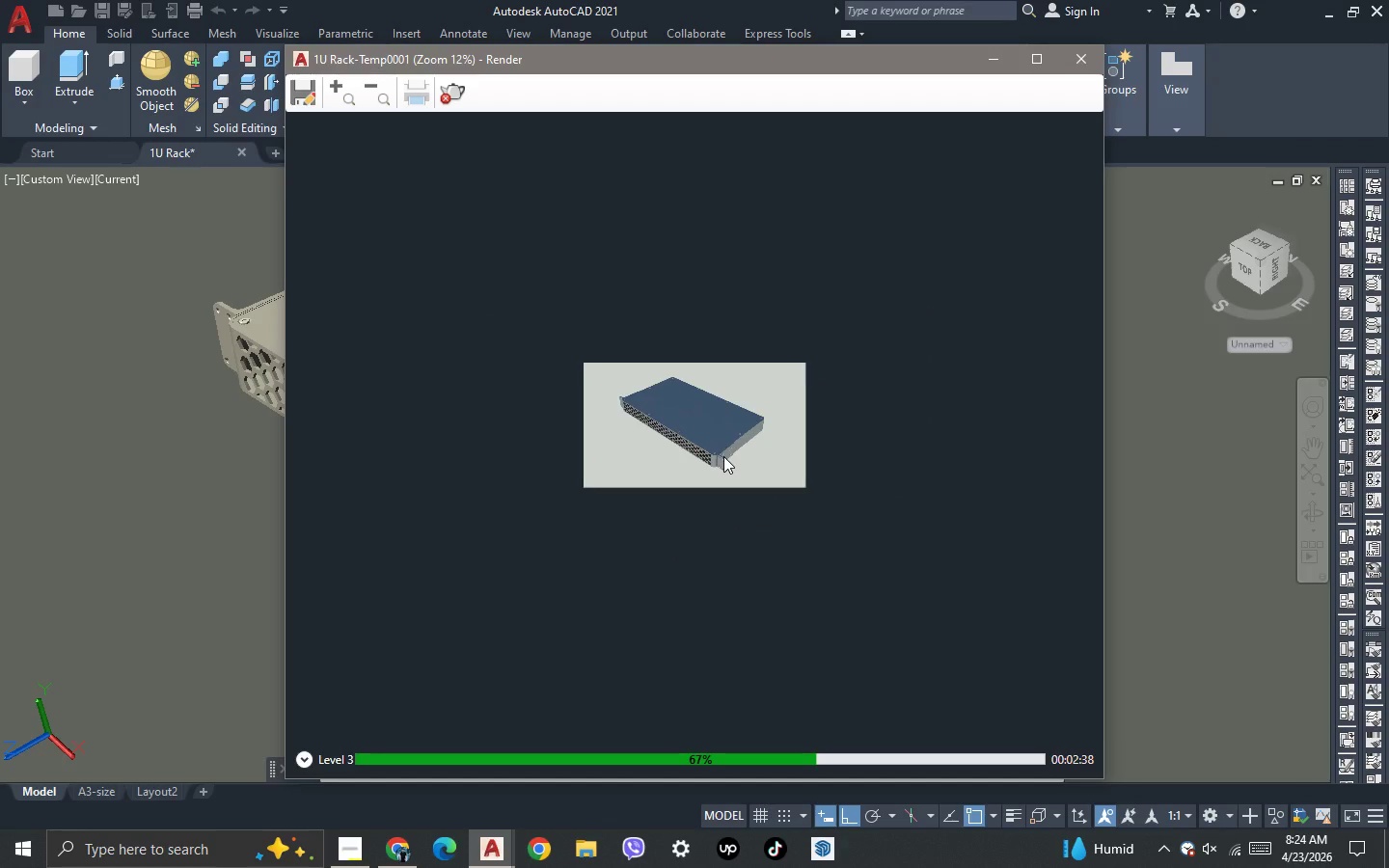 
scroll: coordinate [723, 456], scroll_direction: up, amount: 1.0
 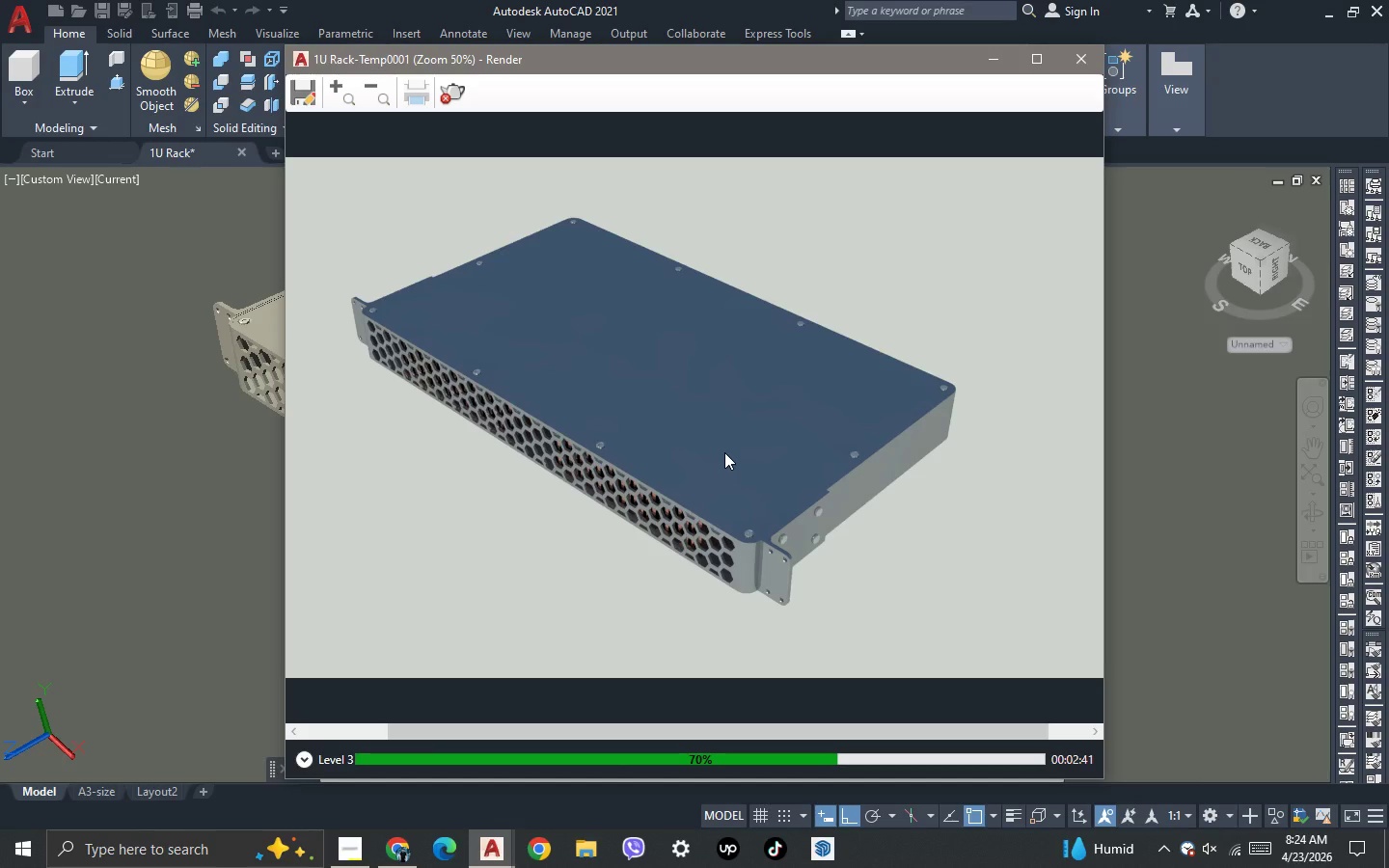 
scroll: coordinate [724, 452], scroll_direction: down, amount: 1.0
 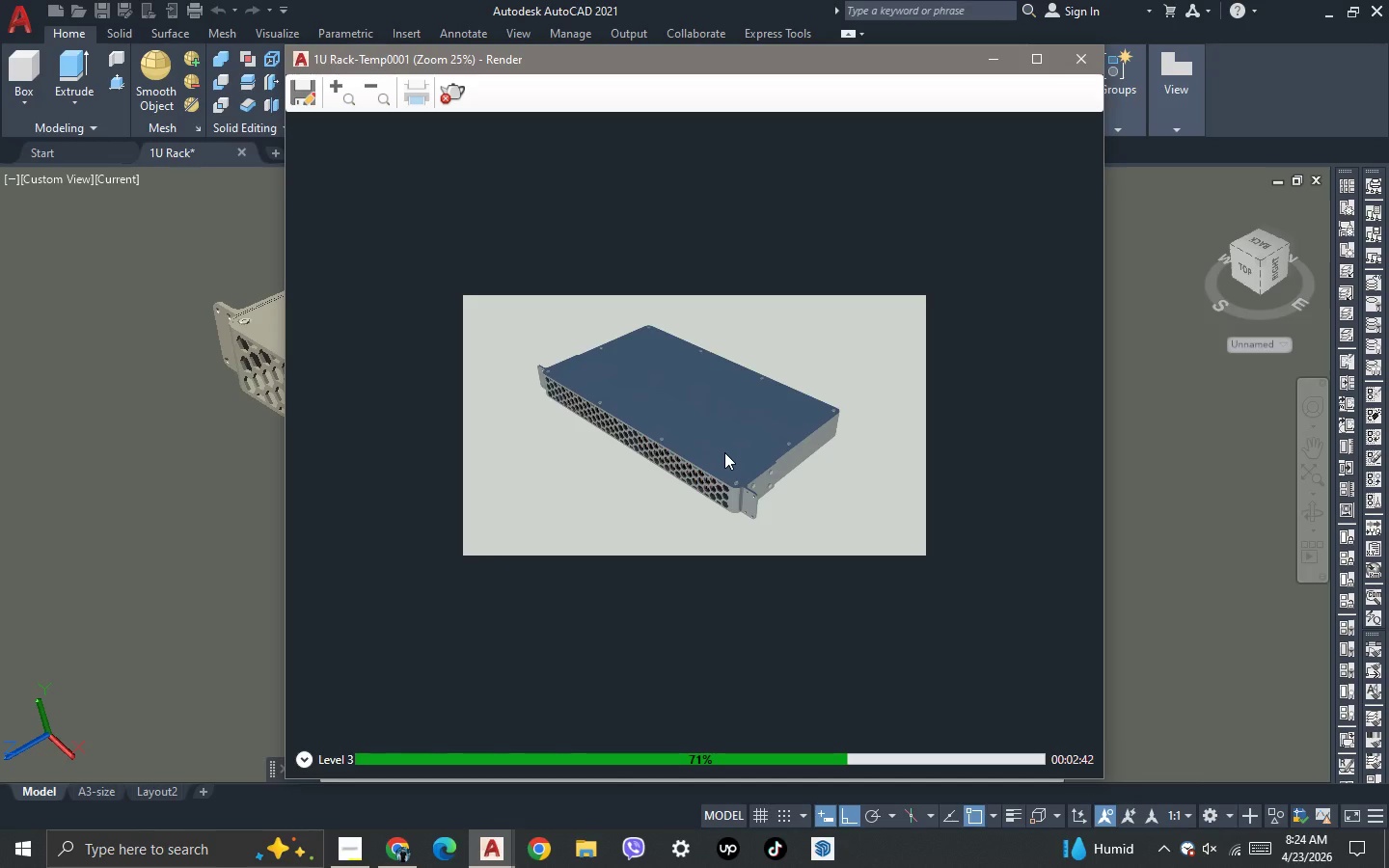 
scroll: coordinate [724, 452], scroll_direction: up, amount: 1.0
 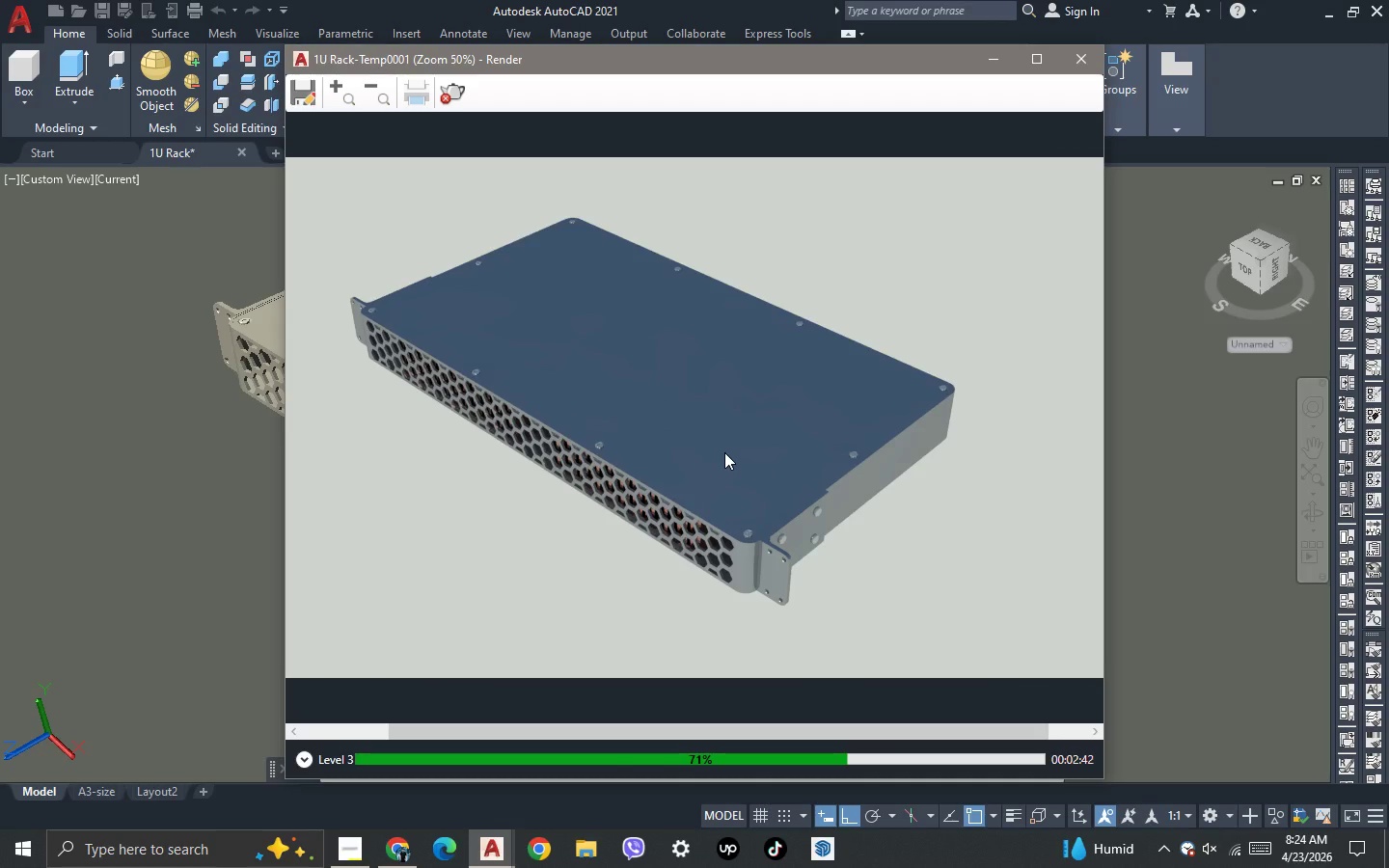 
scroll: coordinate [724, 452], scroll_direction: down, amount: 1.0
 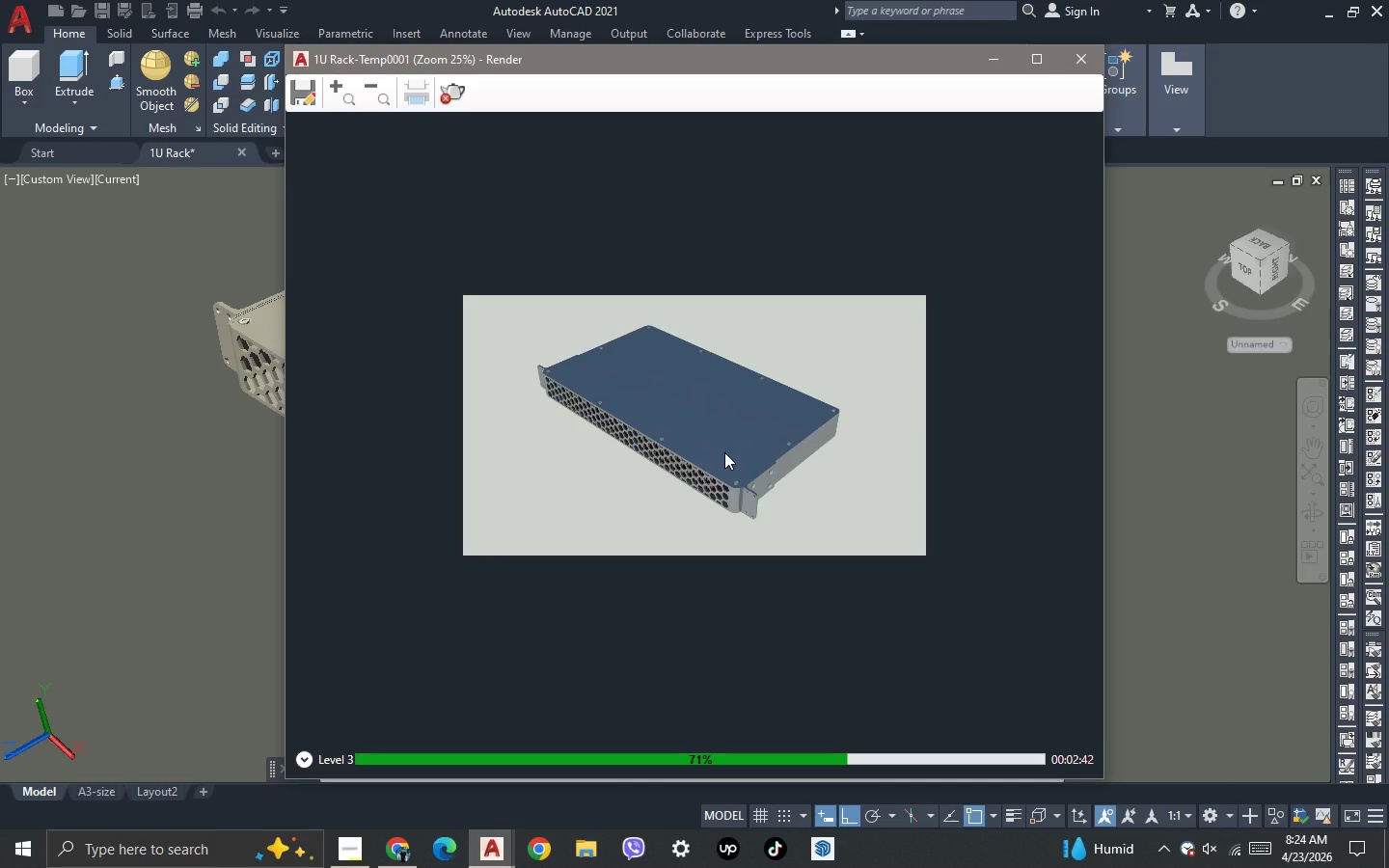 
wait(5.55)
 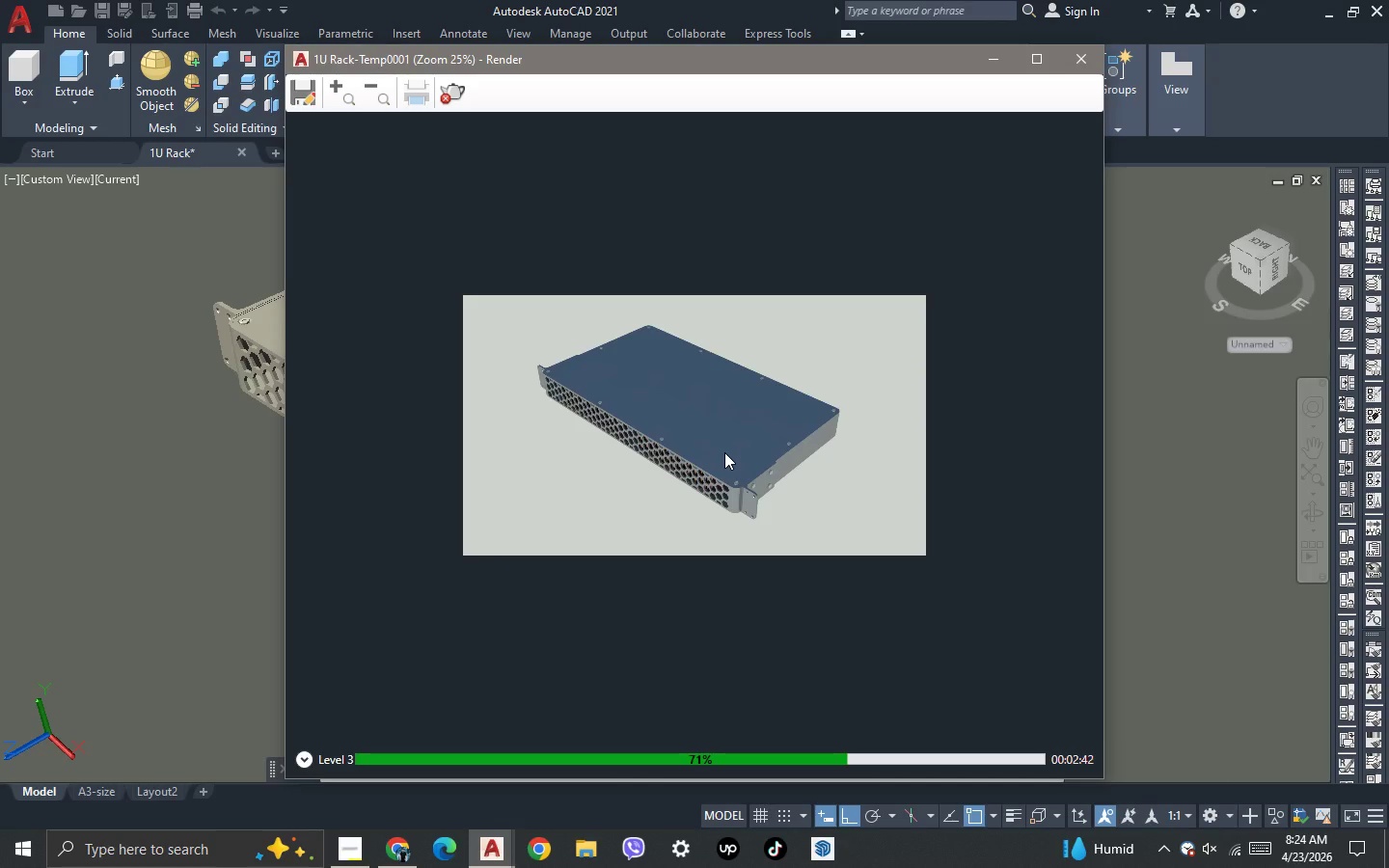 
scroll: coordinate [724, 452], scroll_direction: up, amount: 1.0
 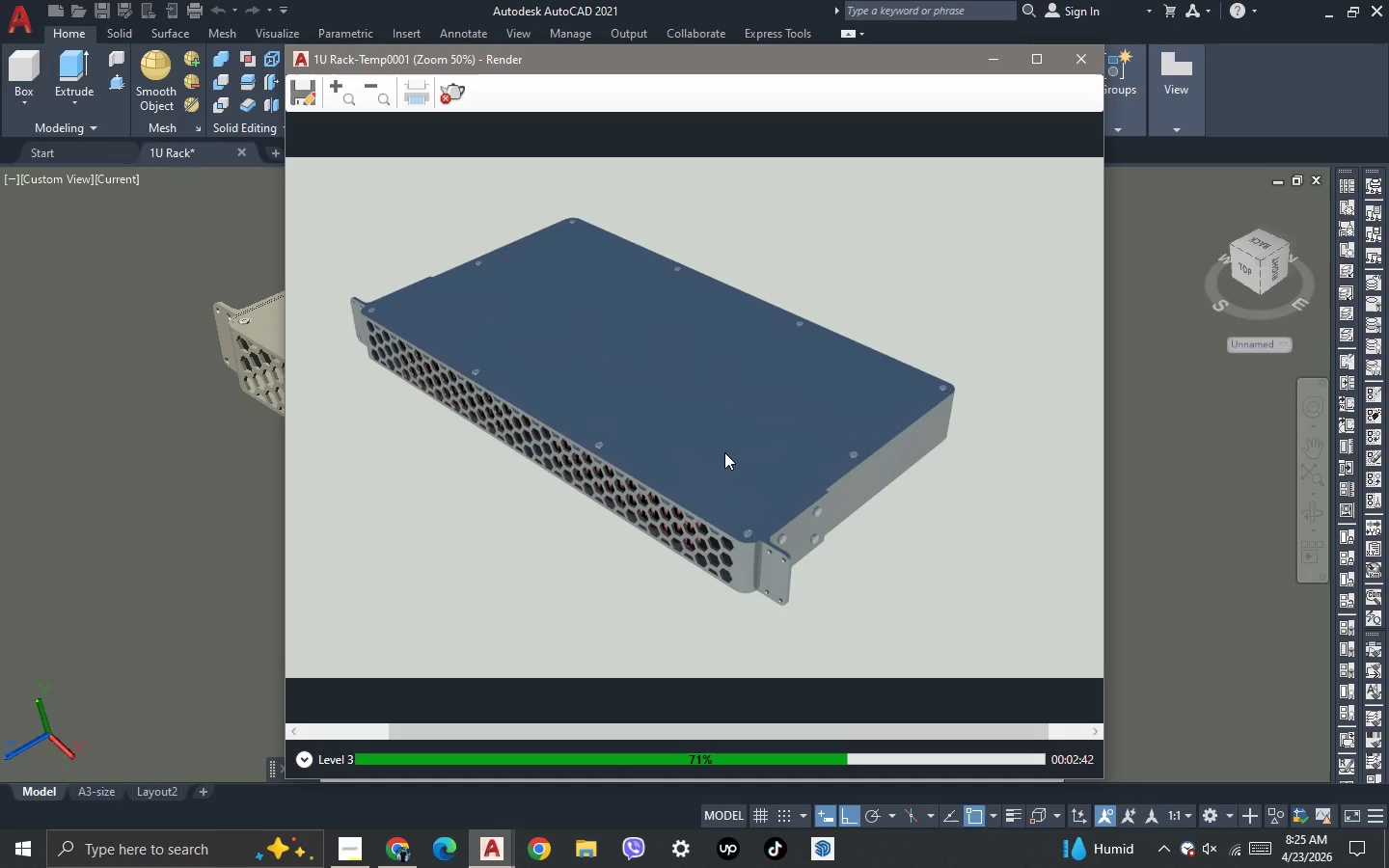 
scroll: coordinate [724, 452], scroll_direction: down, amount: 1.0
 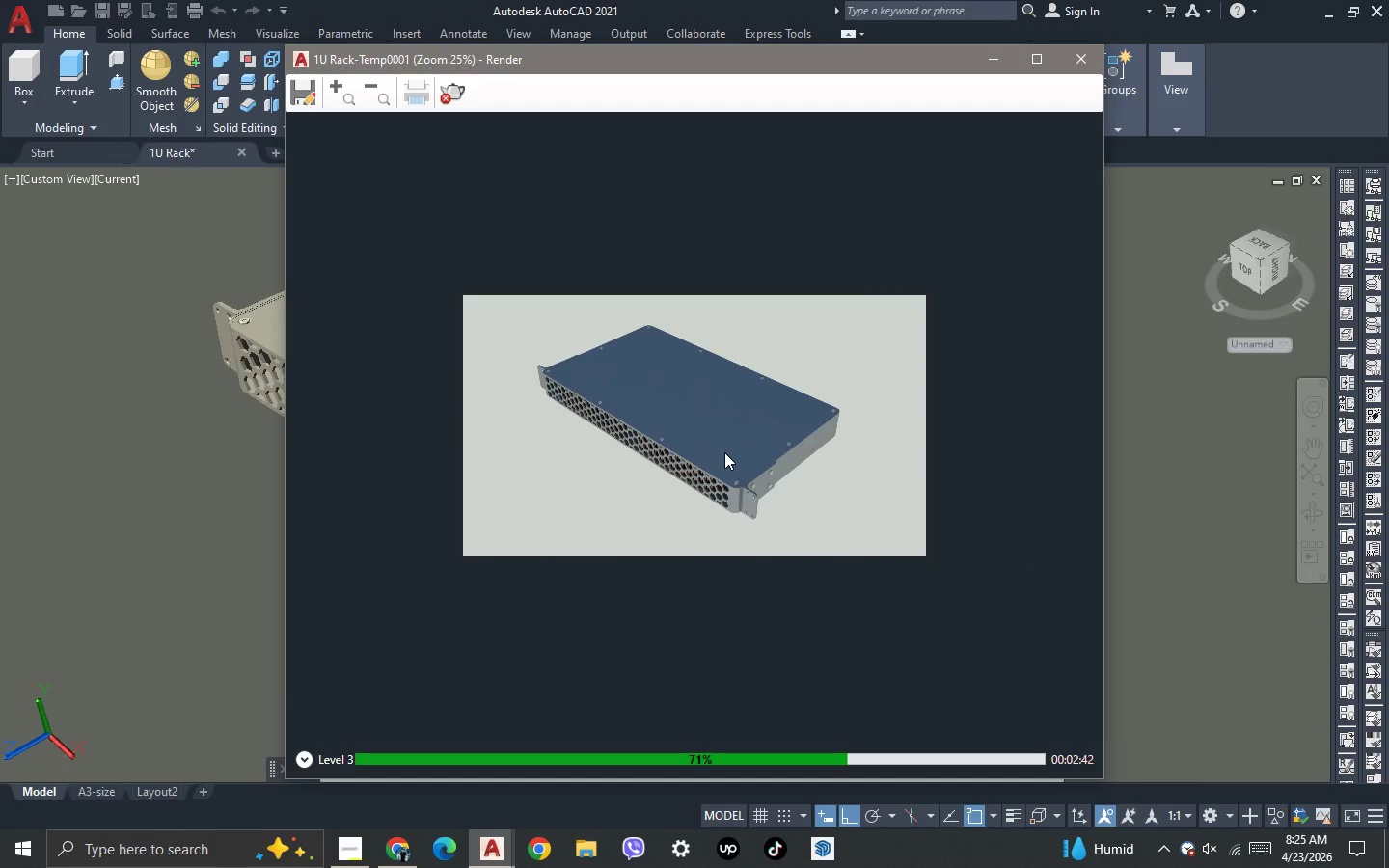 
wait(6.06)
 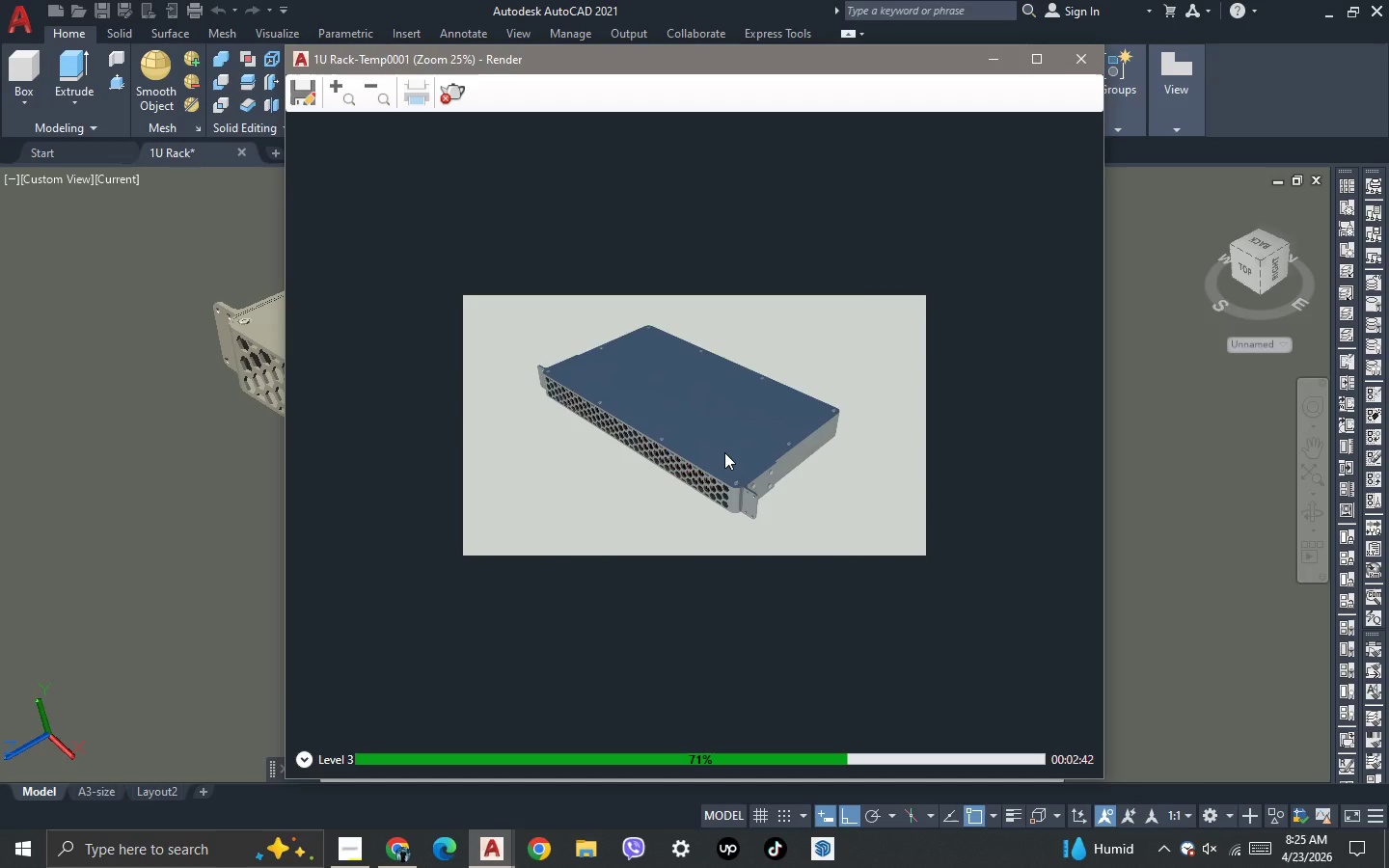 
scroll: coordinate [724, 452], scroll_direction: up, amount: 1.0
 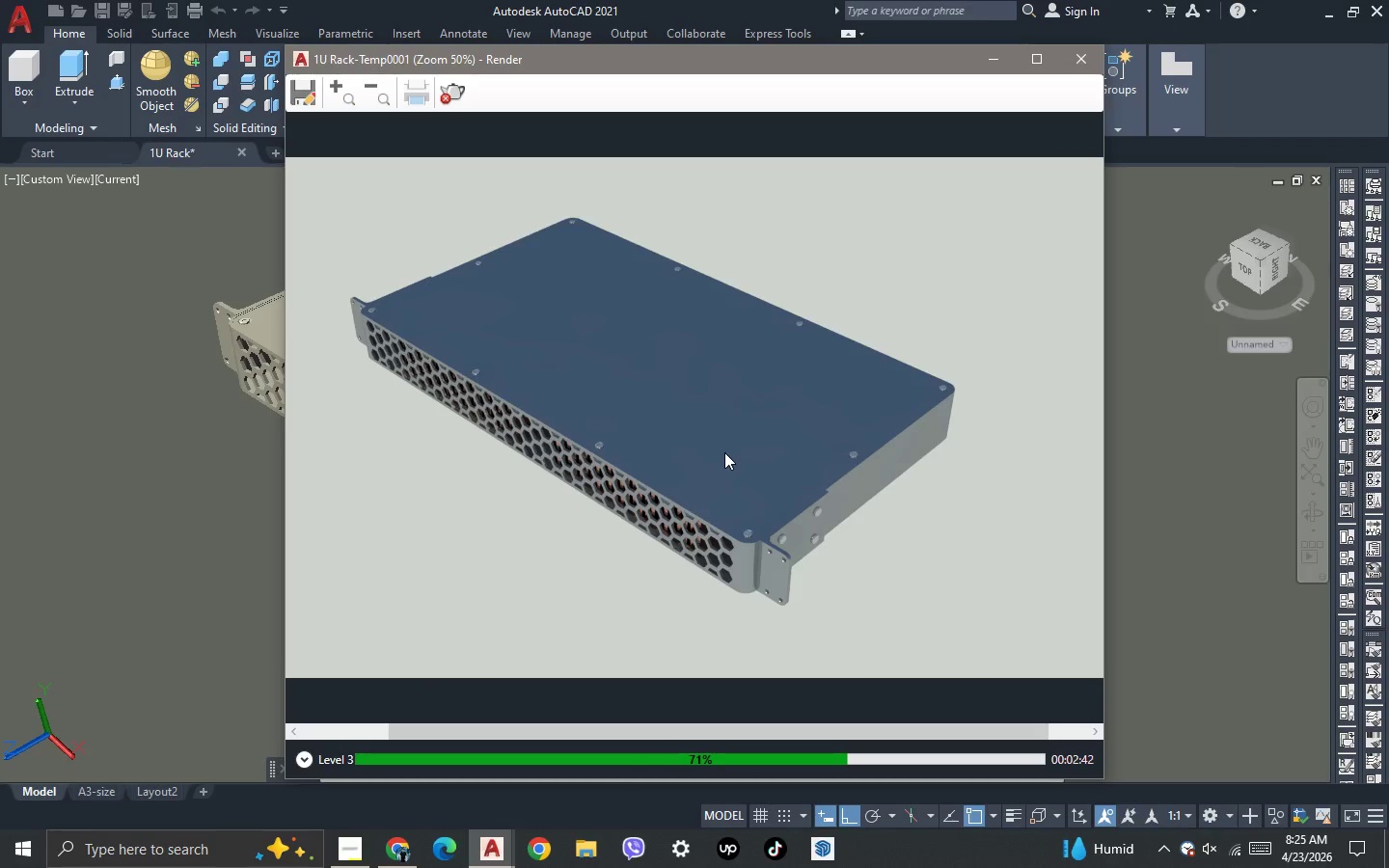 
scroll: coordinate [724, 452], scroll_direction: down, amount: 1.0
 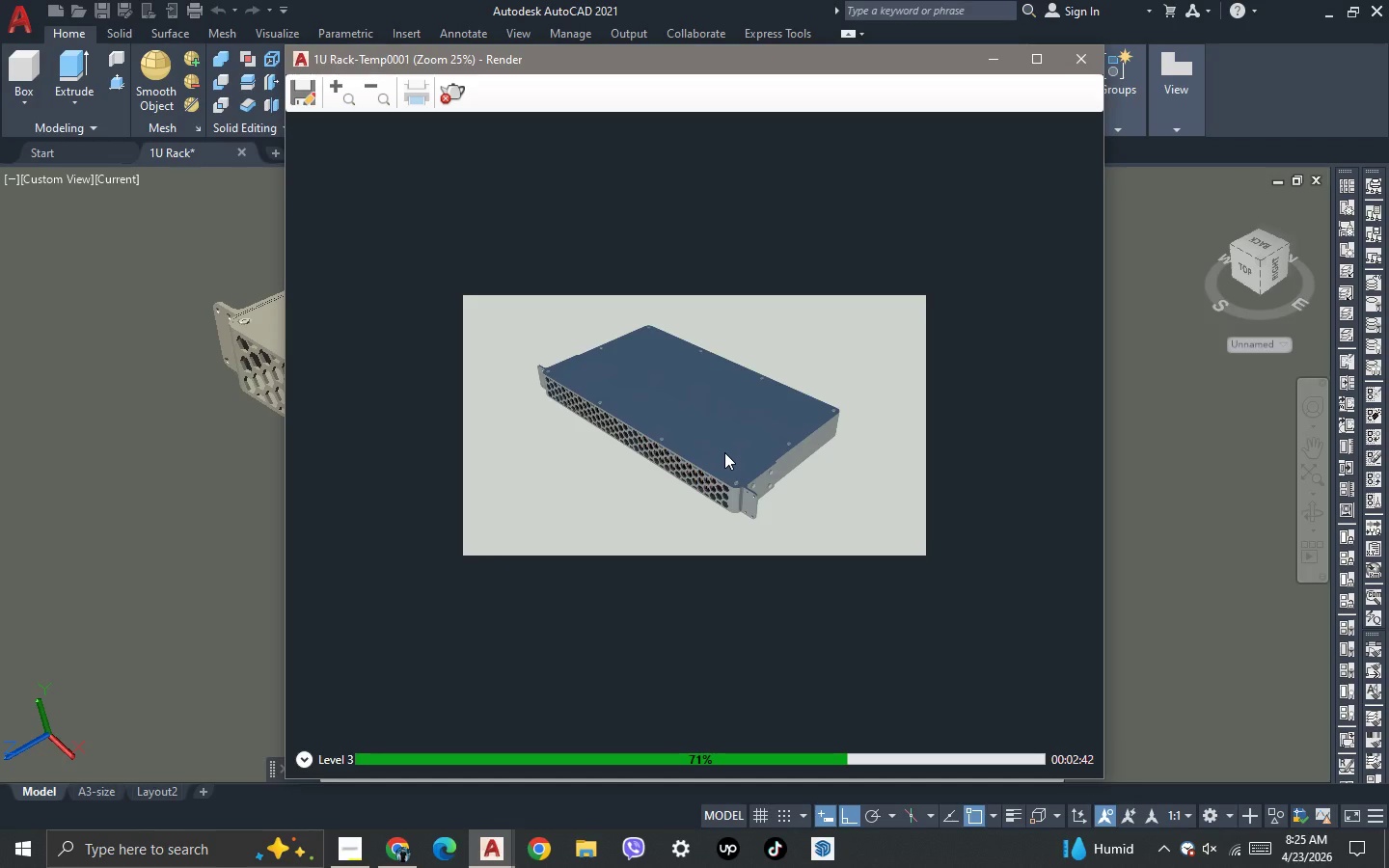 
scroll: coordinate [724, 452], scroll_direction: up, amount: 1.0
 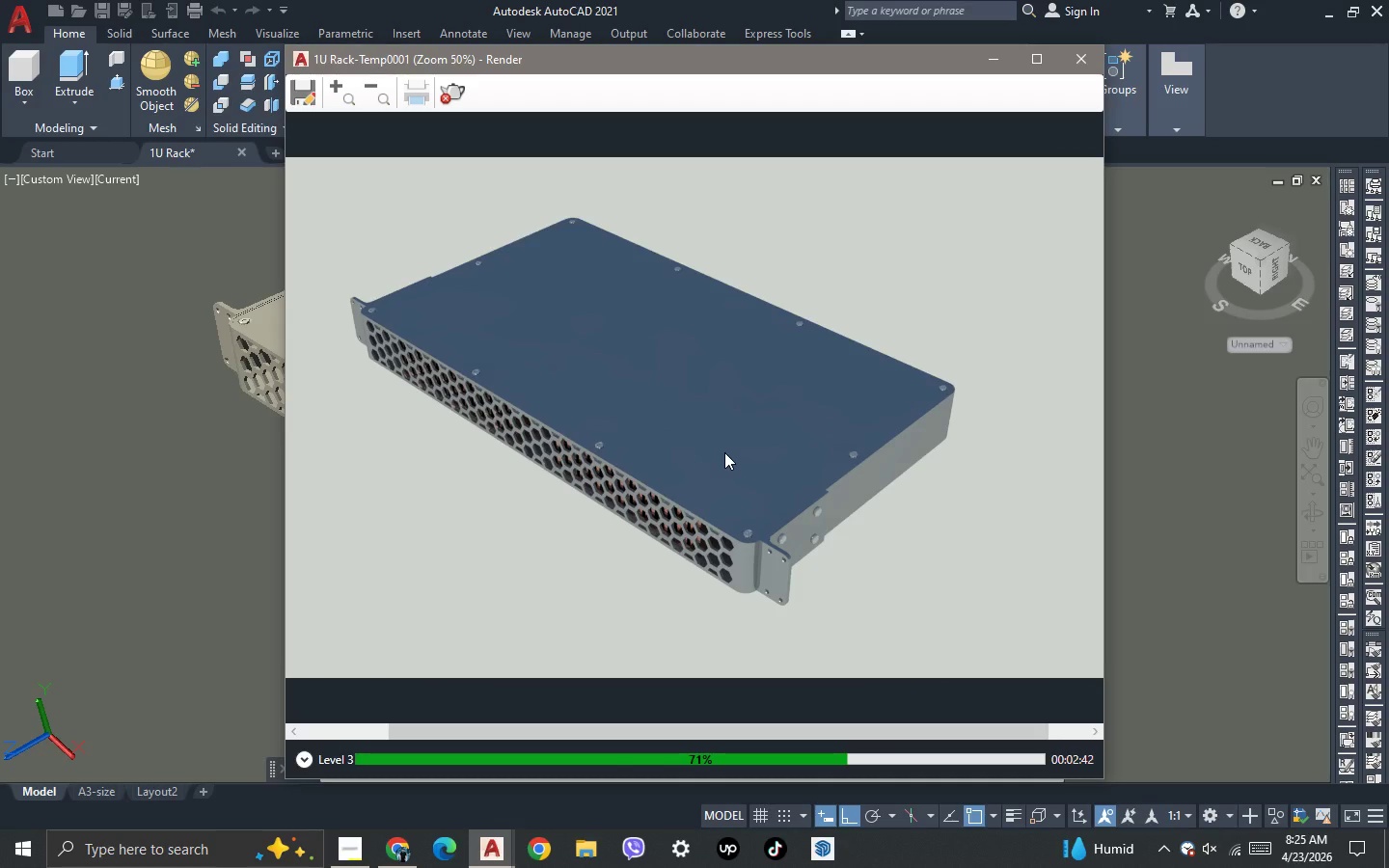 
scroll: coordinate [724, 452], scroll_direction: down, amount: 1.0
 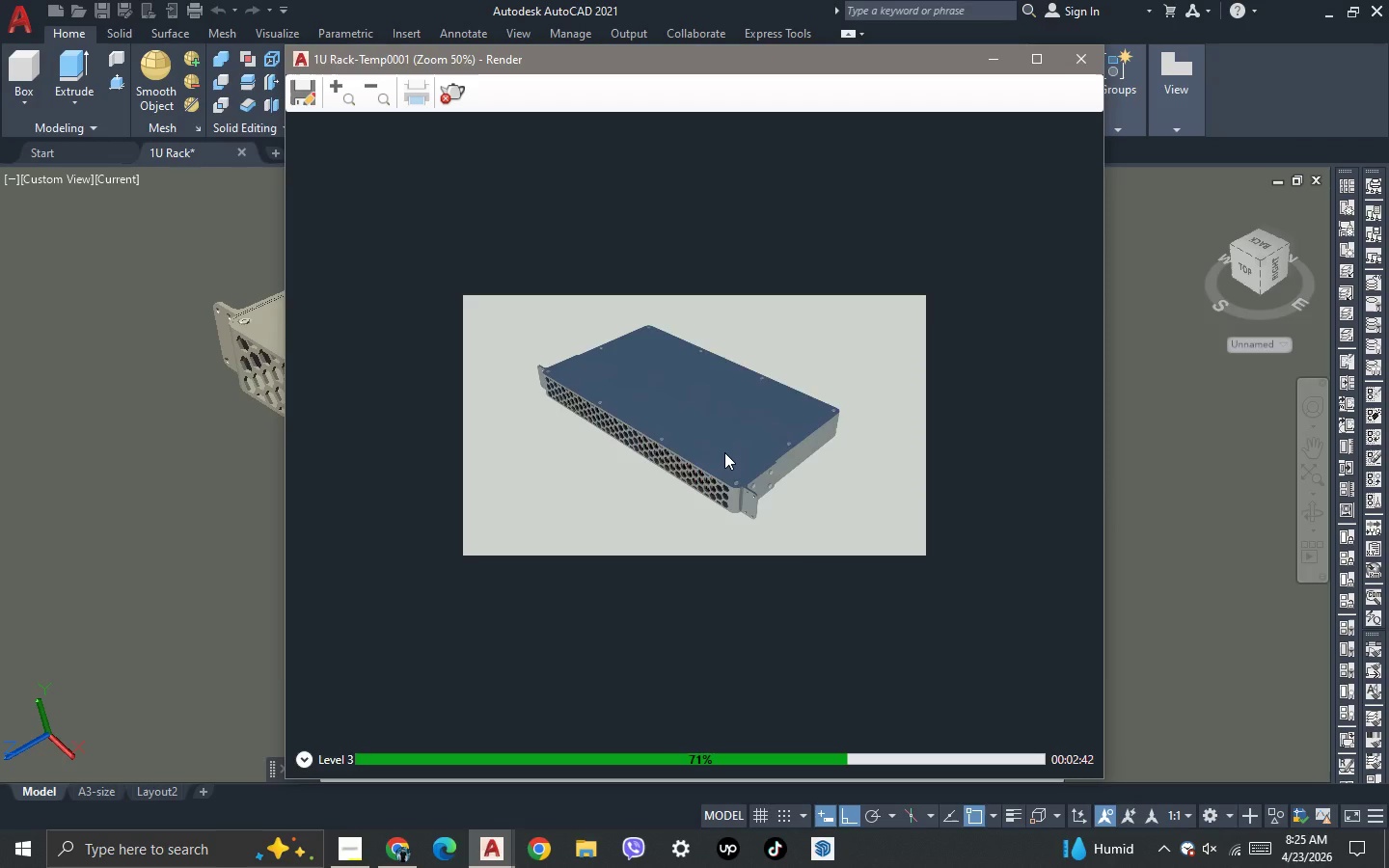 
scroll: coordinate [724, 452], scroll_direction: up, amount: 1.0
 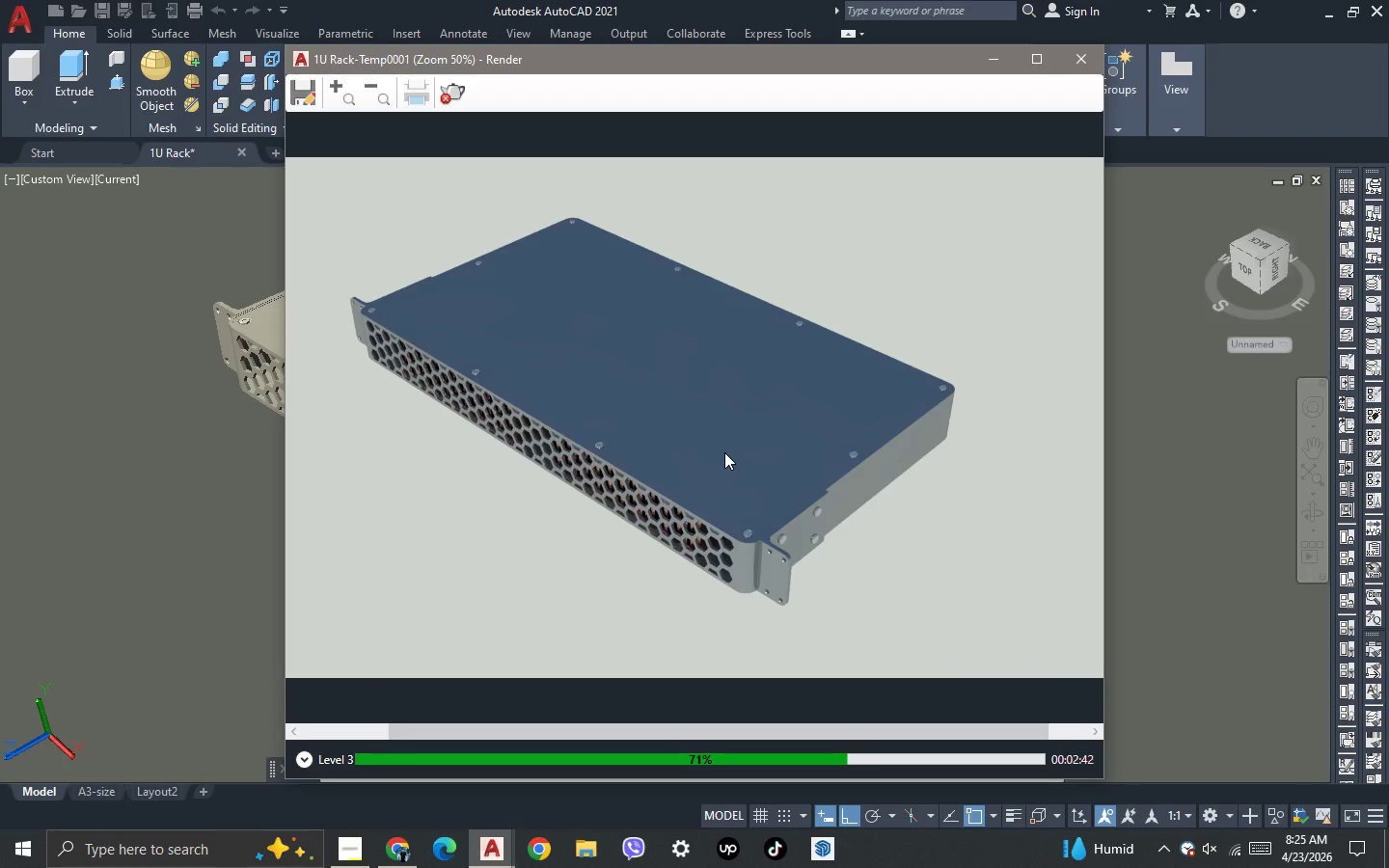 
scroll: coordinate [724, 452], scroll_direction: down, amount: 1.0
 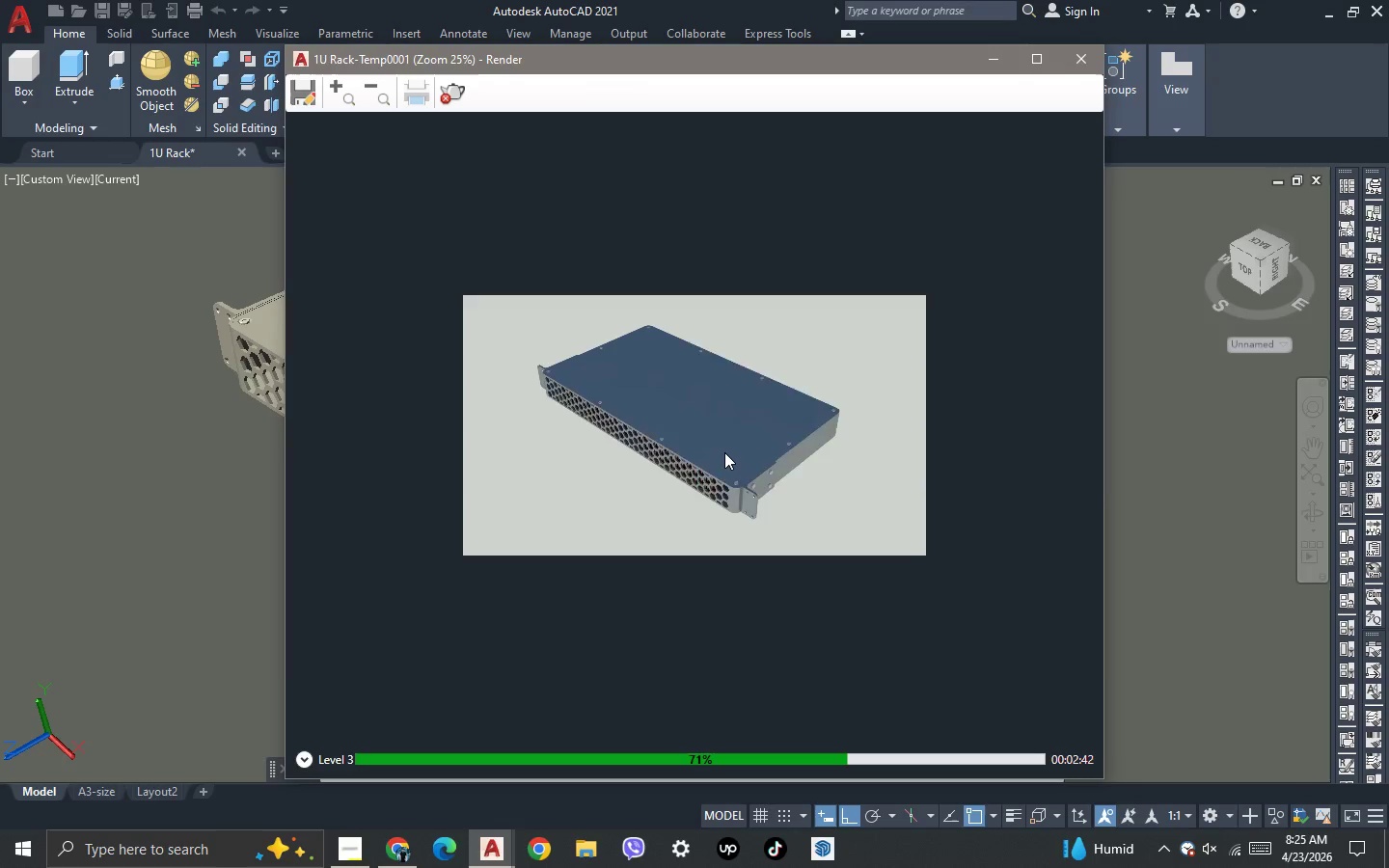 
scroll: coordinate [724, 452], scroll_direction: up, amount: 1.0
 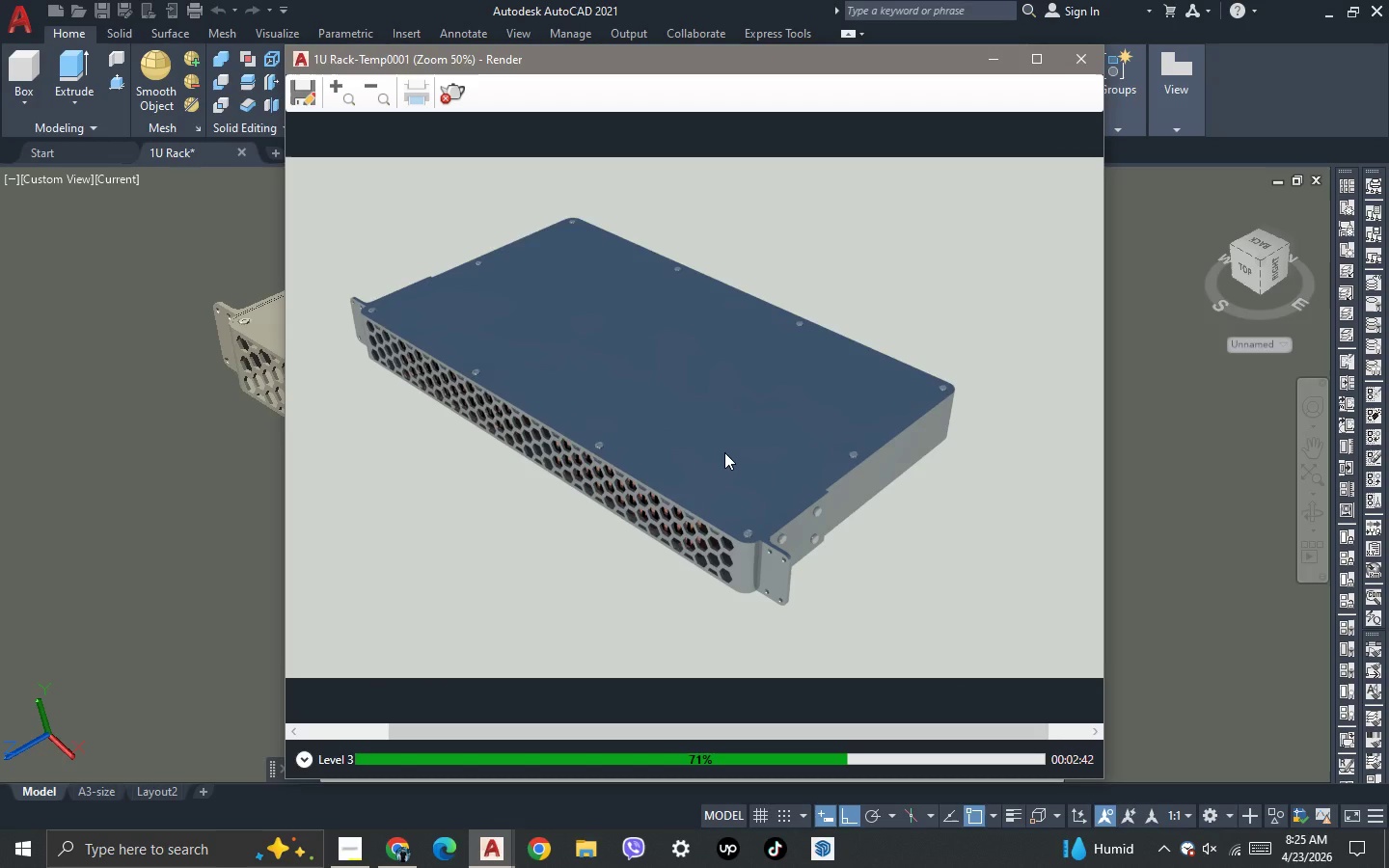 
scroll: coordinate [724, 452], scroll_direction: down, amount: 1.0
 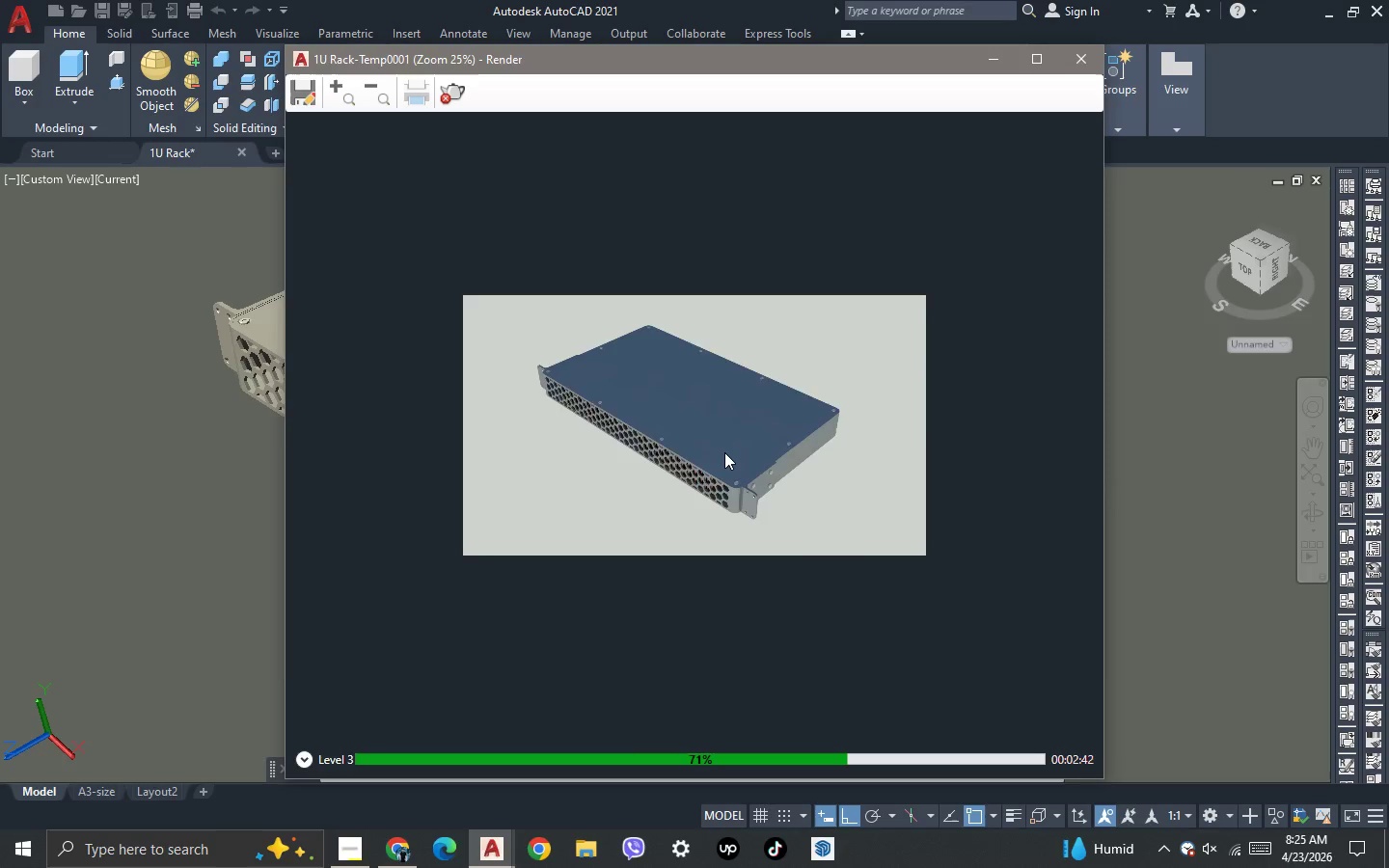 
scroll: coordinate [724, 452], scroll_direction: up, amount: 1.0
 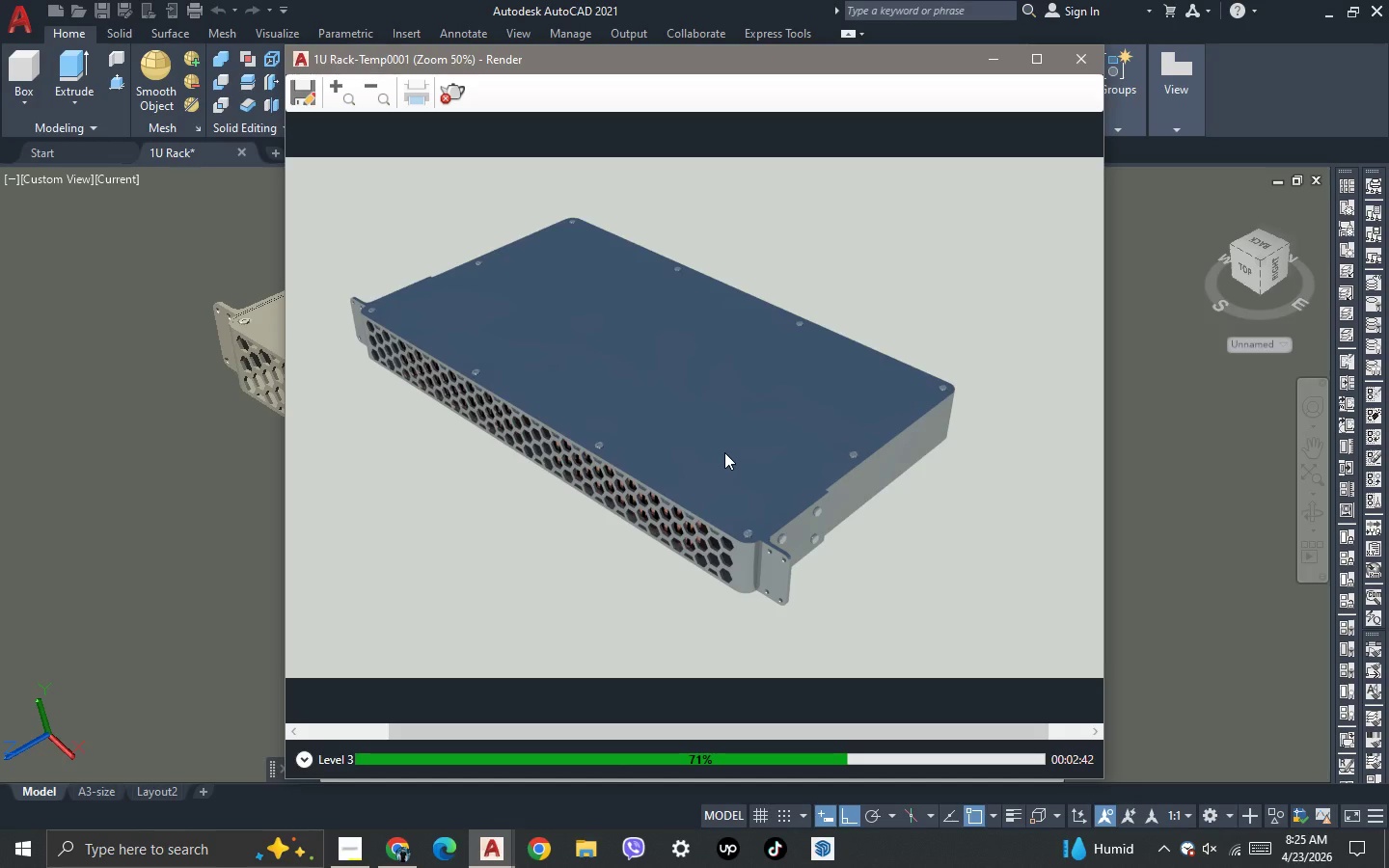 
scroll: coordinate [724, 452], scroll_direction: down, amount: 1.0
 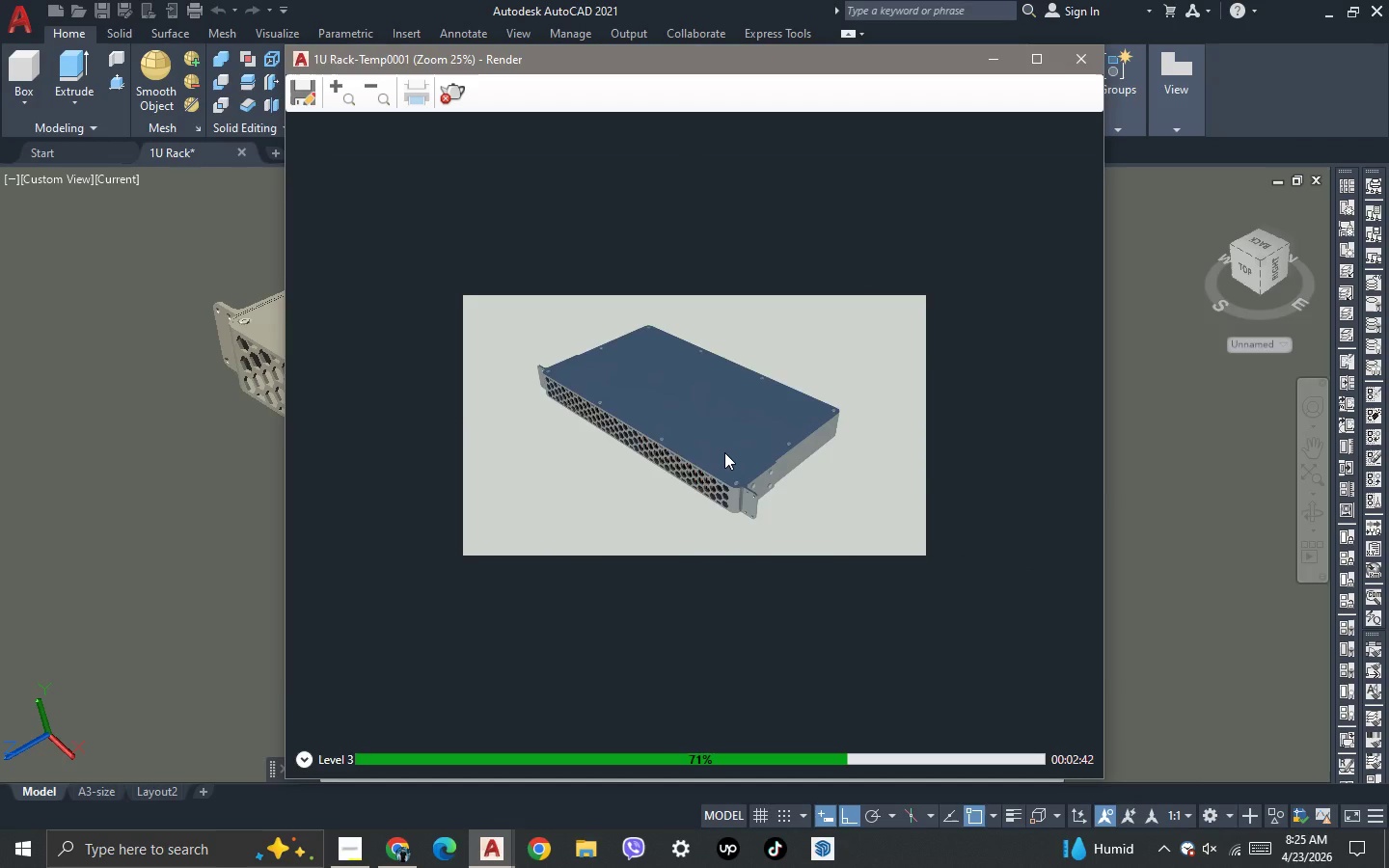 
scroll: coordinate [724, 452], scroll_direction: up, amount: 1.0
 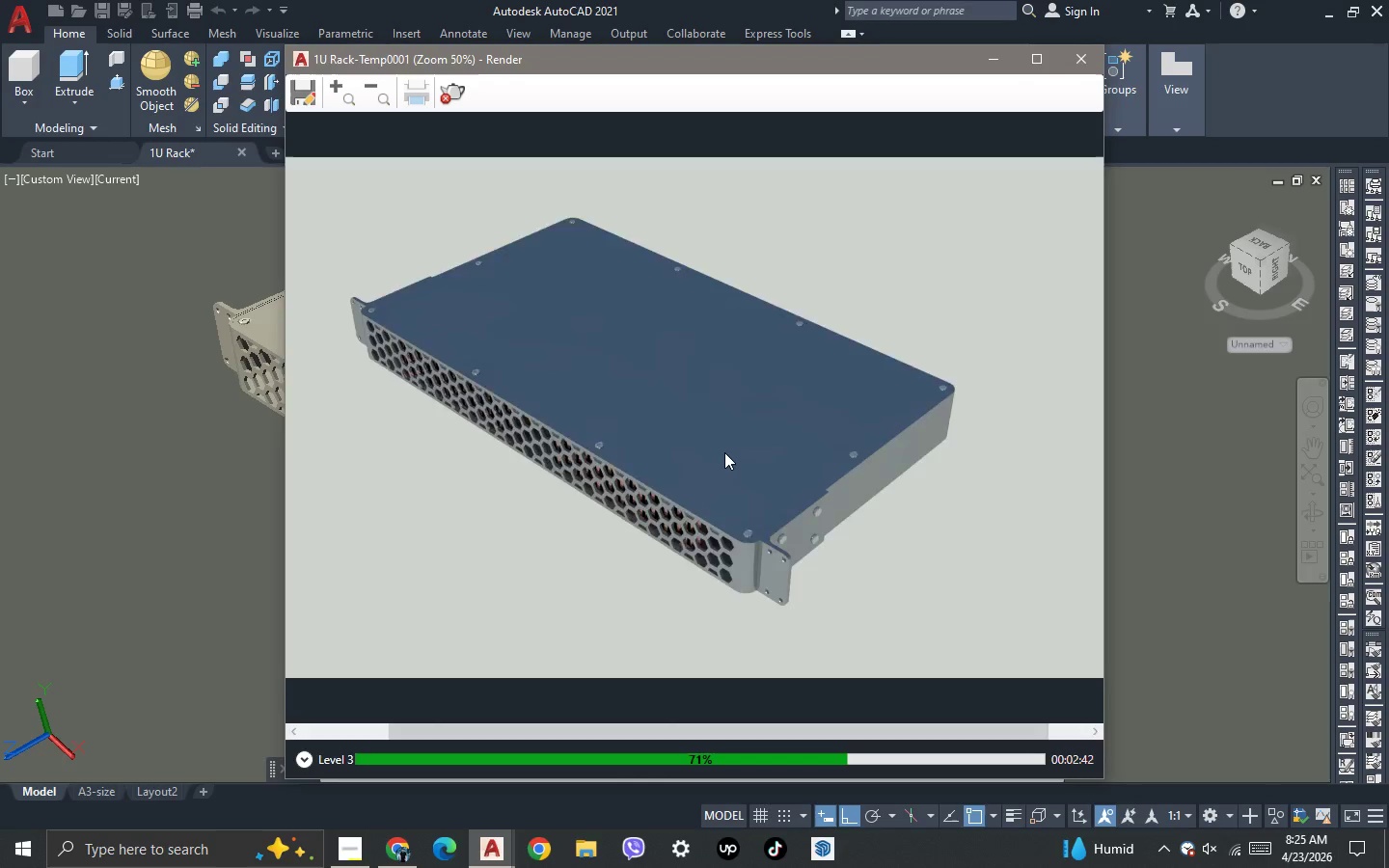 
scroll: coordinate [724, 452], scroll_direction: down, amount: 1.0
 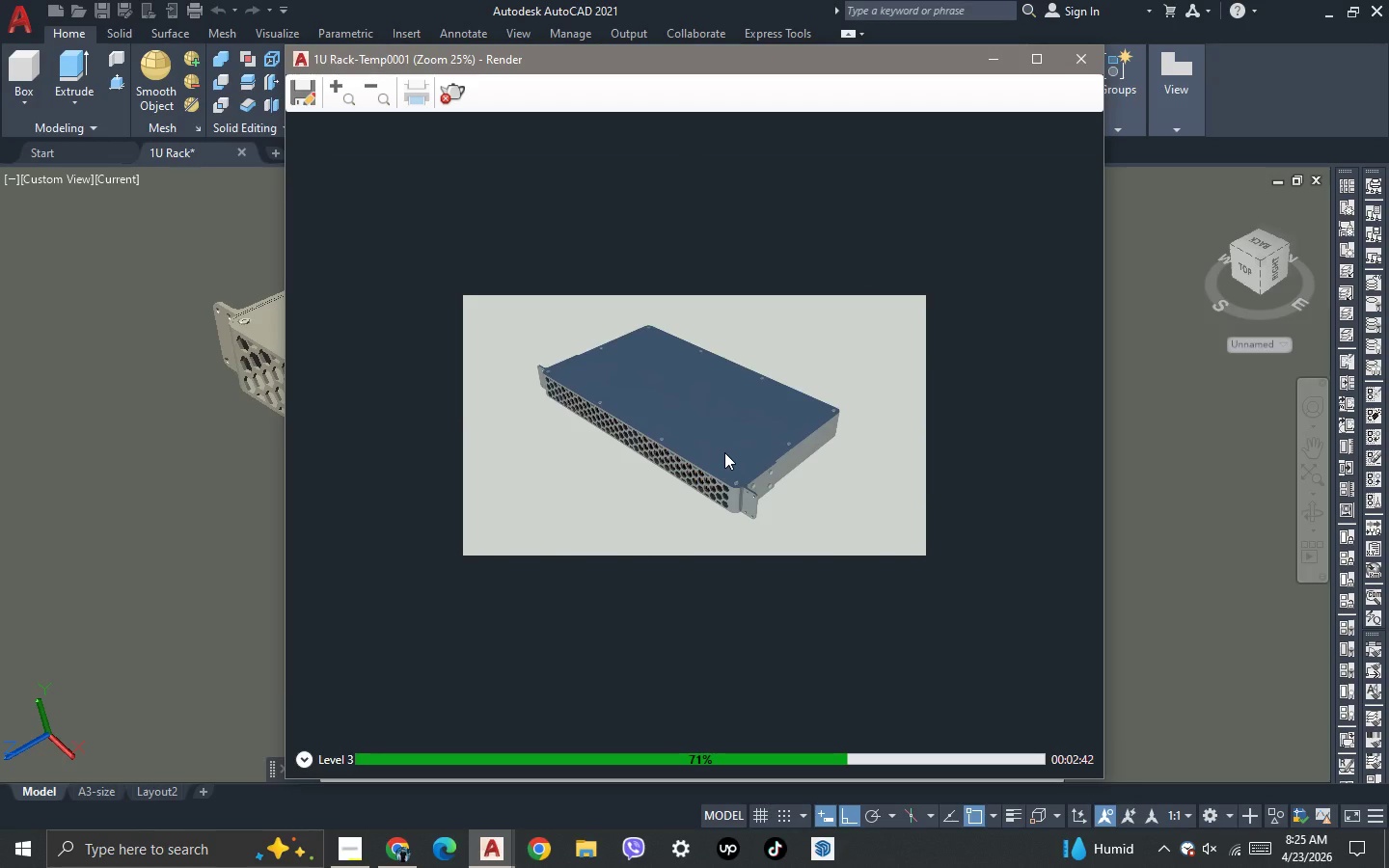 
scroll: coordinate [724, 452], scroll_direction: up, amount: 1.0
 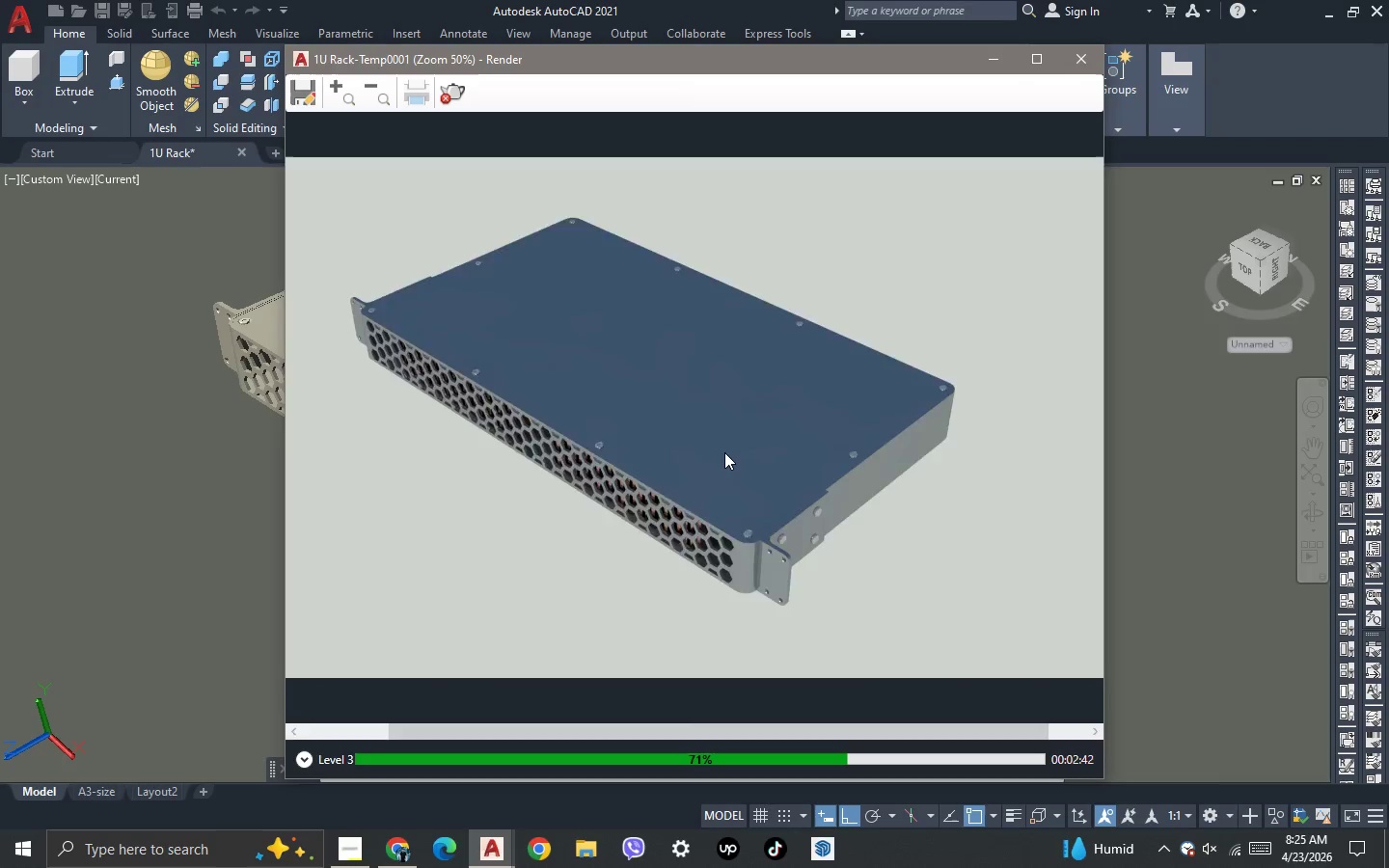 
scroll: coordinate [724, 452], scroll_direction: down, amount: 1.0
 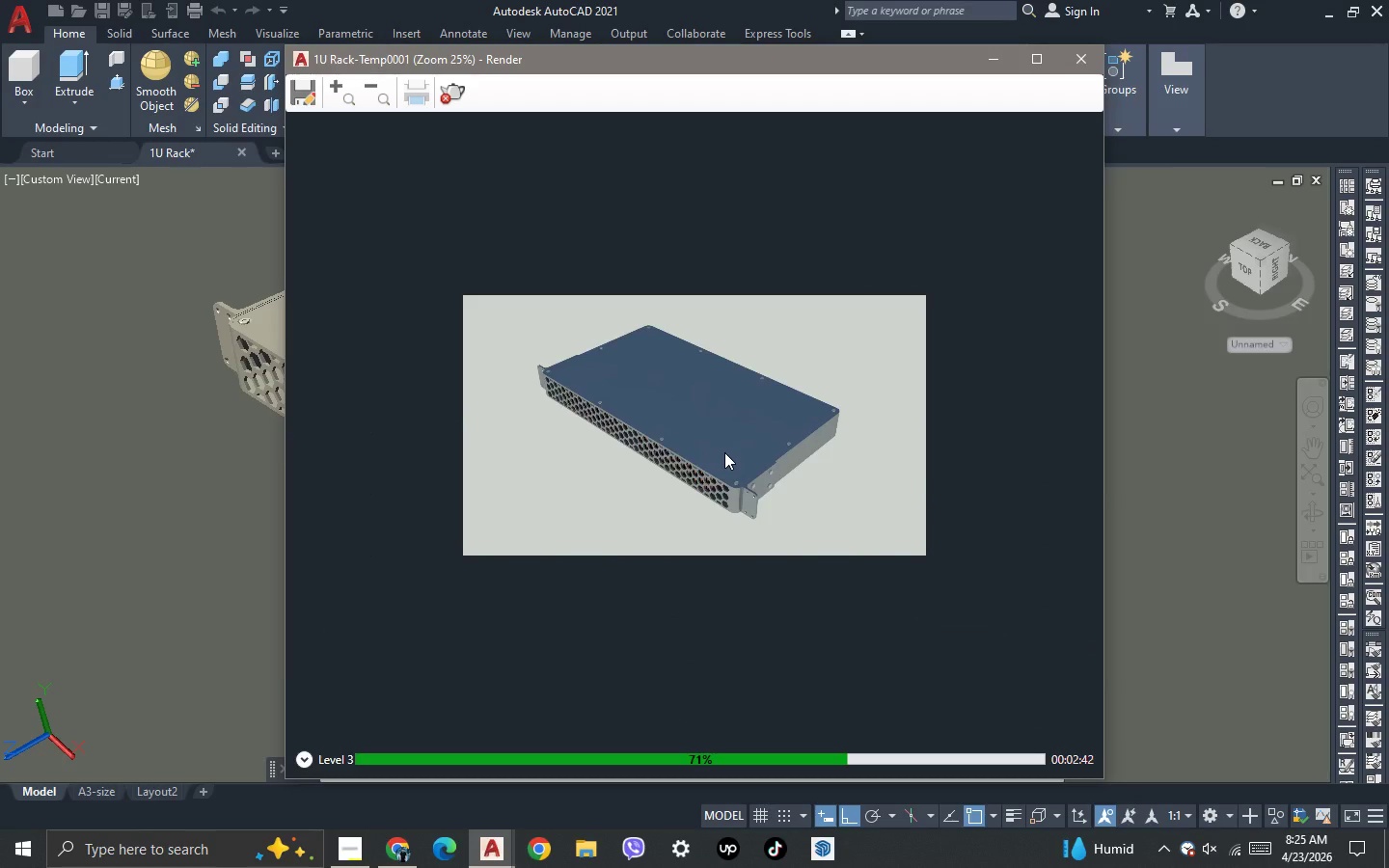 
scroll: coordinate [724, 452], scroll_direction: up, amount: 1.0
 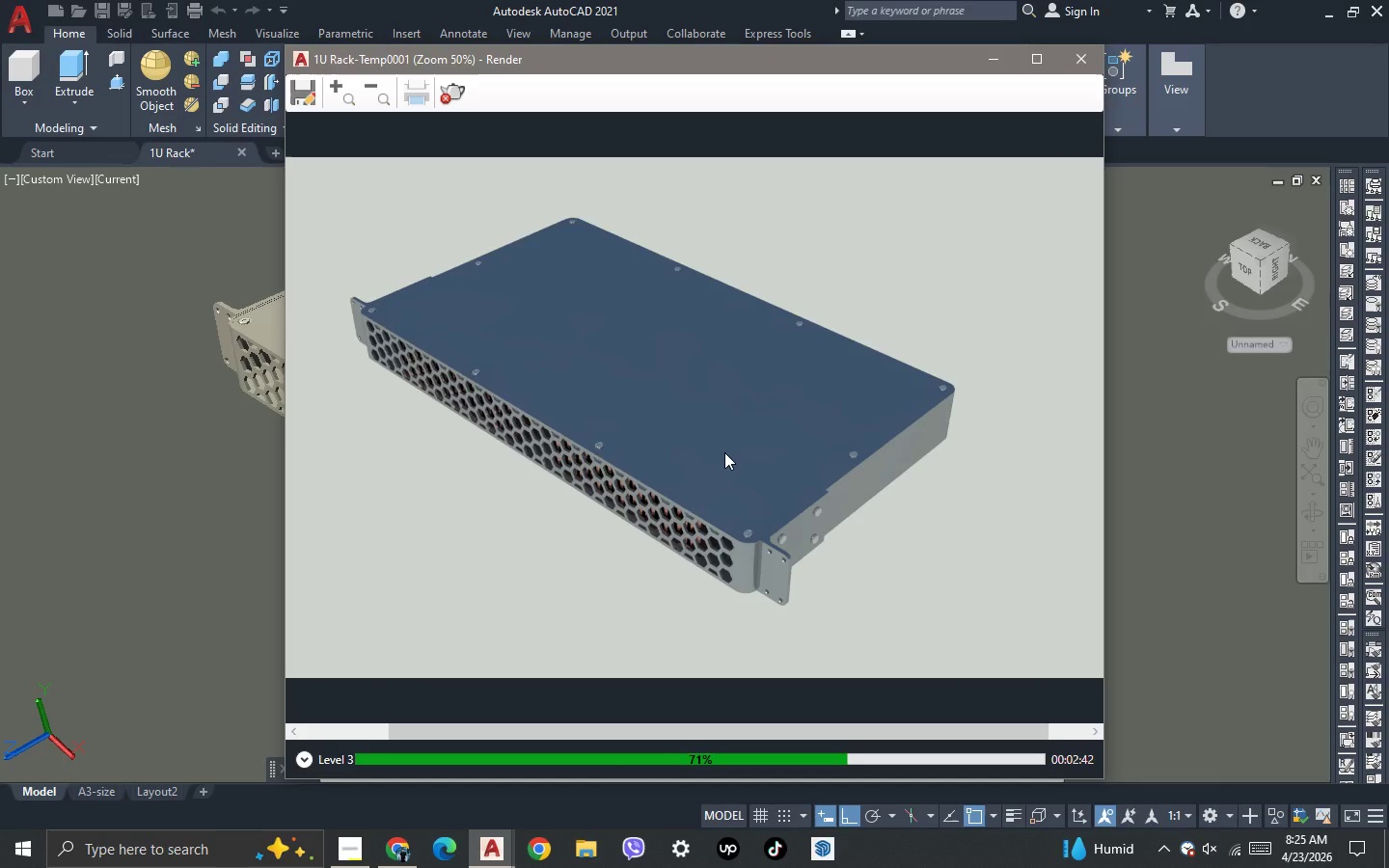 
scroll: coordinate [724, 452], scroll_direction: down, amount: 1.0
 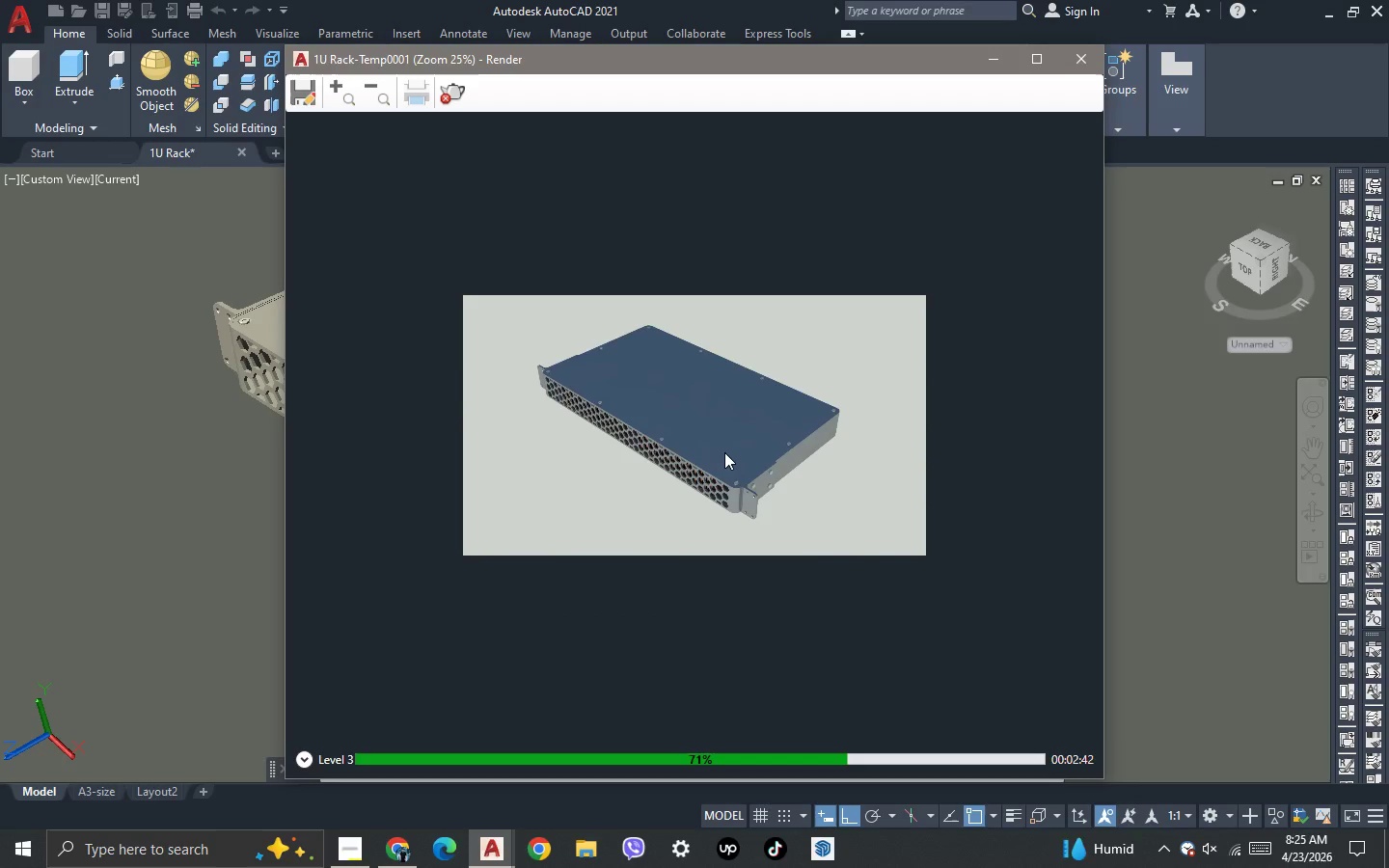 
scroll: coordinate [724, 452], scroll_direction: up, amount: 1.0
 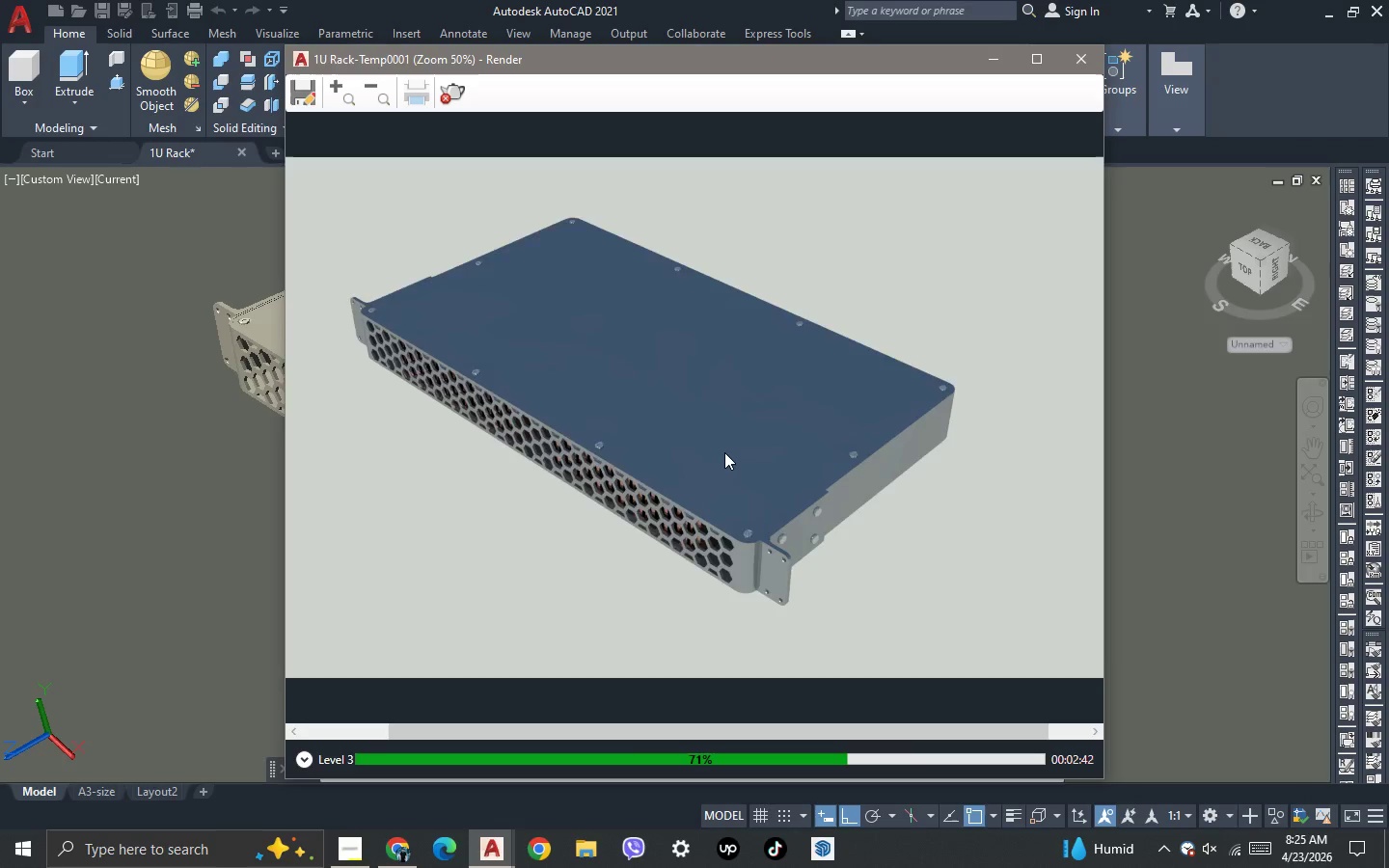 
scroll: coordinate [724, 452], scroll_direction: down, amount: 1.0
 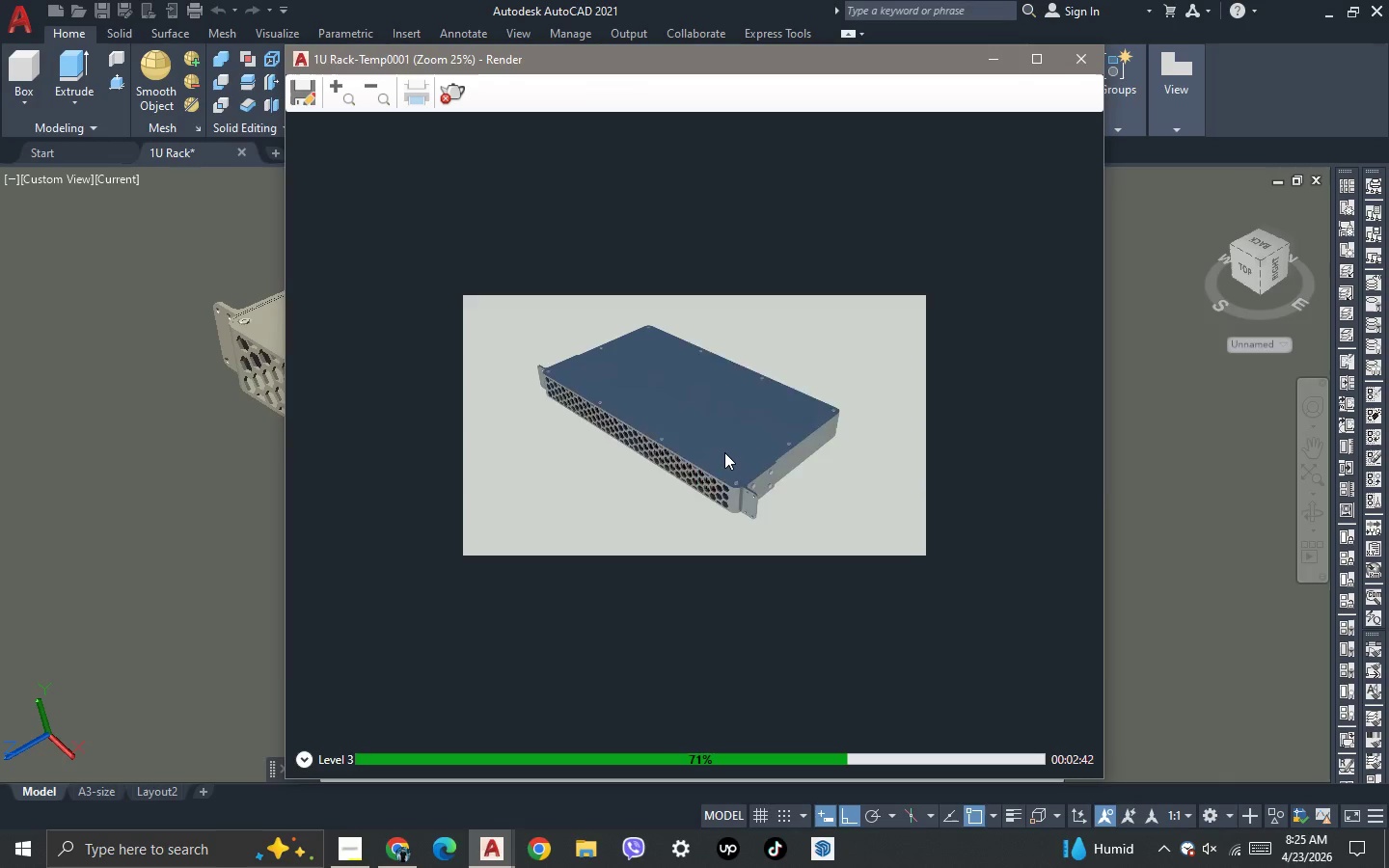 
scroll: coordinate [724, 452], scroll_direction: up, amount: 1.0
 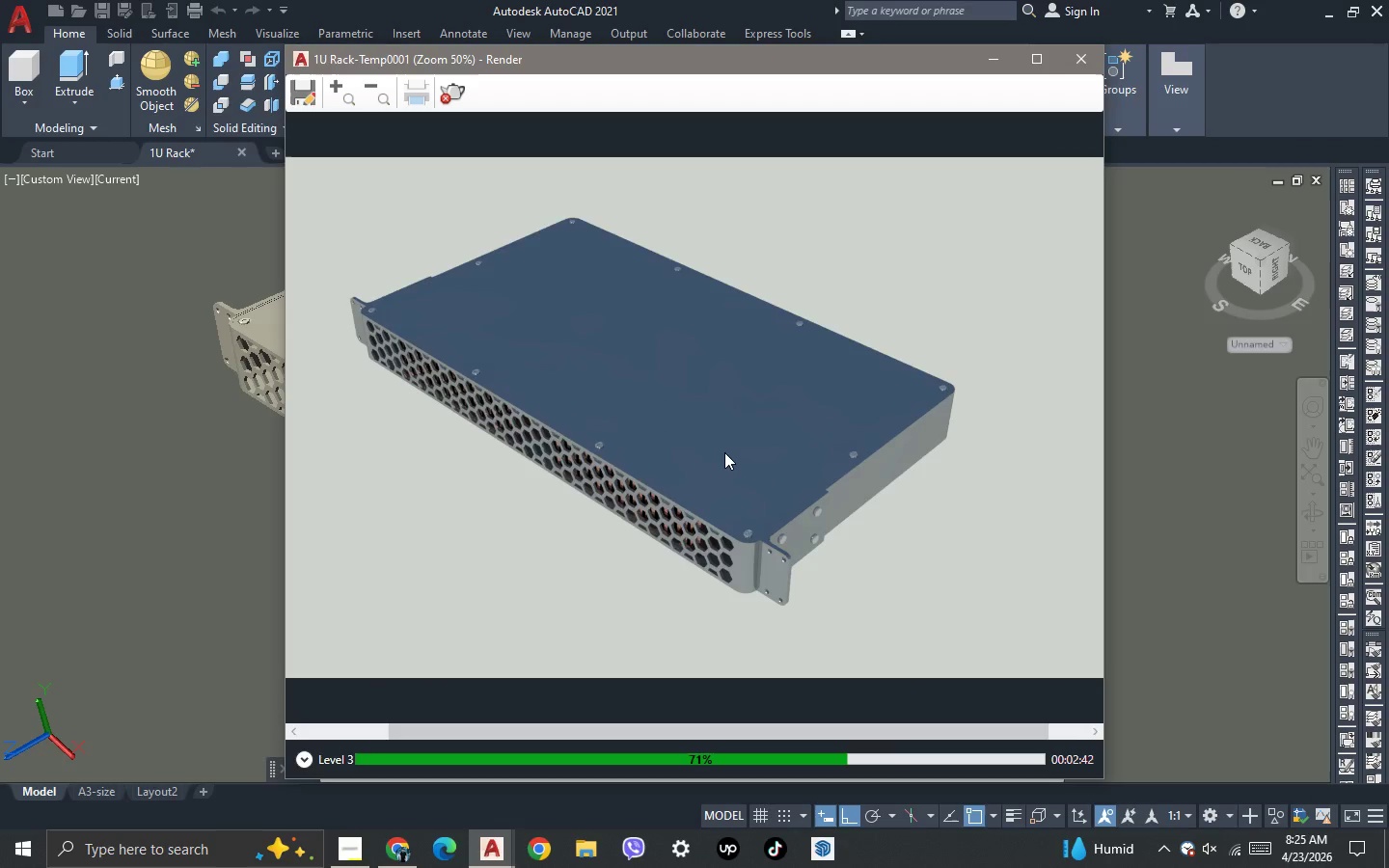 
scroll: coordinate [724, 452], scroll_direction: down, amount: 1.0
 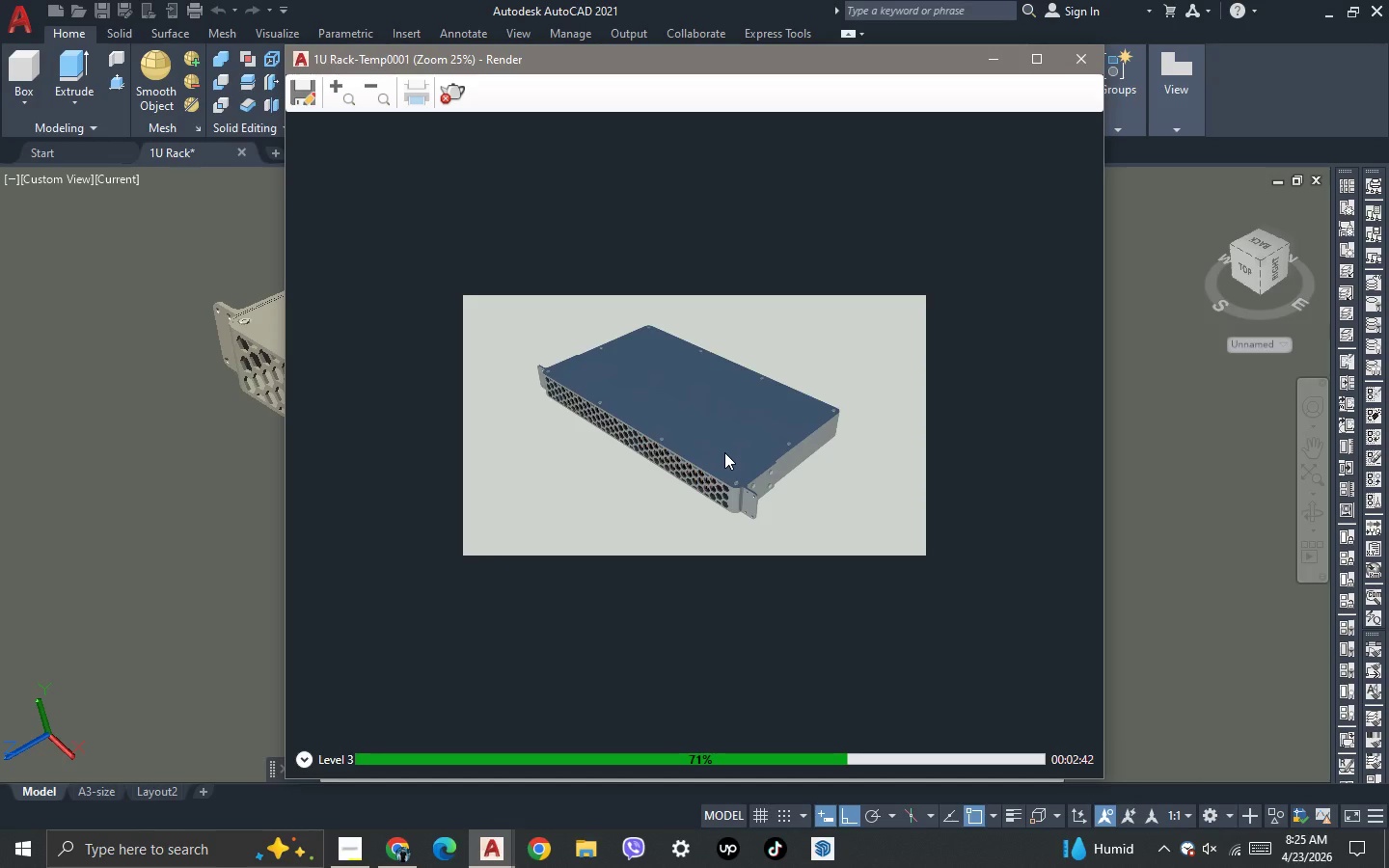 
scroll: coordinate [724, 452], scroll_direction: up, amount: 1.0
 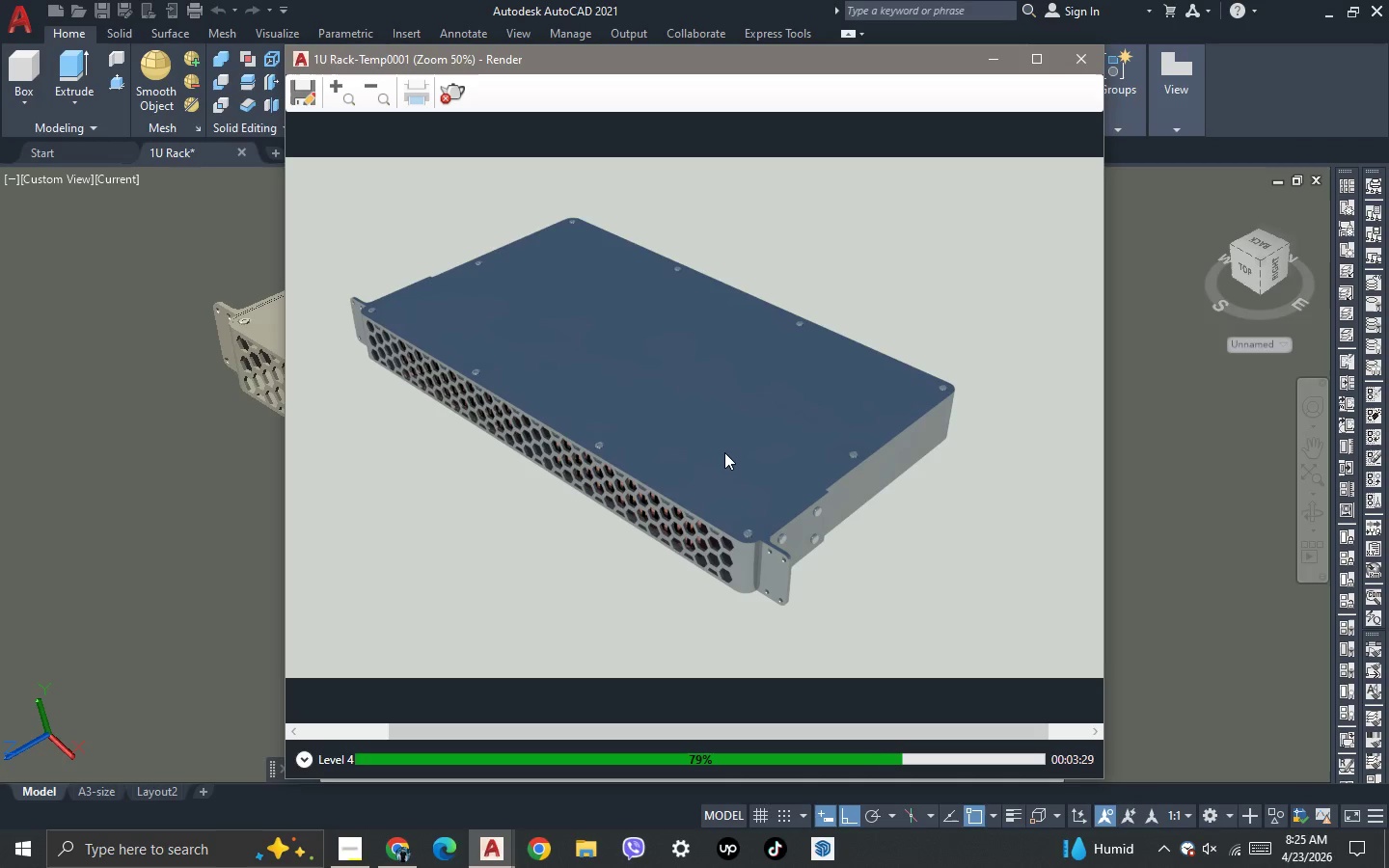 
wait(10.05)
 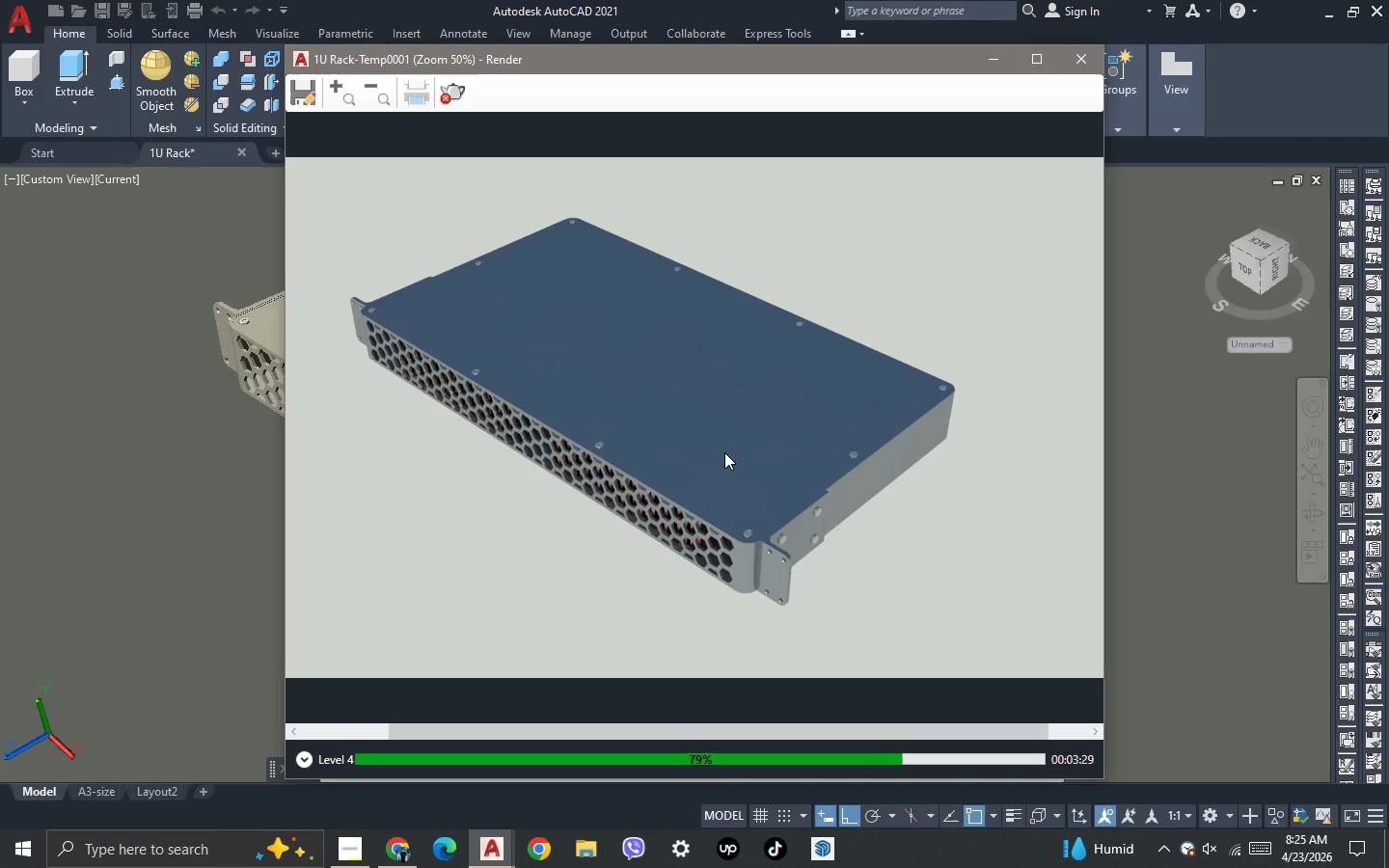 
scroll: coordinate [724, 452], scroll_direction: down, amount: 1.0
 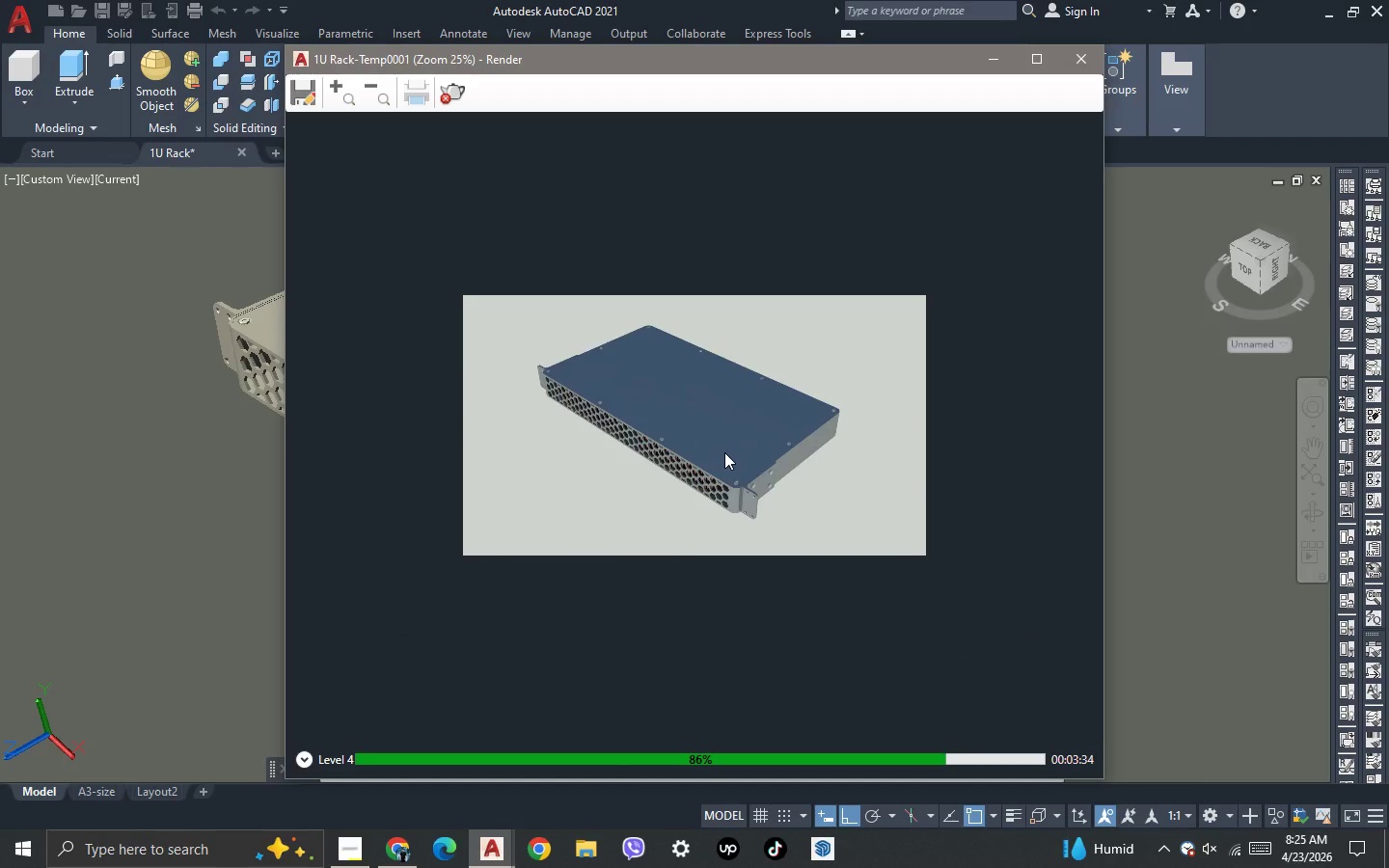 
scroll: coordinate [724, 452], scroll_direction: up, amount: 1.0
 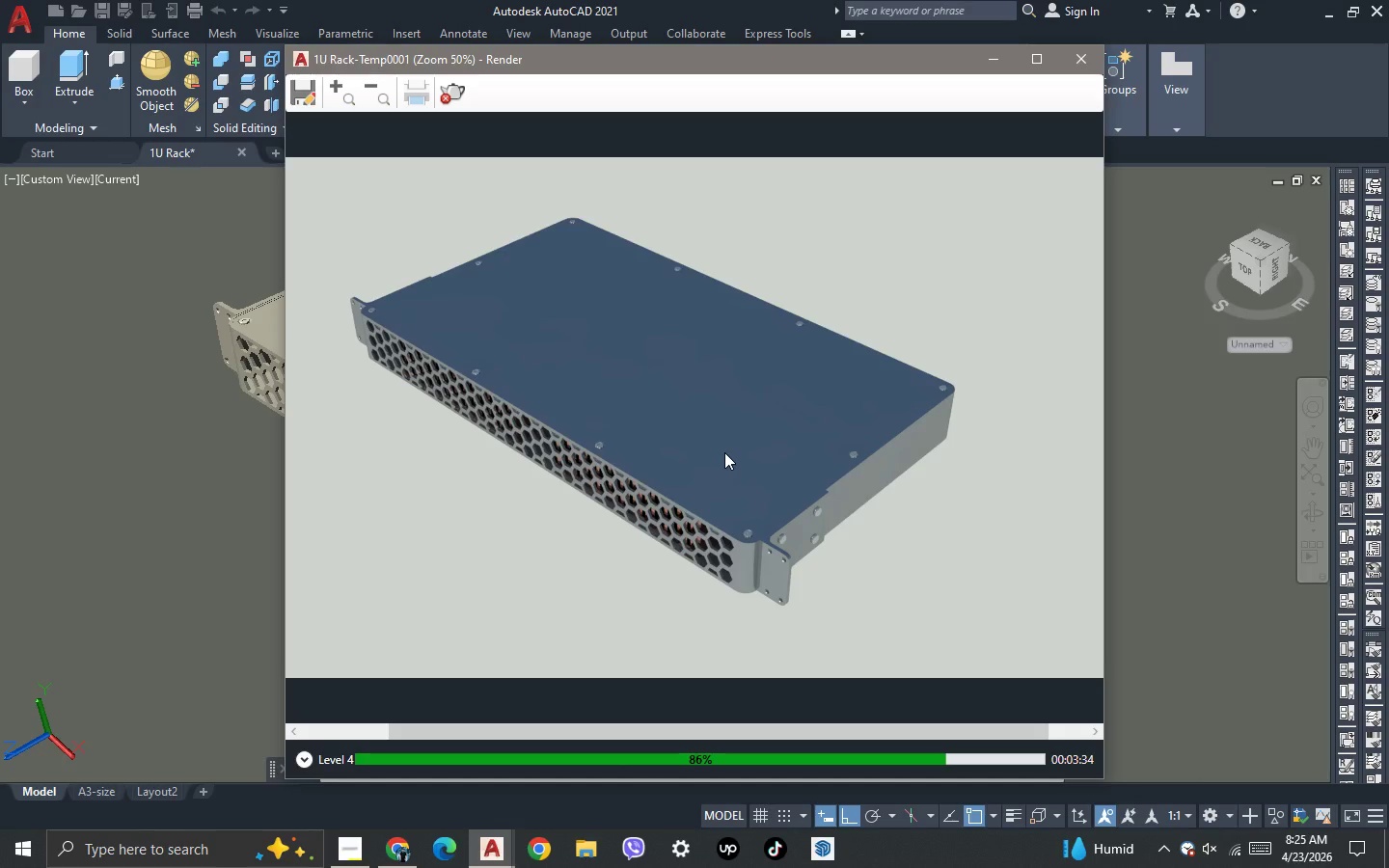 
scroll: coordinate [724, 452], scroll_direction: down, amount: 1.0
 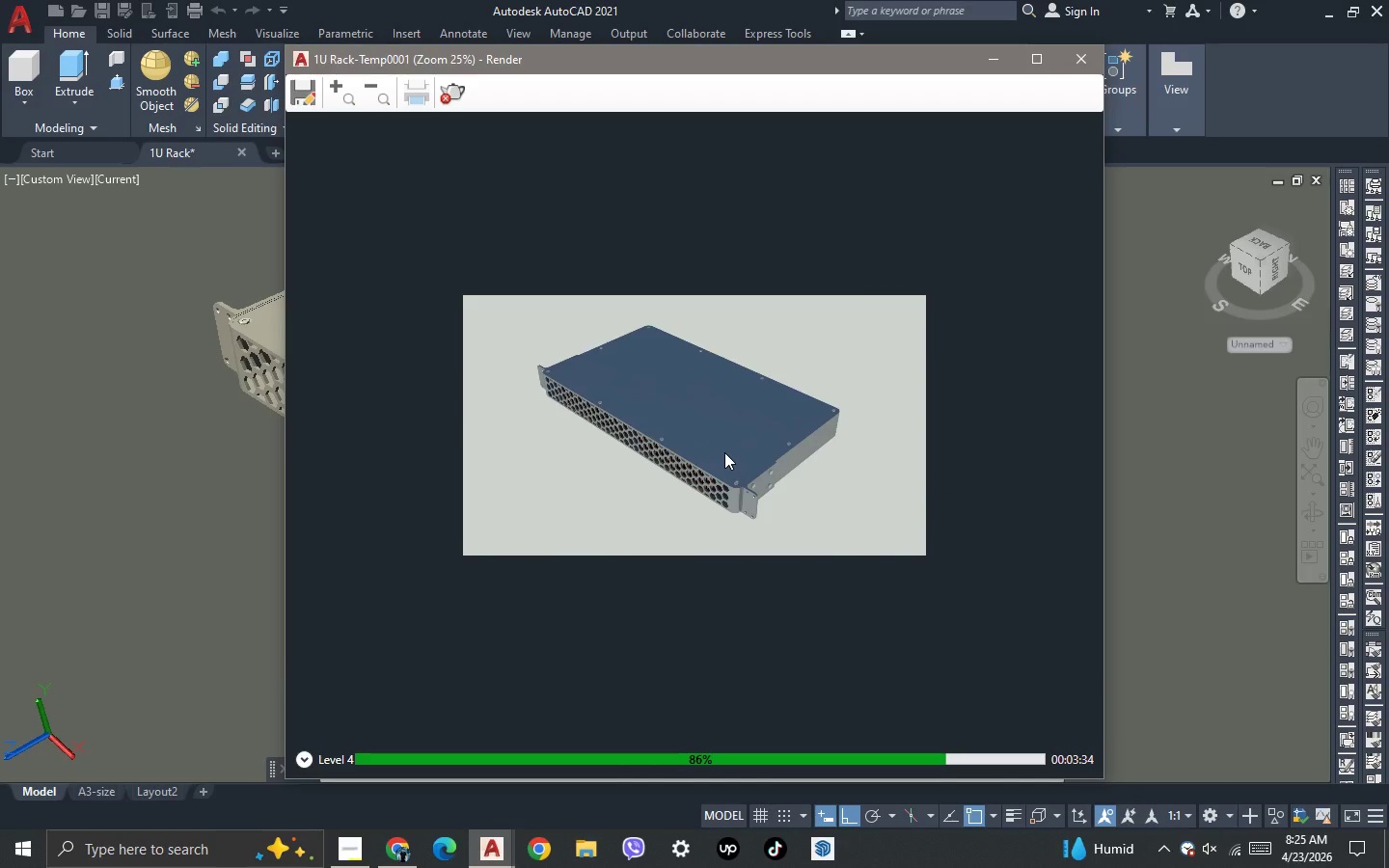 
scroll: coordinate [724, 452], scroll_direction: up, amount: 1.0
 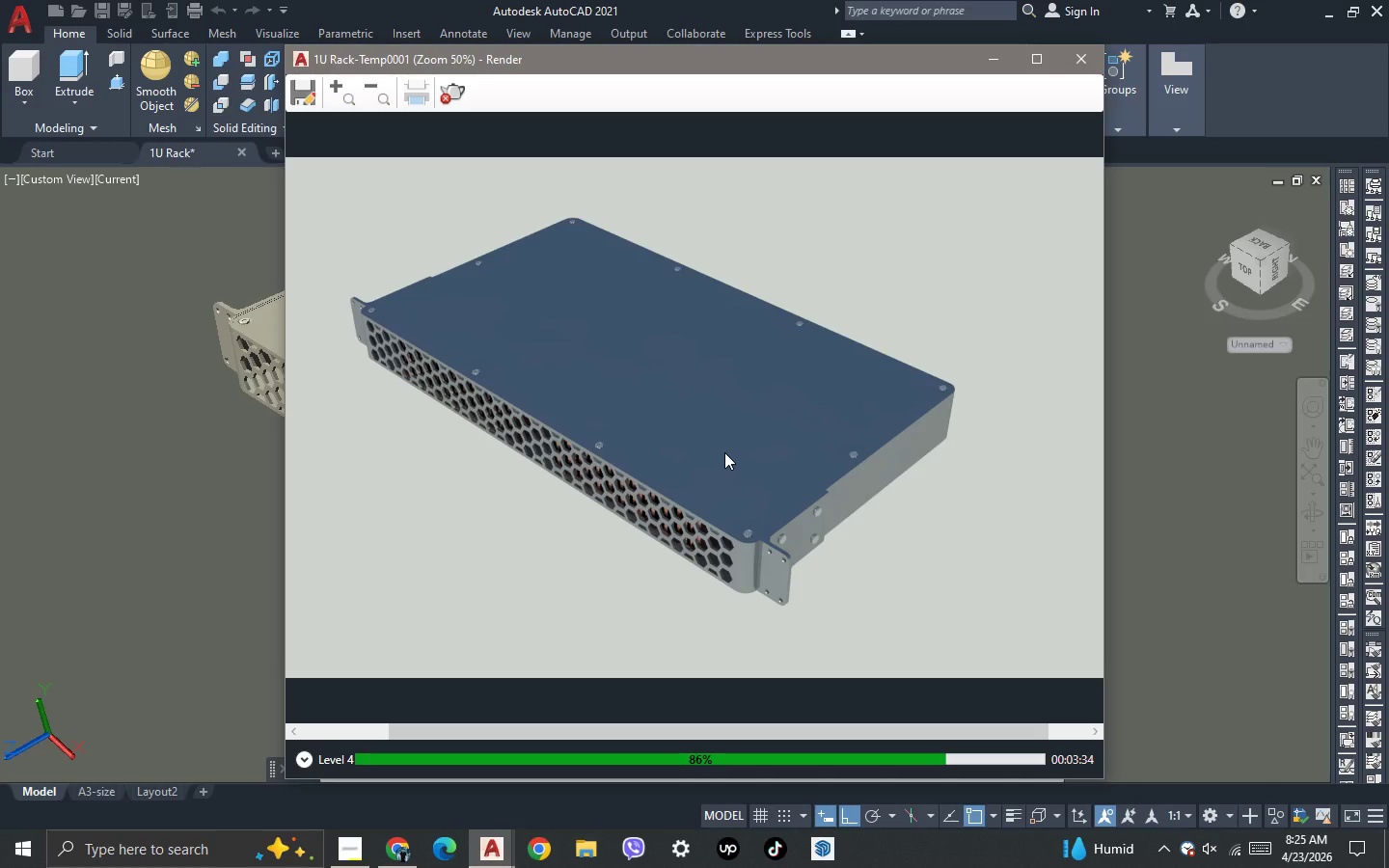 
scroll: coordinate [724, 452], scroll_direction: down, amount: 1.0
 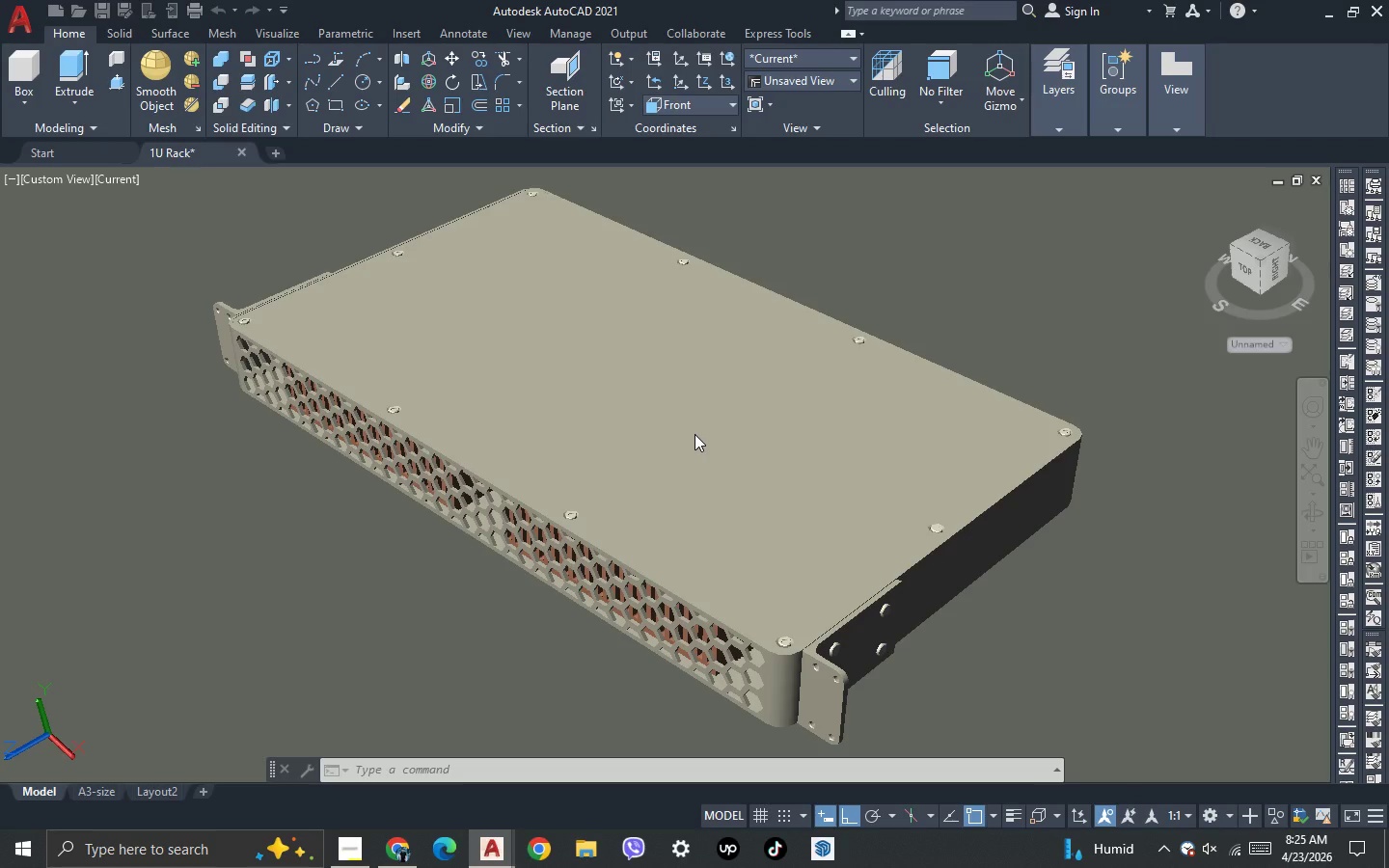 
wait(7.78)
 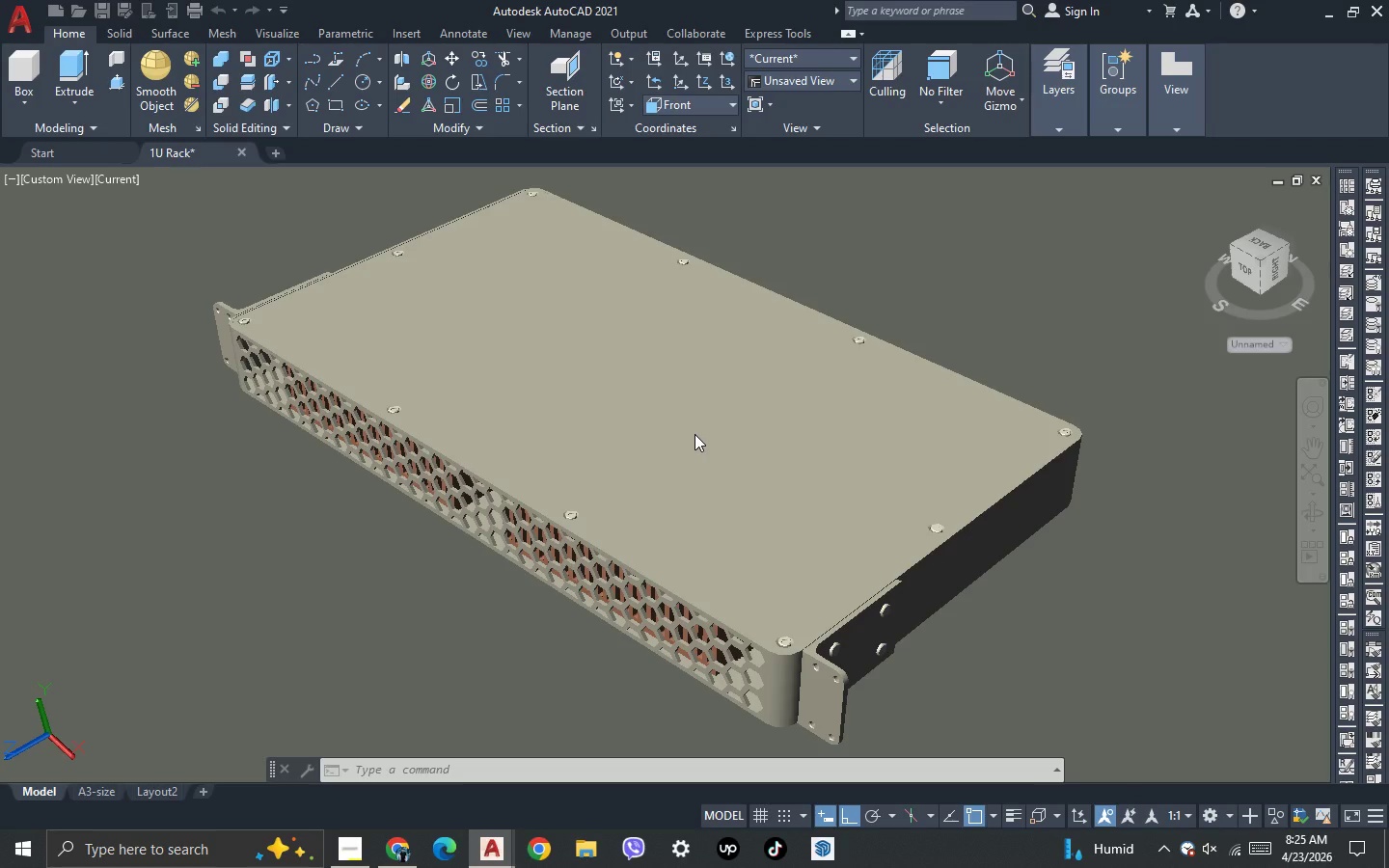 
mouse_move([538, 804])
 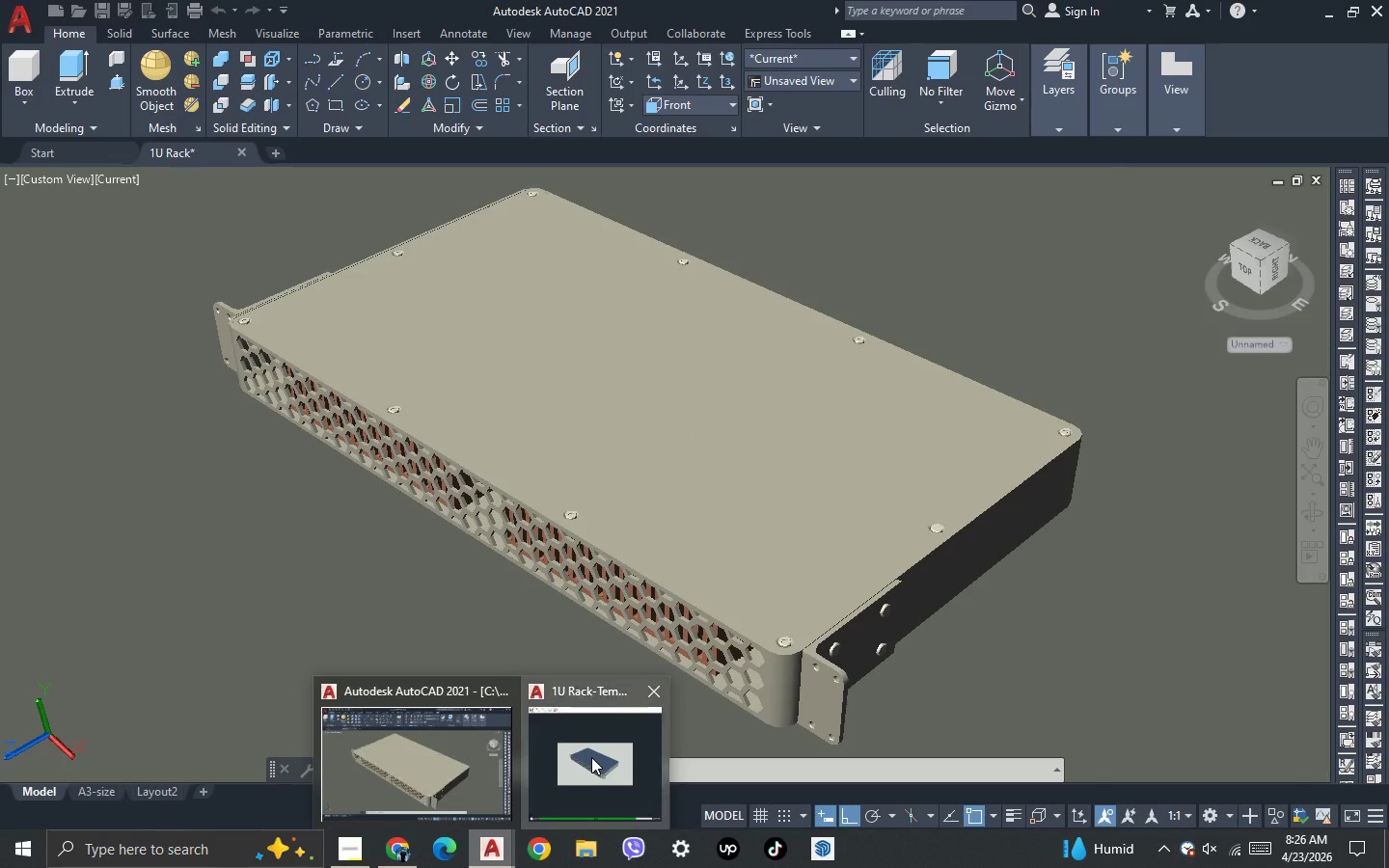 
left_click([591, 757])
 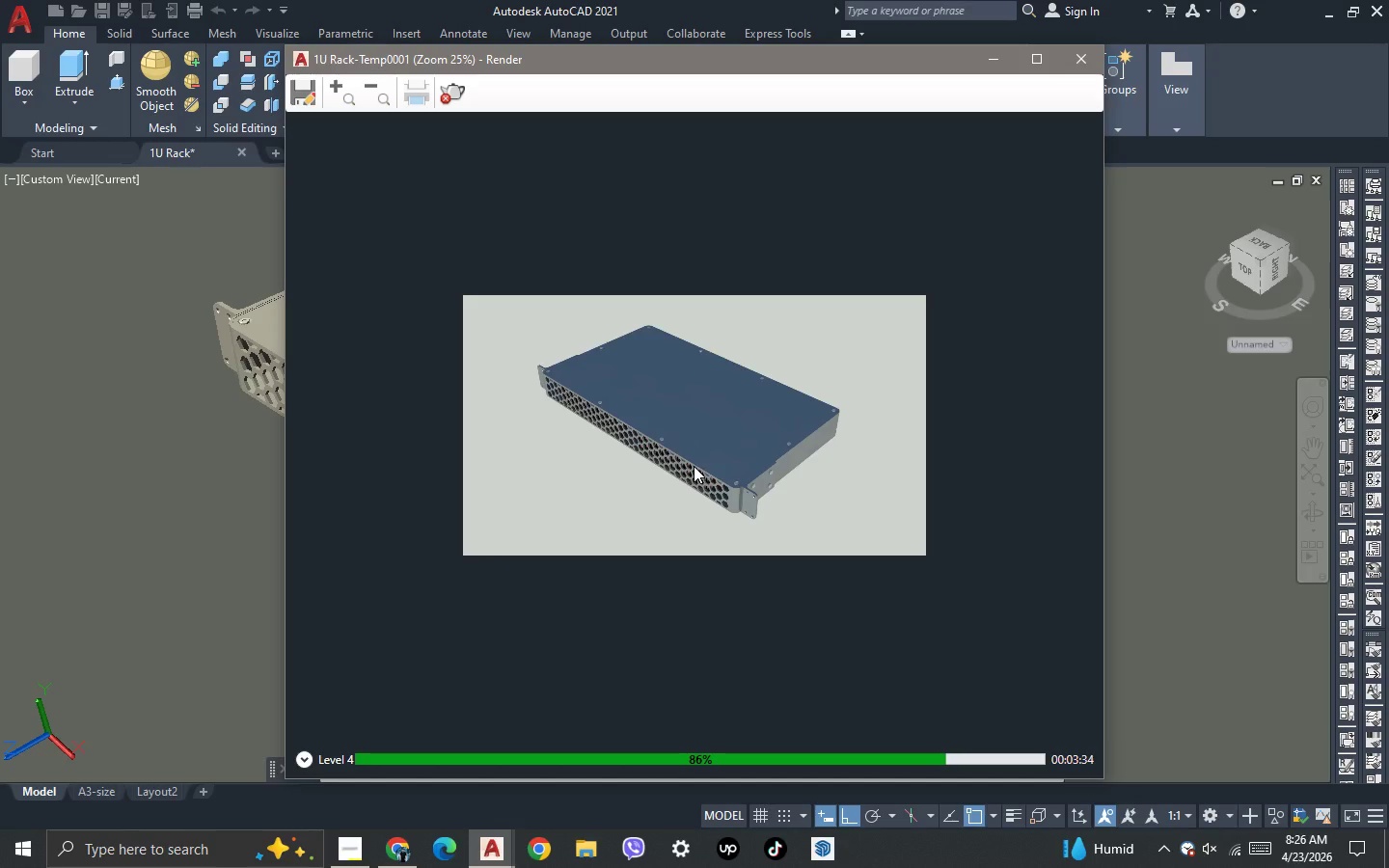 
scroll: coordinate [694, 466], scroll_direction: none, amount: 0.0
 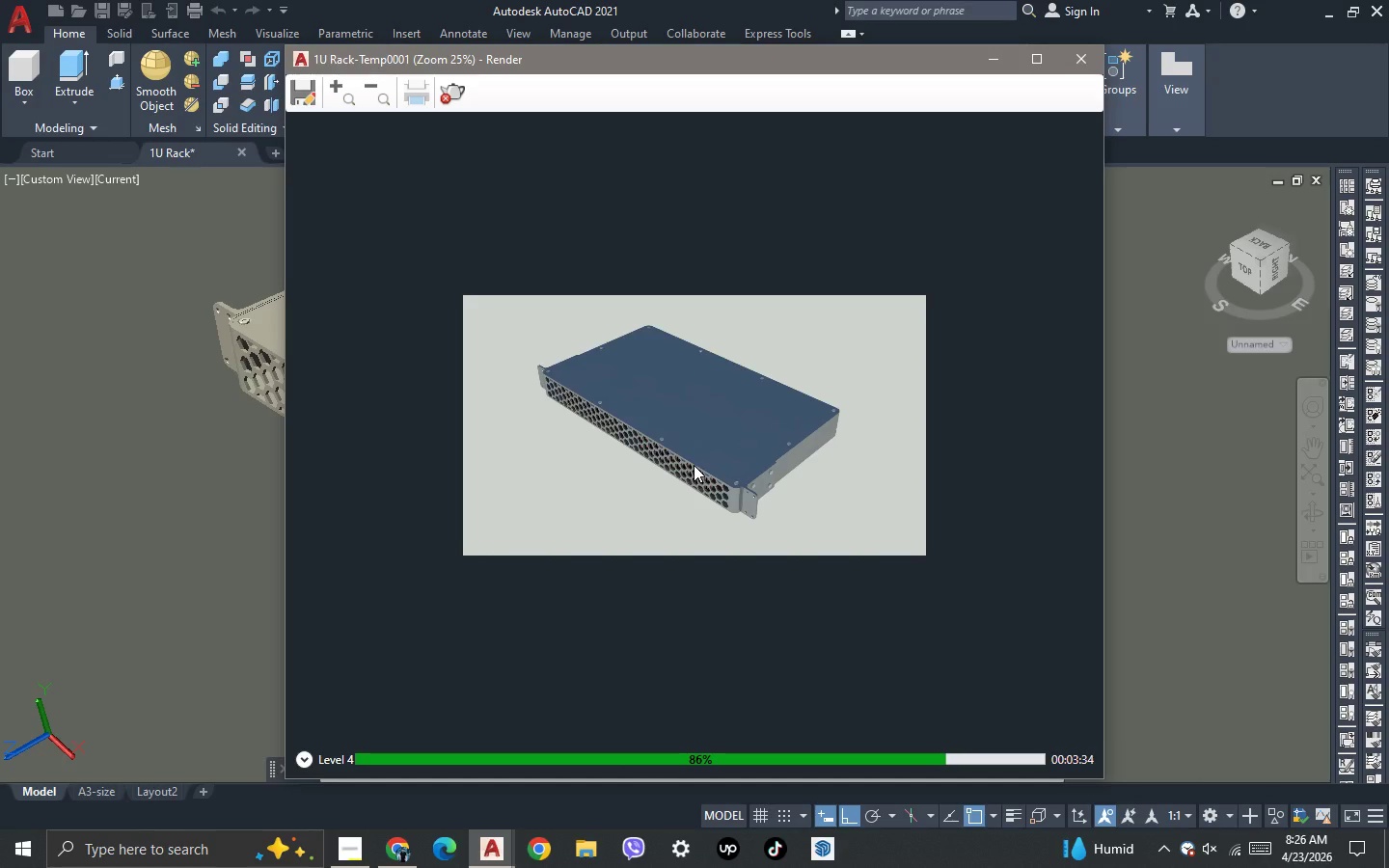 
wait(7.5)
 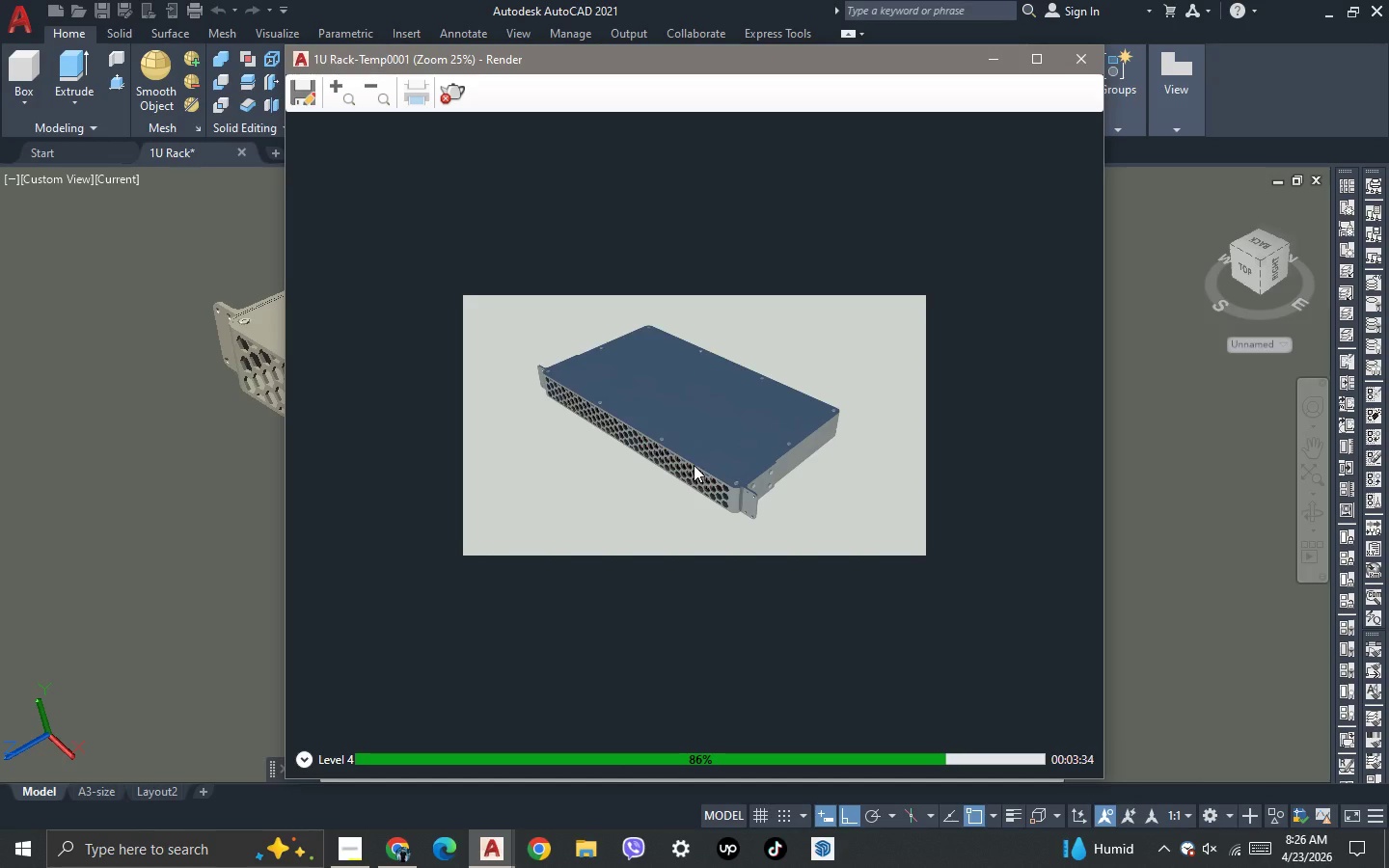 
scroll: coordinate [695, 455], scroll_direction: none, amount: 0.0
 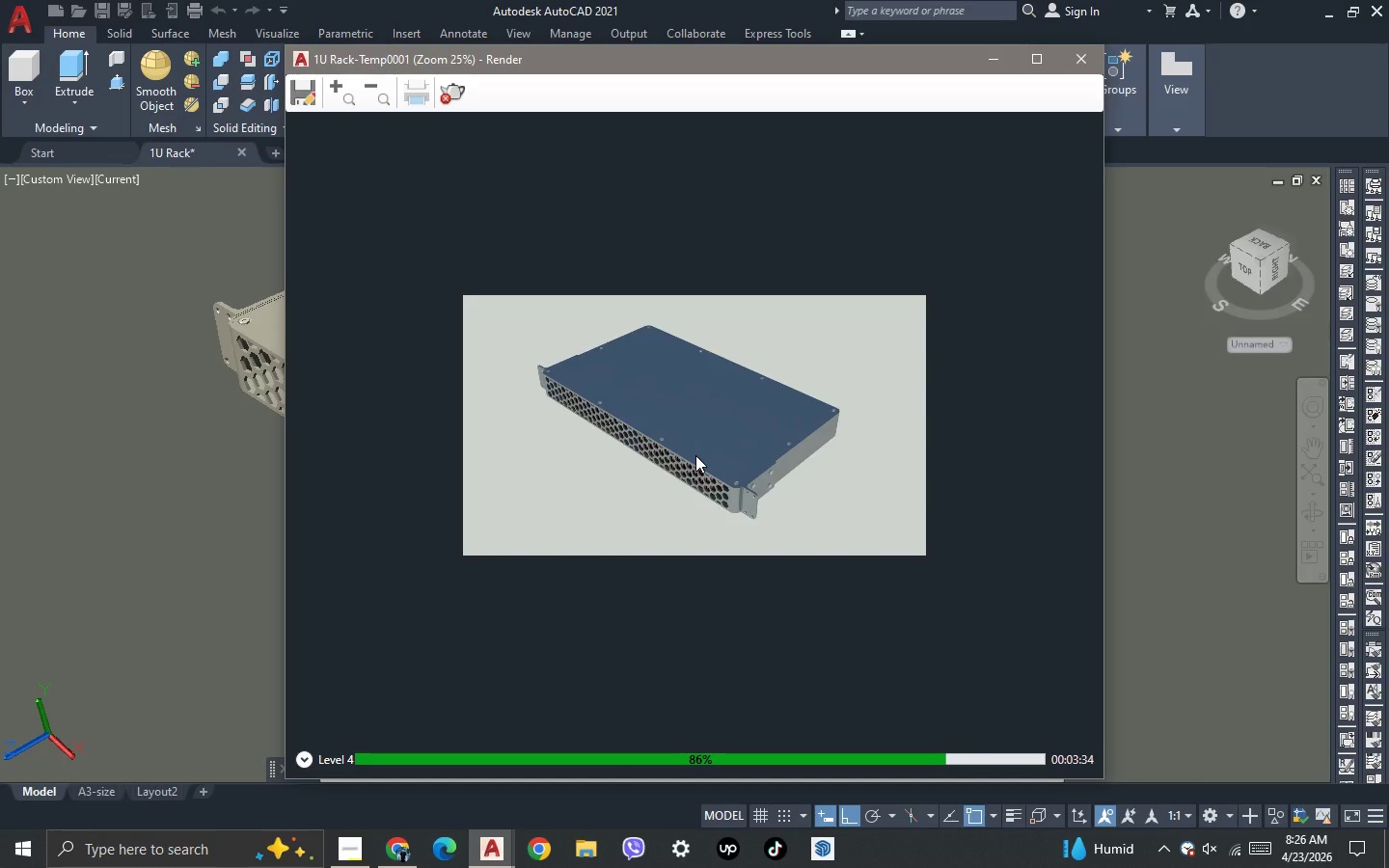 
wait(7.77)
 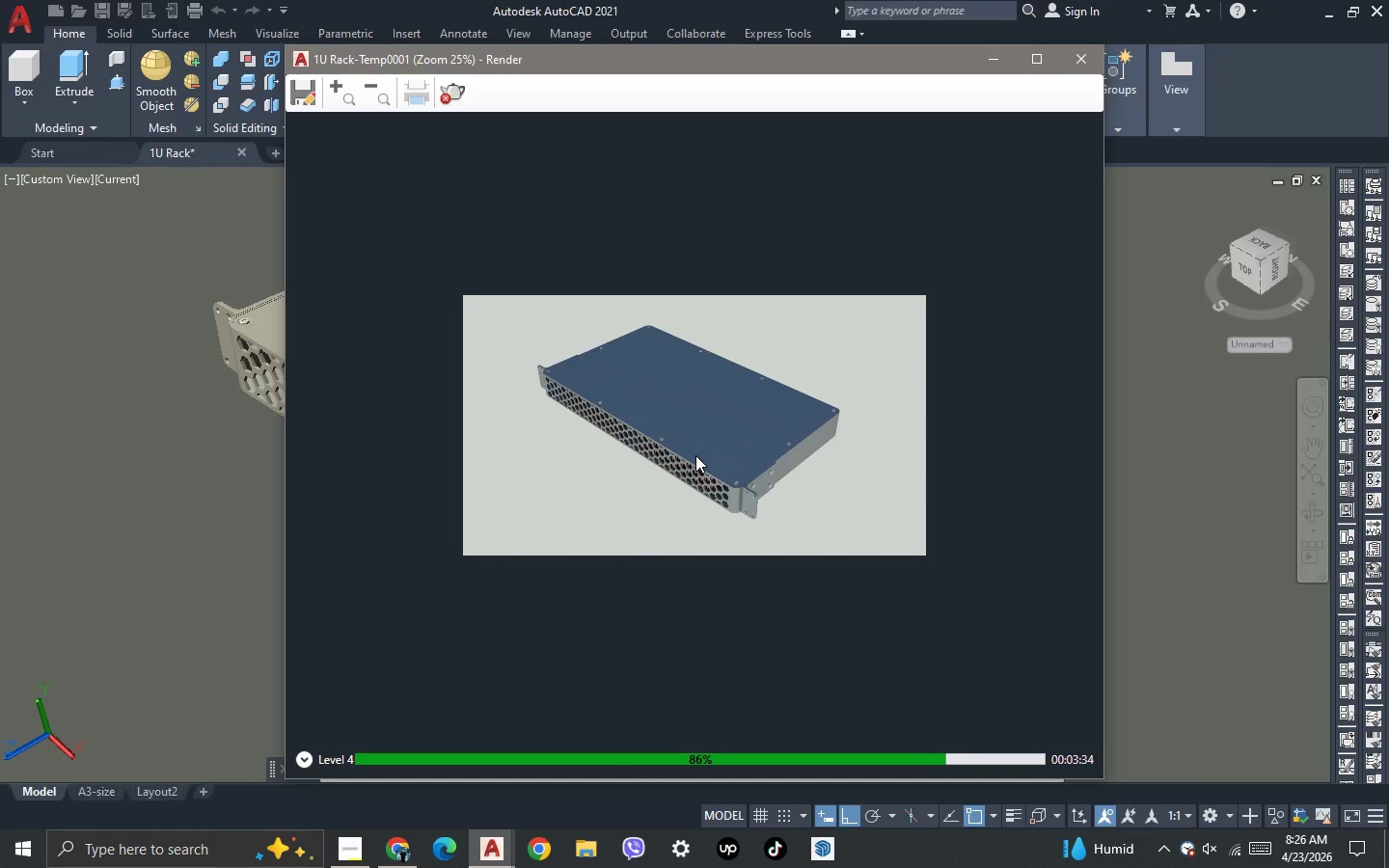 
scroll: coordinate [694, 453], scroll_direction: up, amount: 1.0
 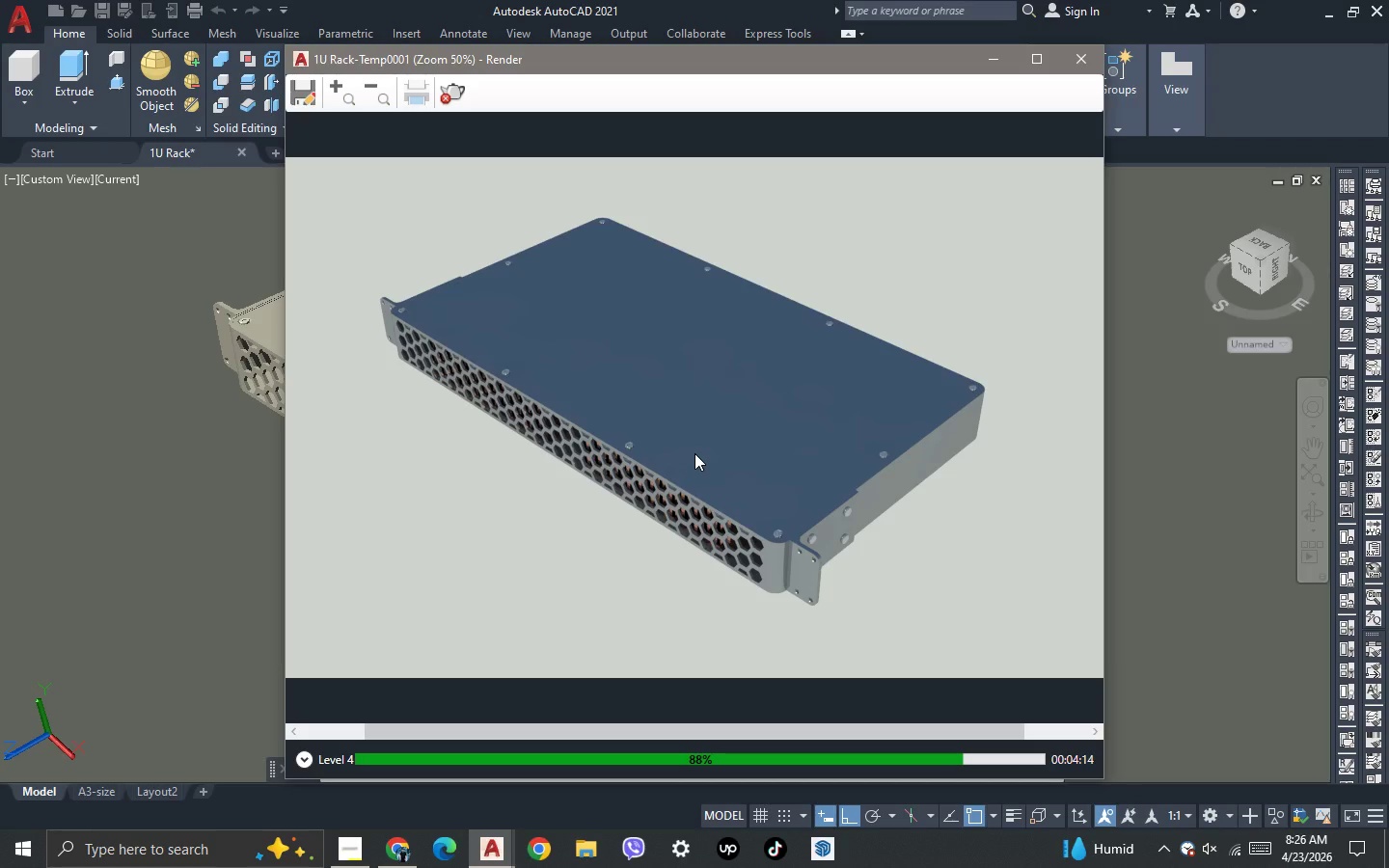 
scroll: coordinate [694, 453], scroll_direction: down, amount: 1.0
 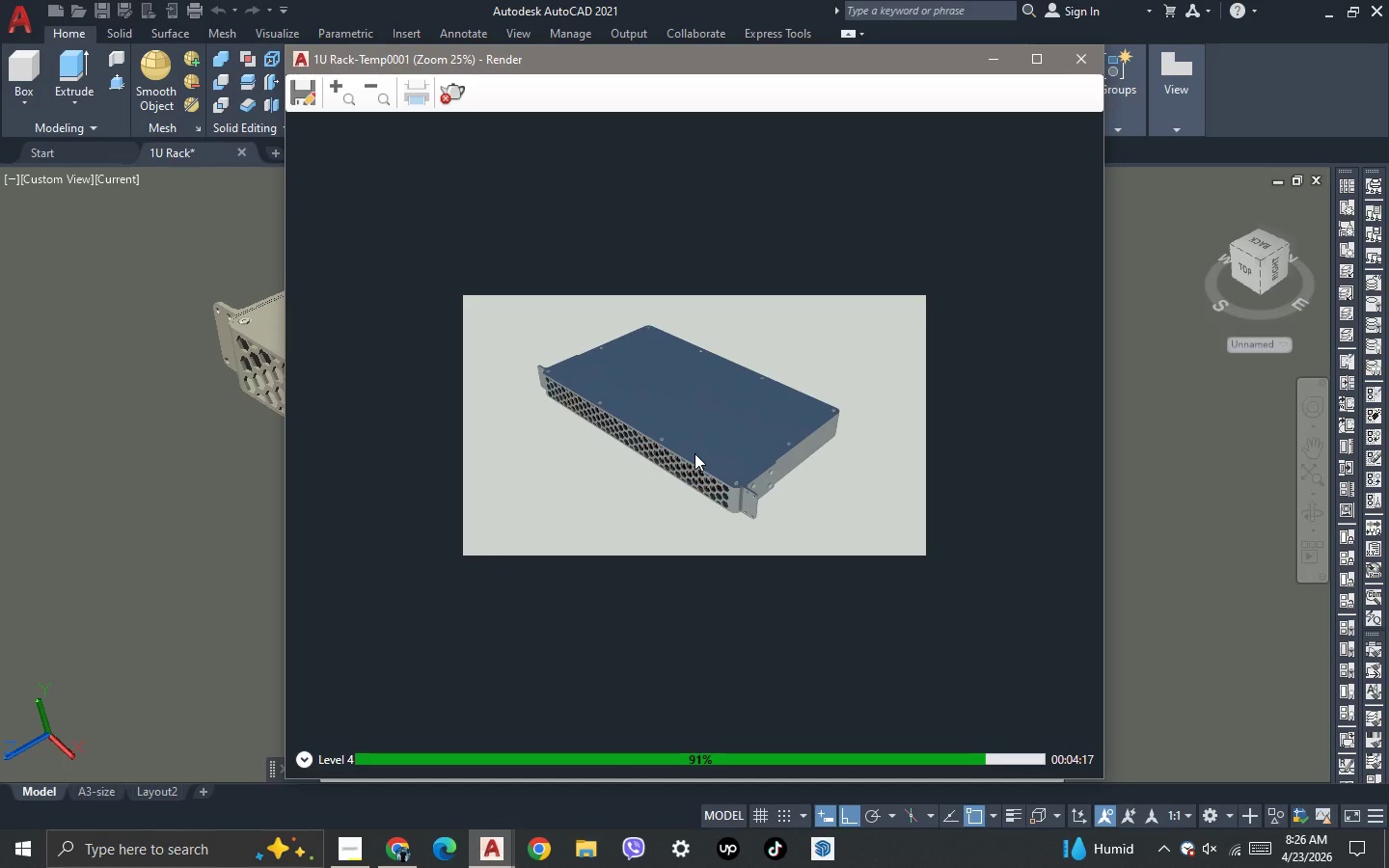 
scroll: coordinate [694, 453], scroll_direction: up, amount: 1.0
 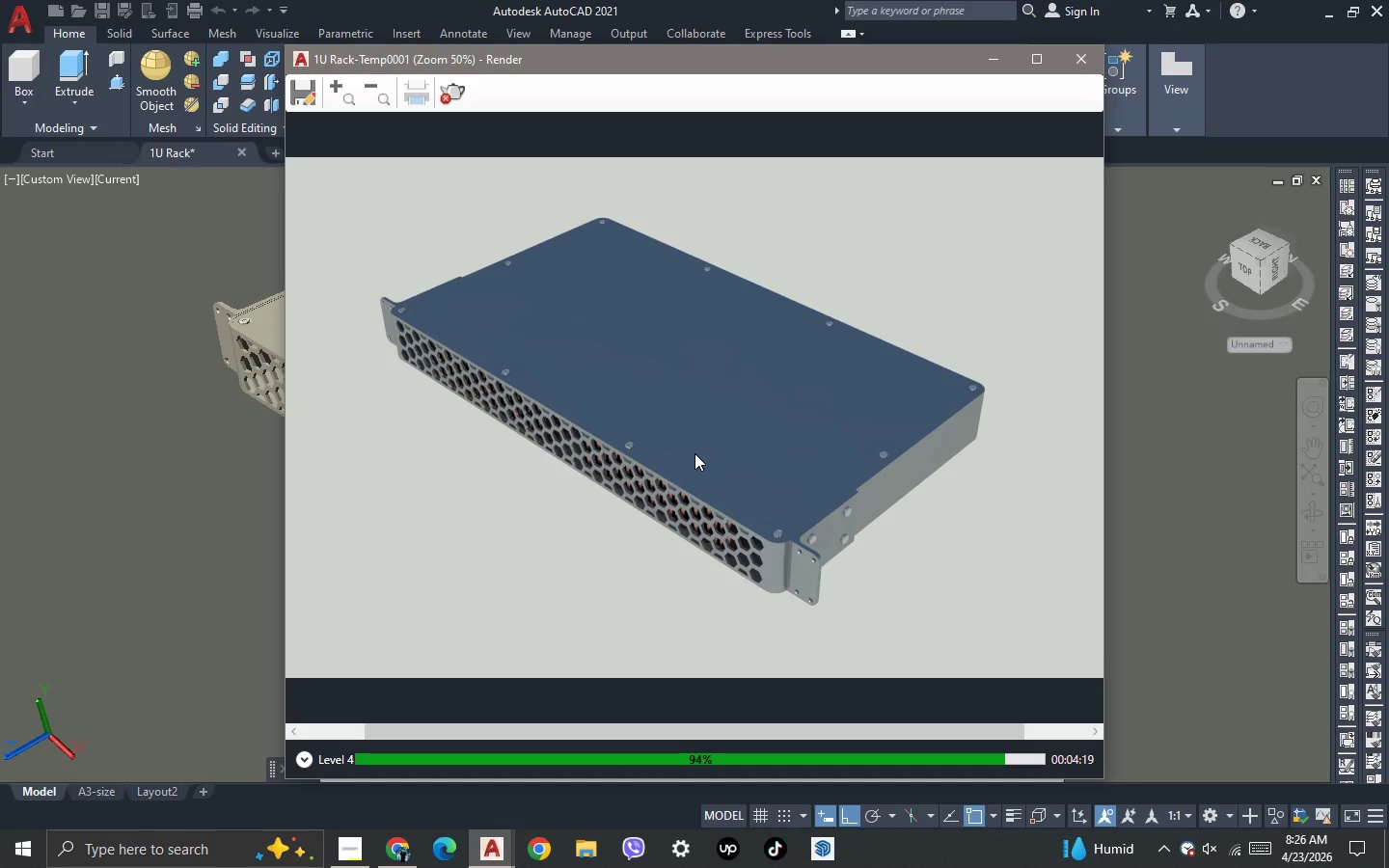 
scroll: coordinate [694, 453], scroll_direction: down, amount: 1.0
 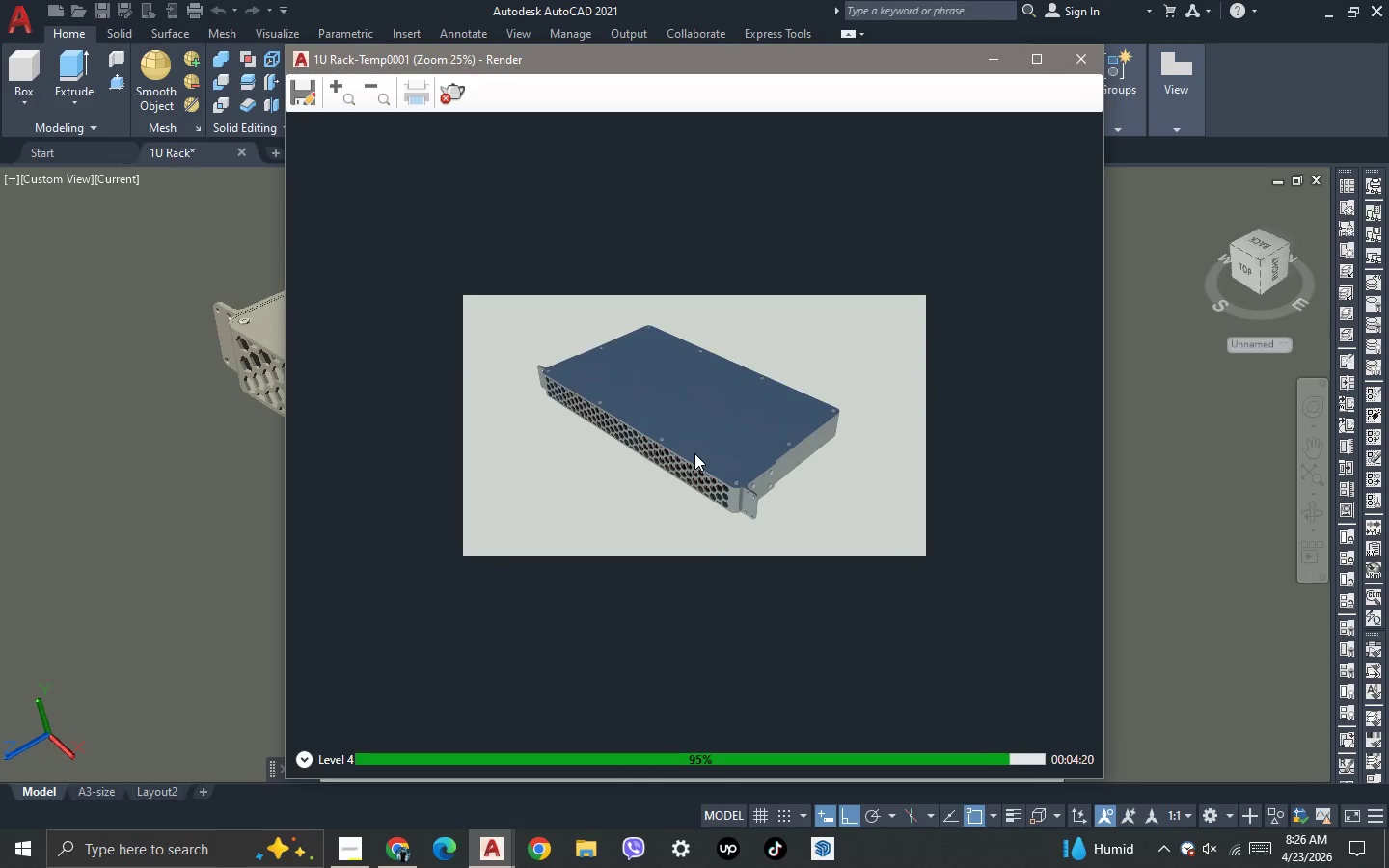 
scroll: coordinate [694, 453], scroll_direction: up, amount: 1.0
 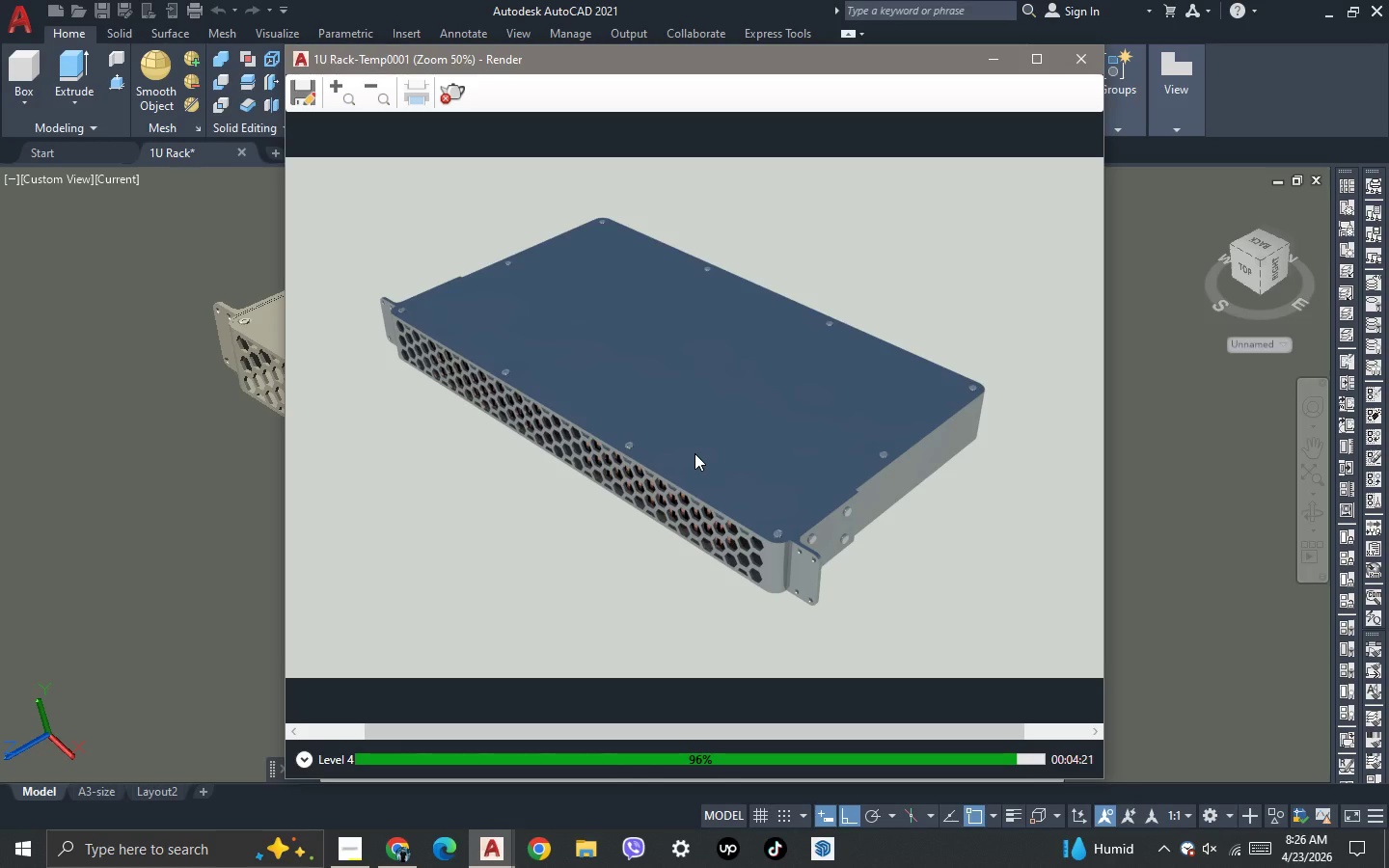 
scroll: coordinate [694, 453], scroll_direction: down, amount: 1.0
 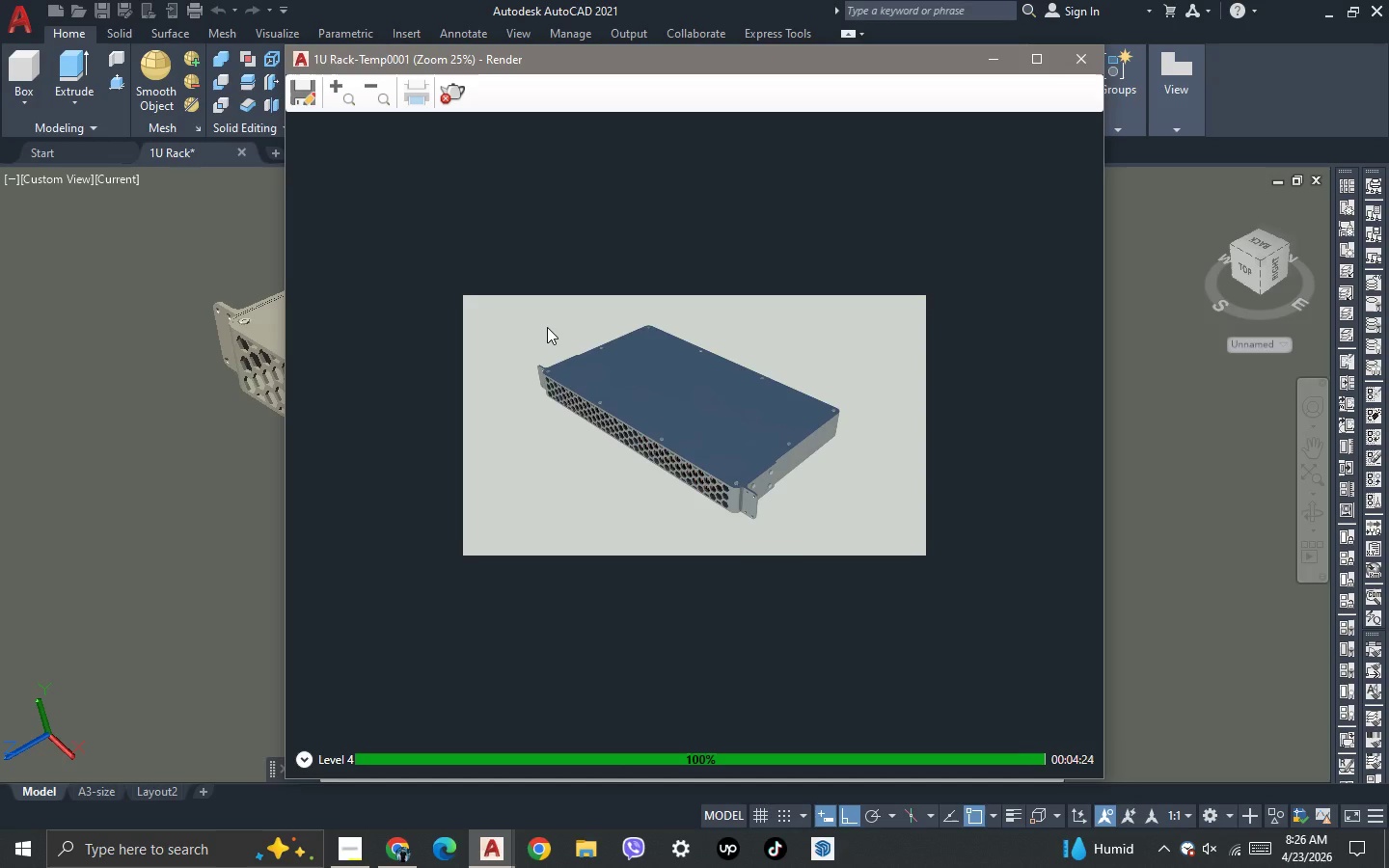 
wait(5.31)
 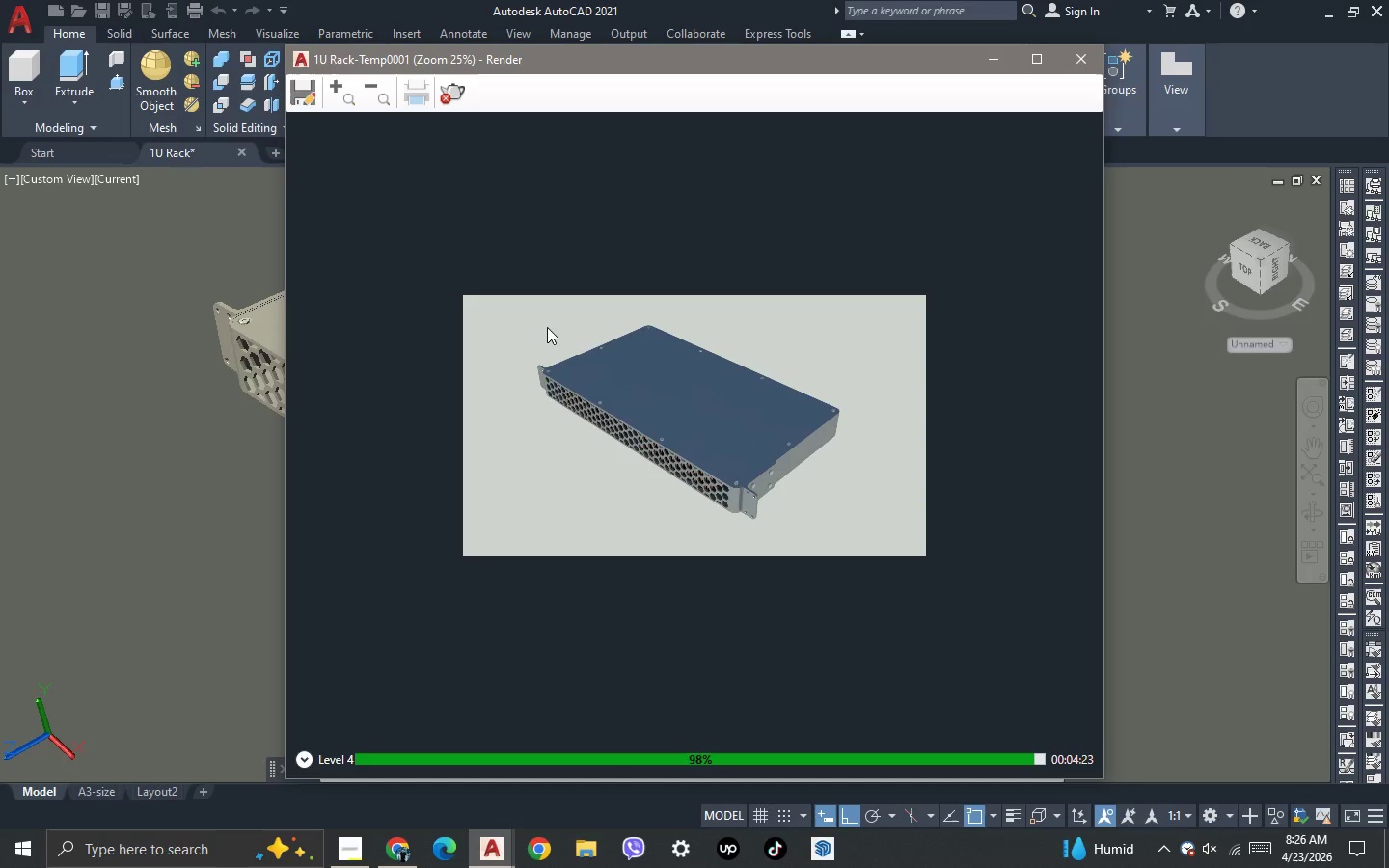 
left_click([310, 92])
 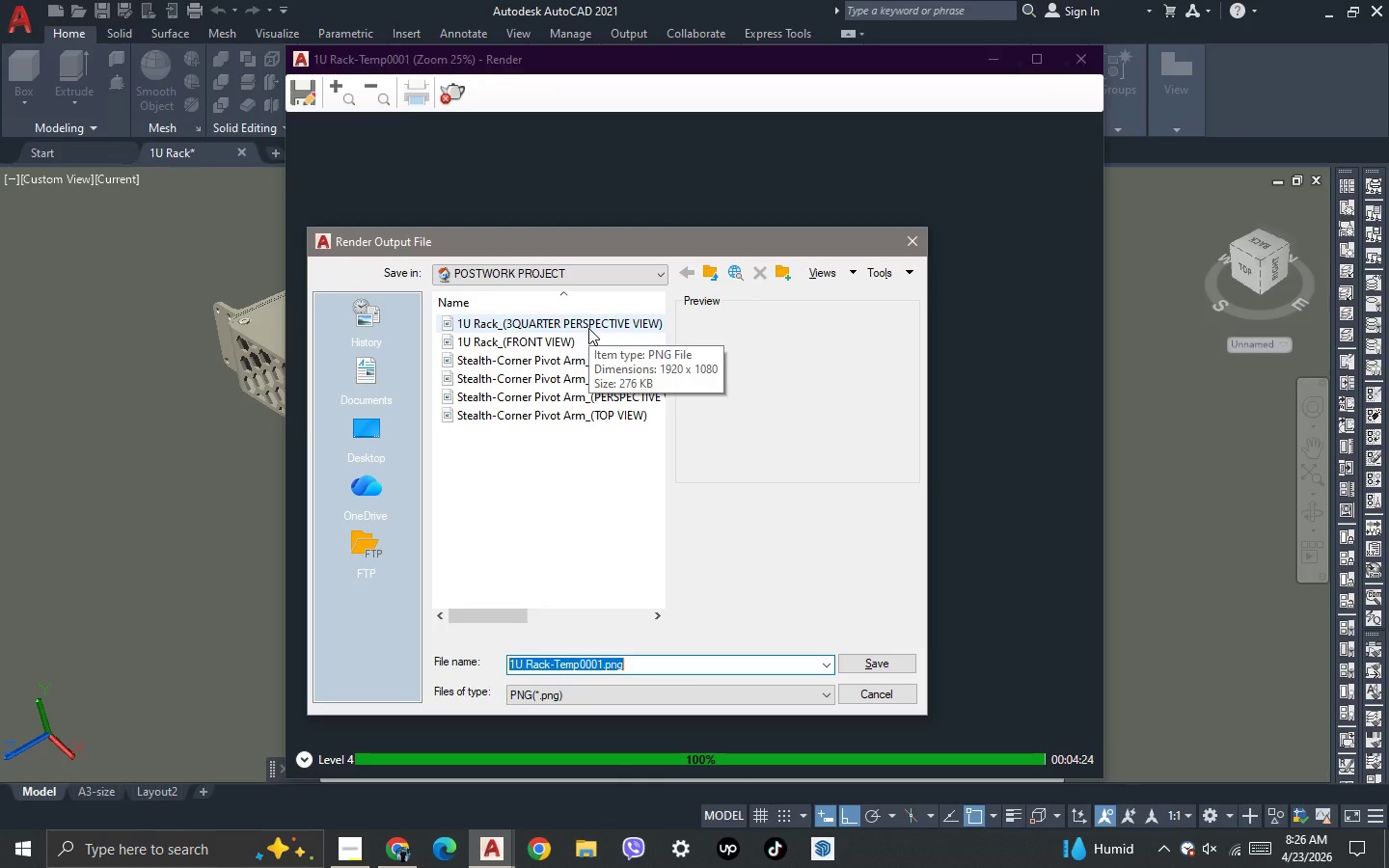 
wait(6.12)
 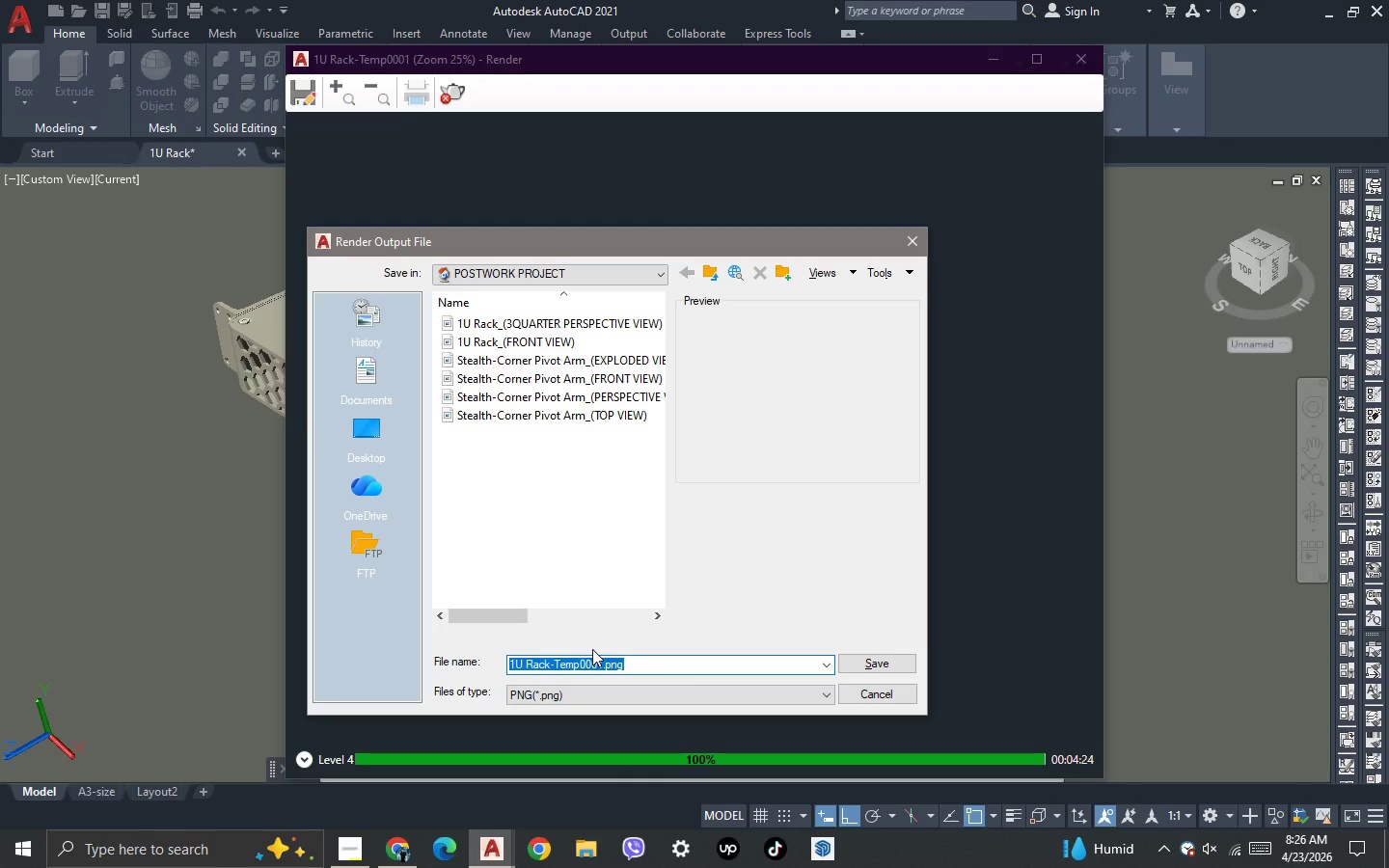 
left_click([571, 324])
 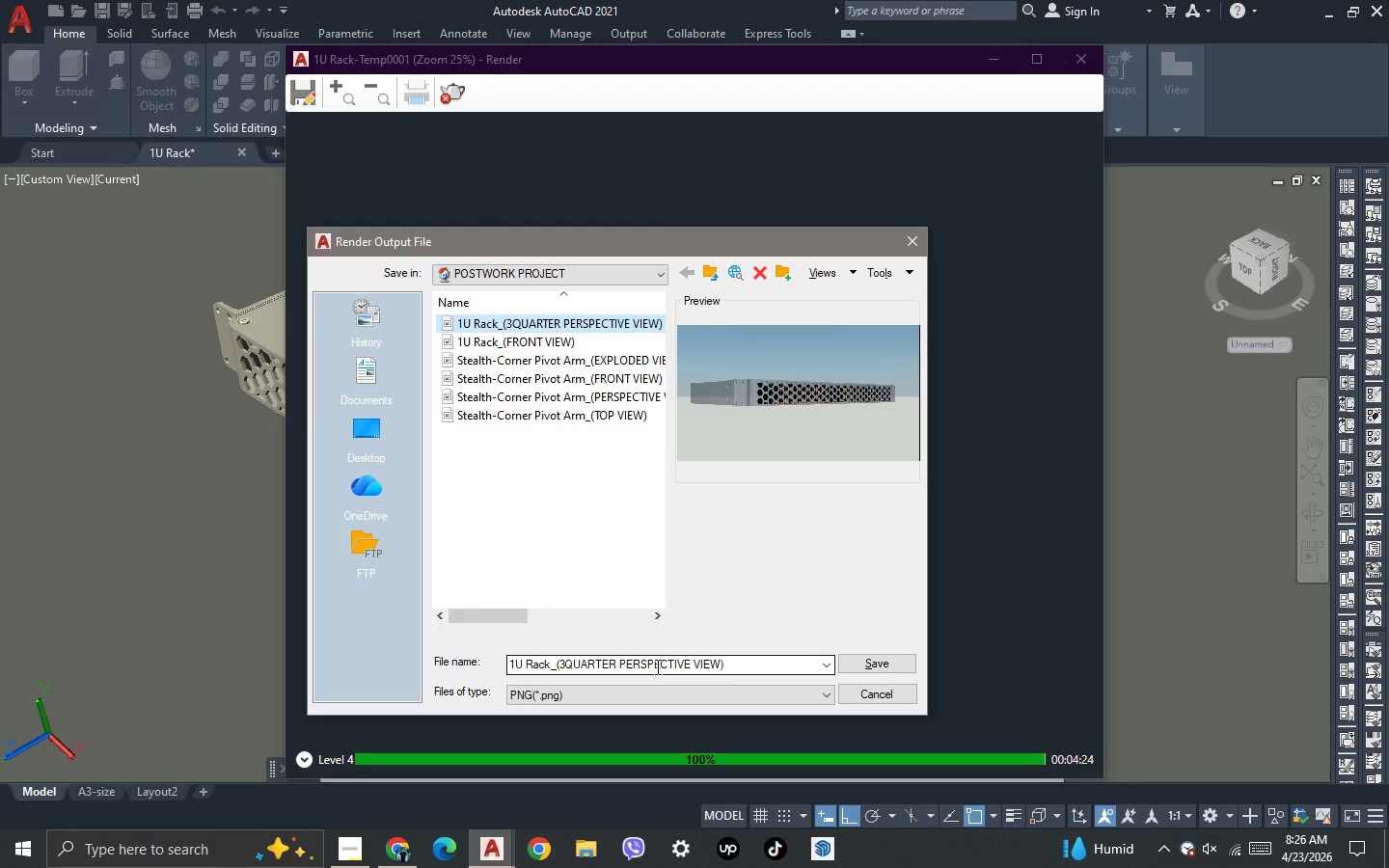 
left_click_drag(start_coordinate=[616, 663], to_coordinate=[569, 671])
 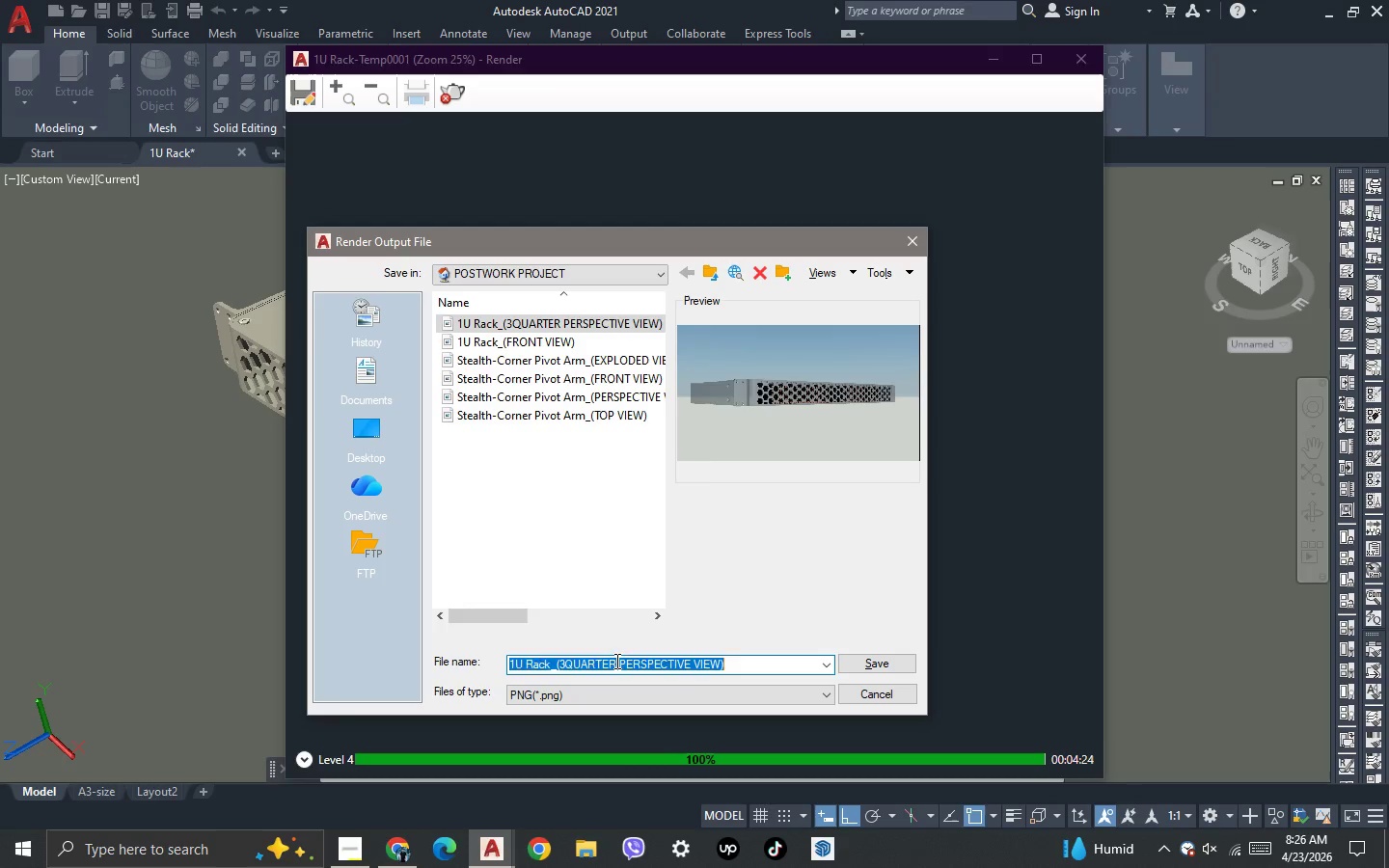 
double_click([615, 661])
 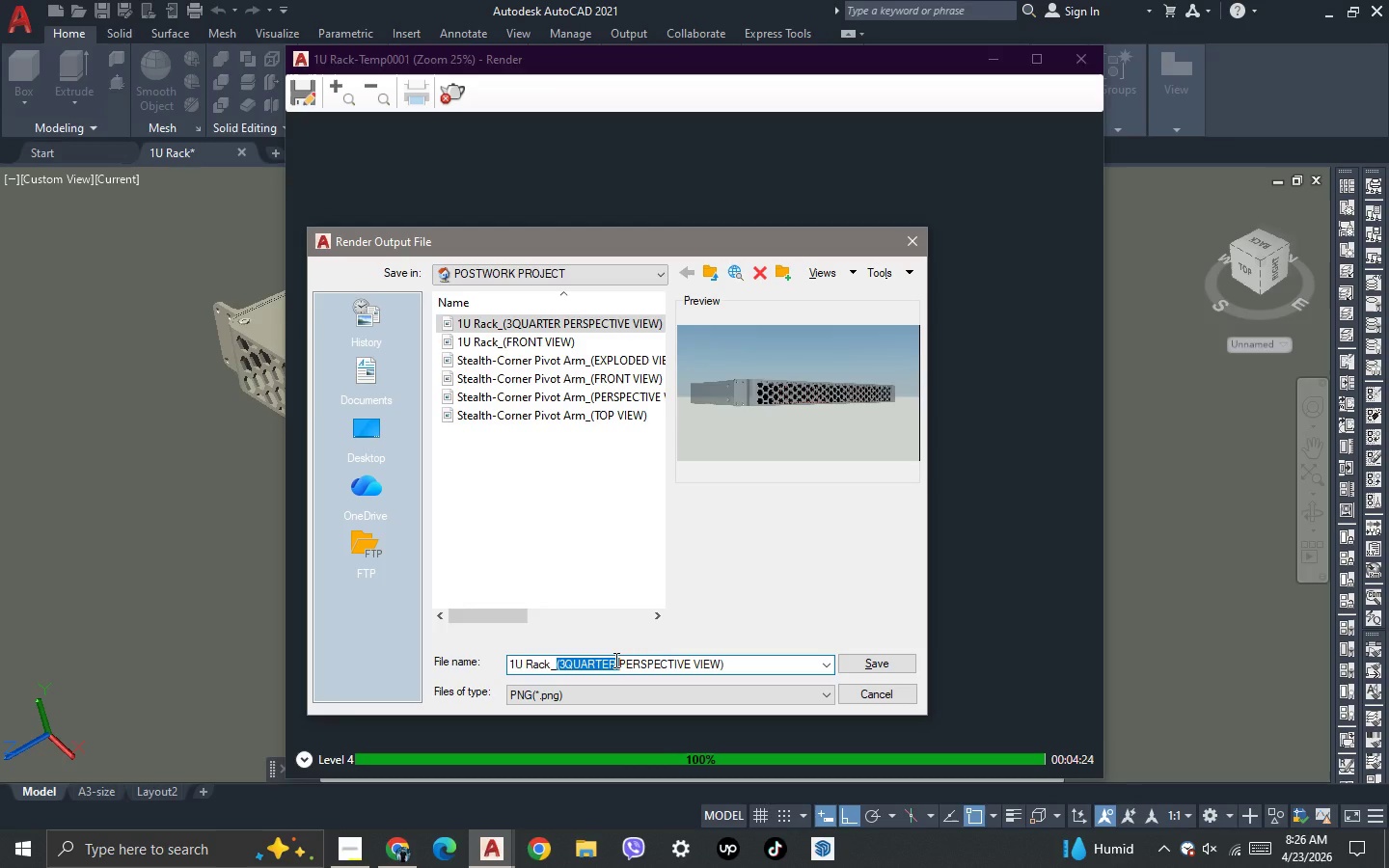 
key(Backspace)
 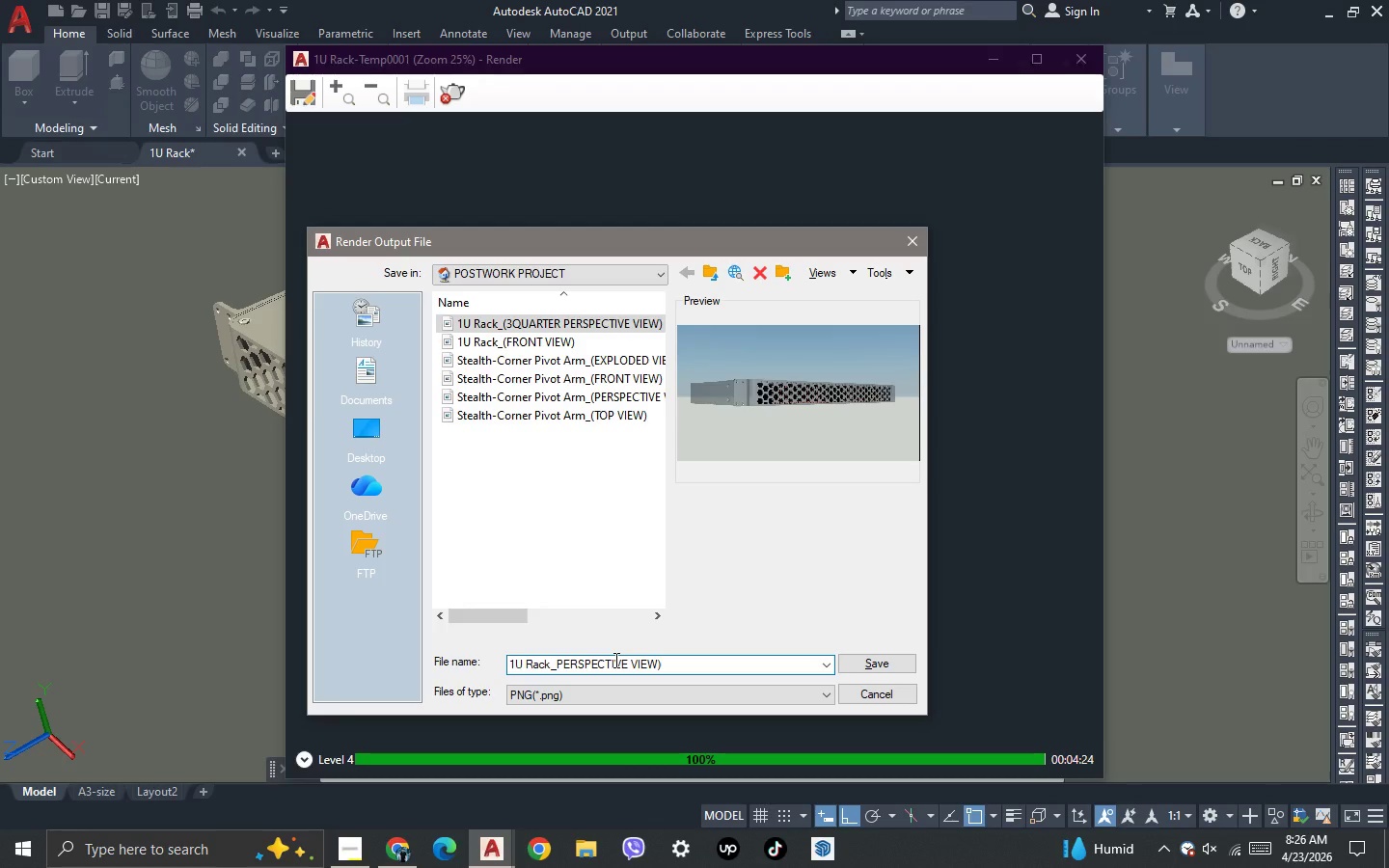 
key(Shift+9)
 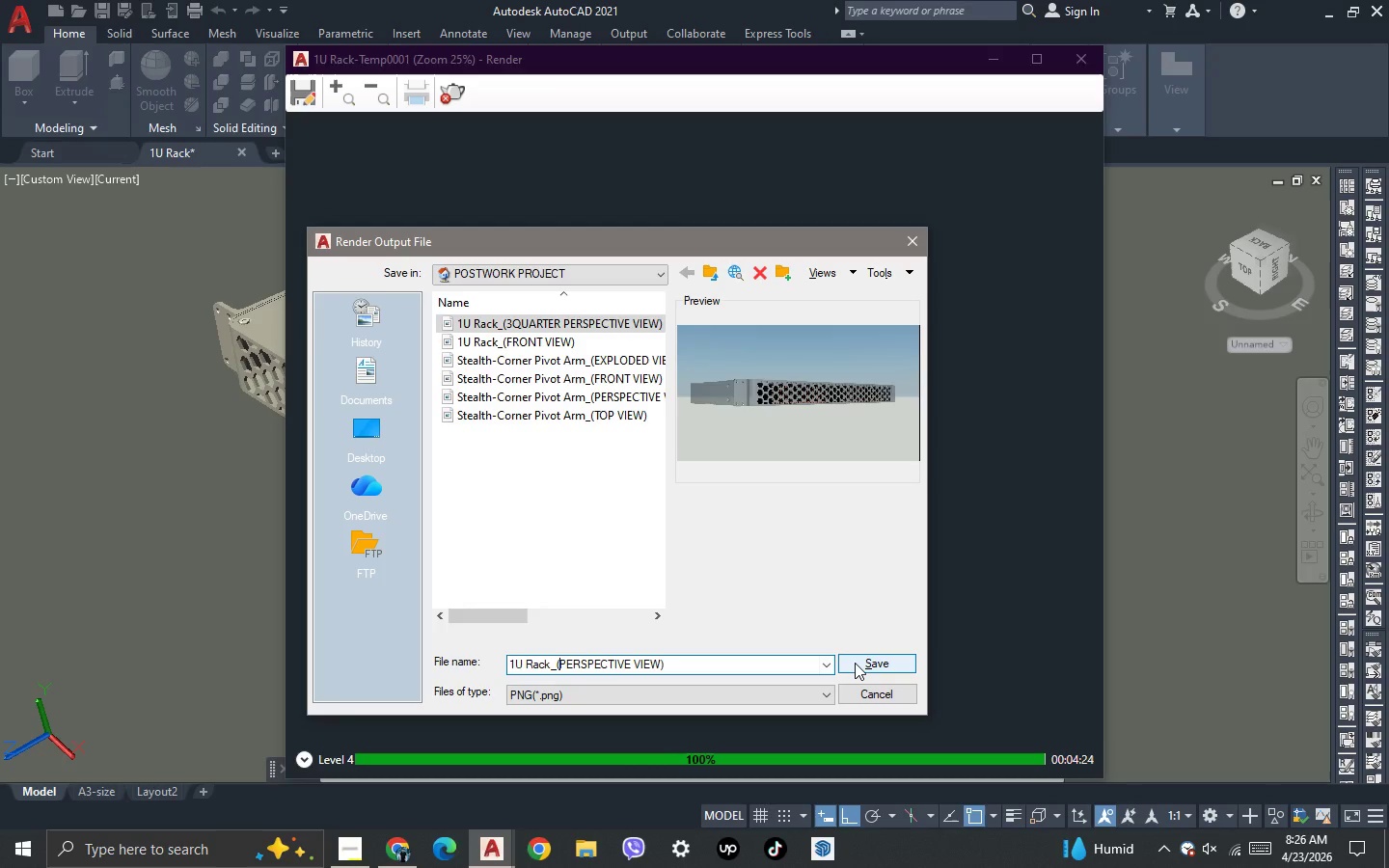 
wait(6.09)
 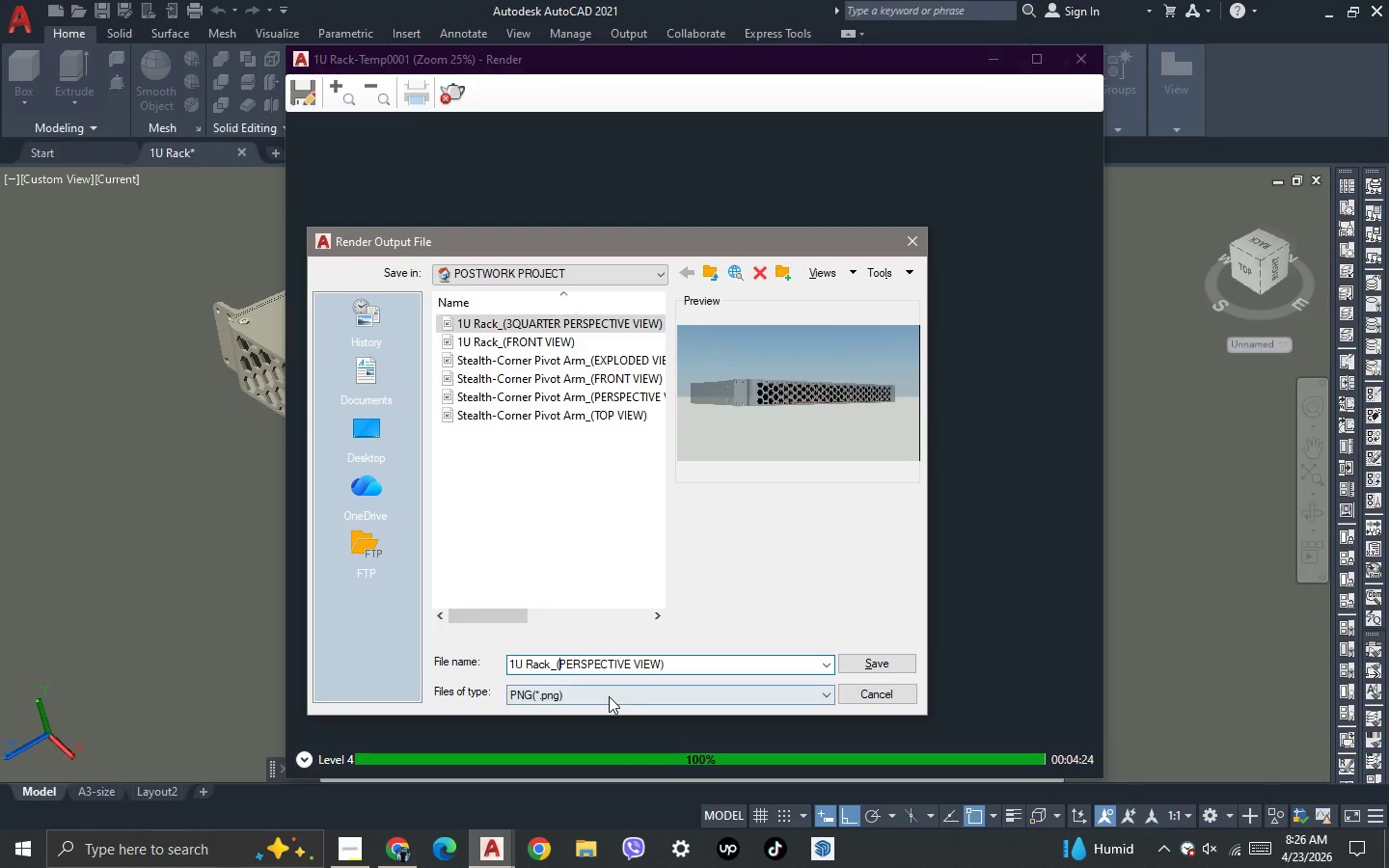 
left_click([856, 663])
 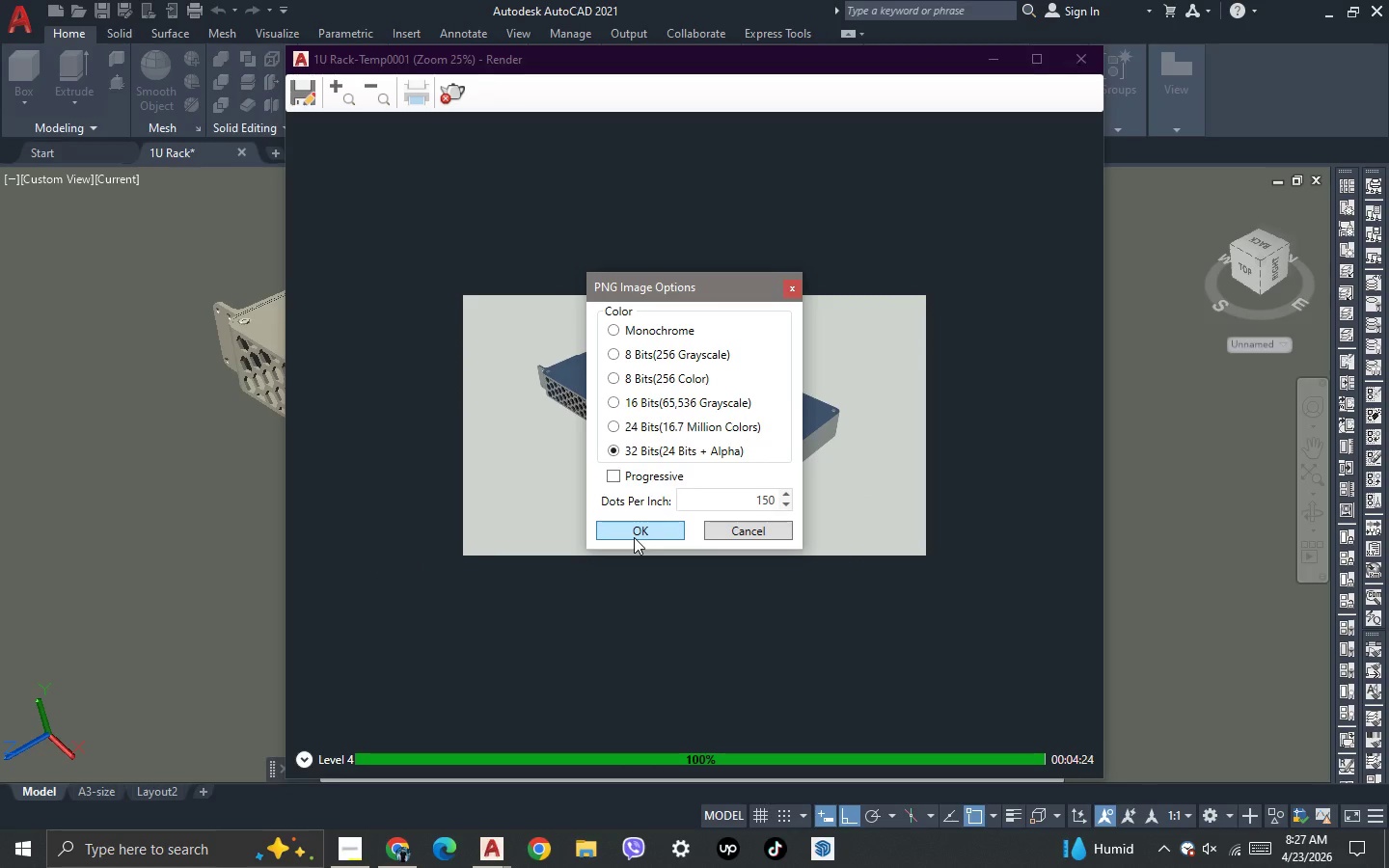 
left_click([634, 537])
 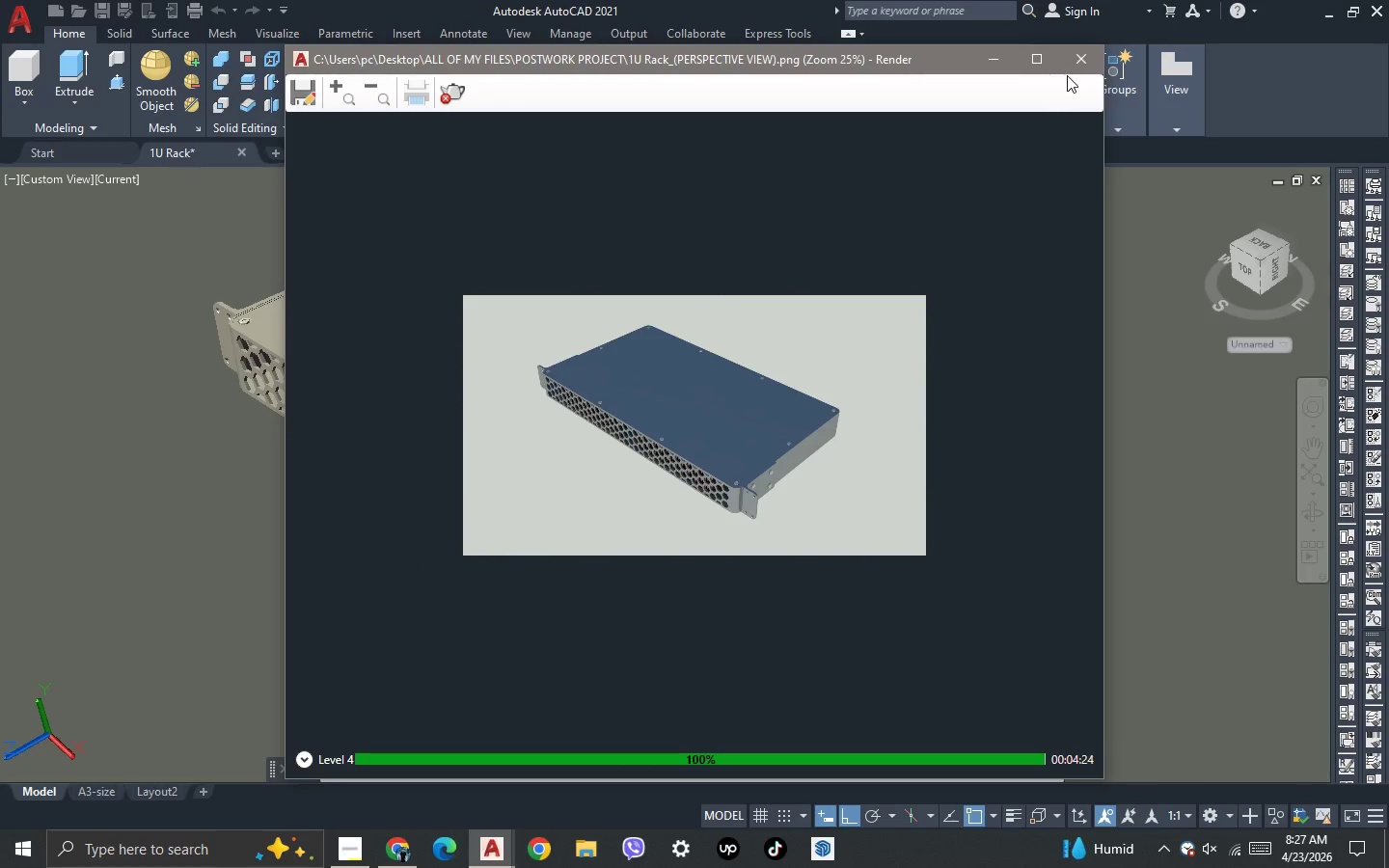 
left_click([1082, 57])
 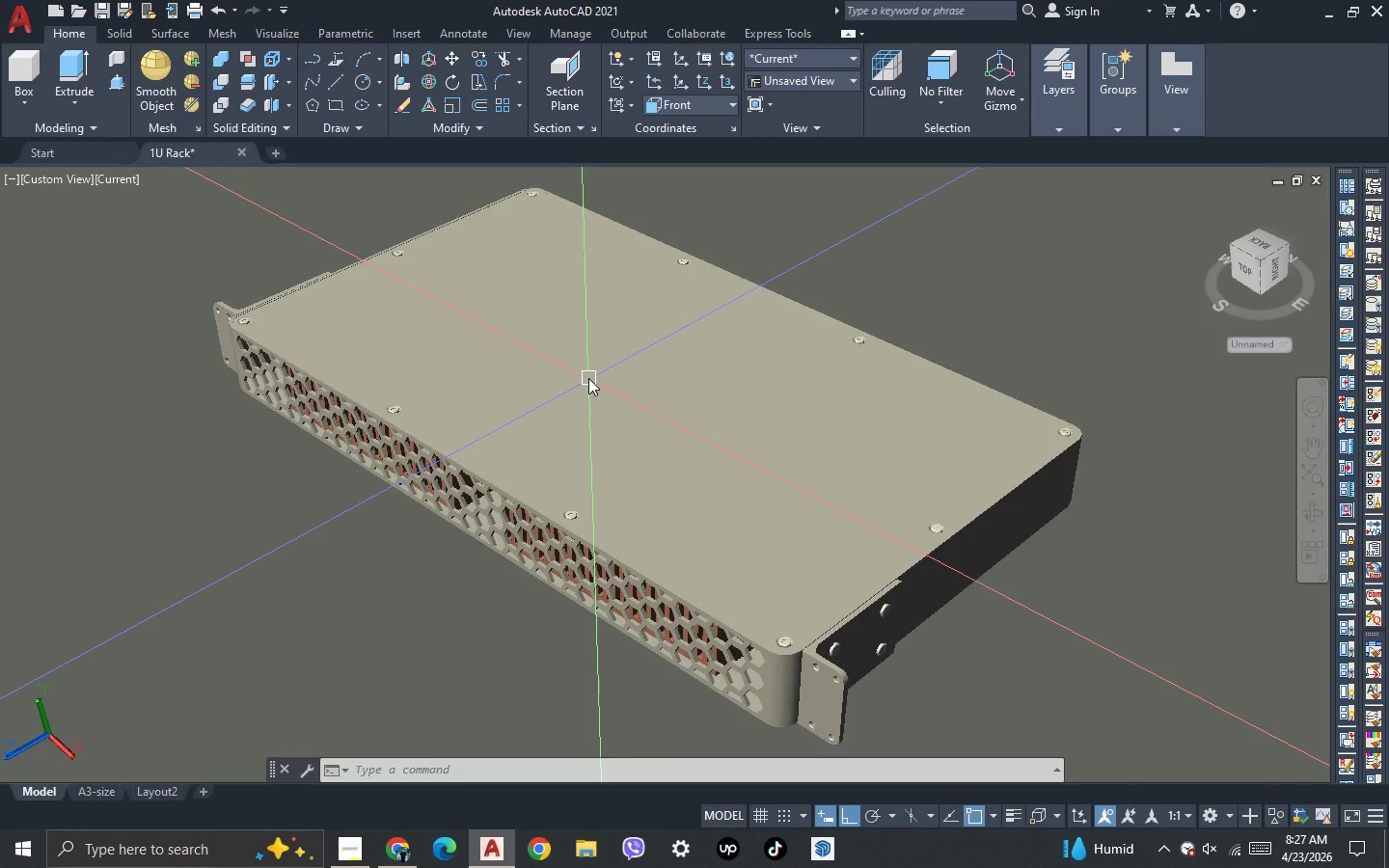 
wait(24.33)
 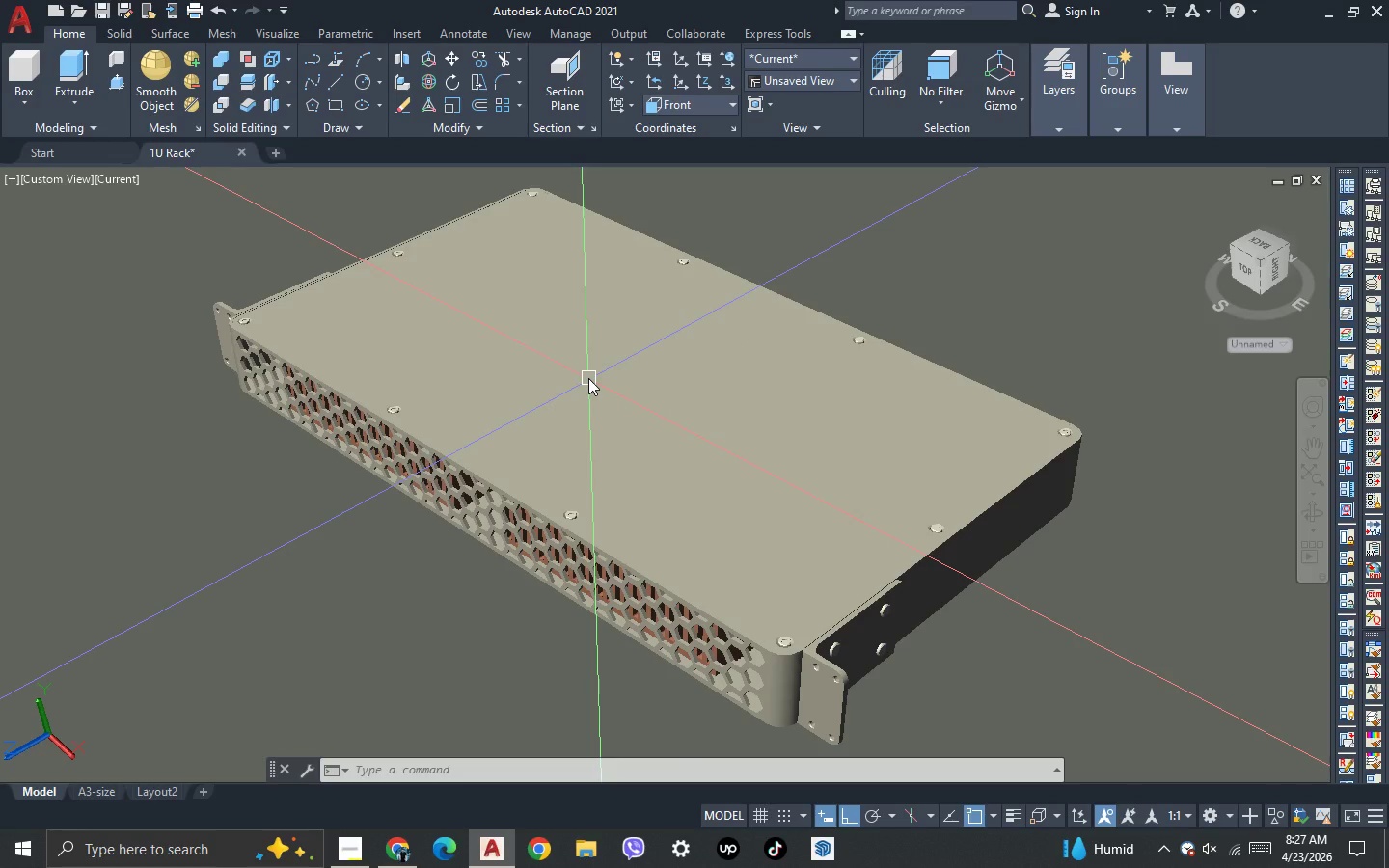 
left_click([37, 183])
 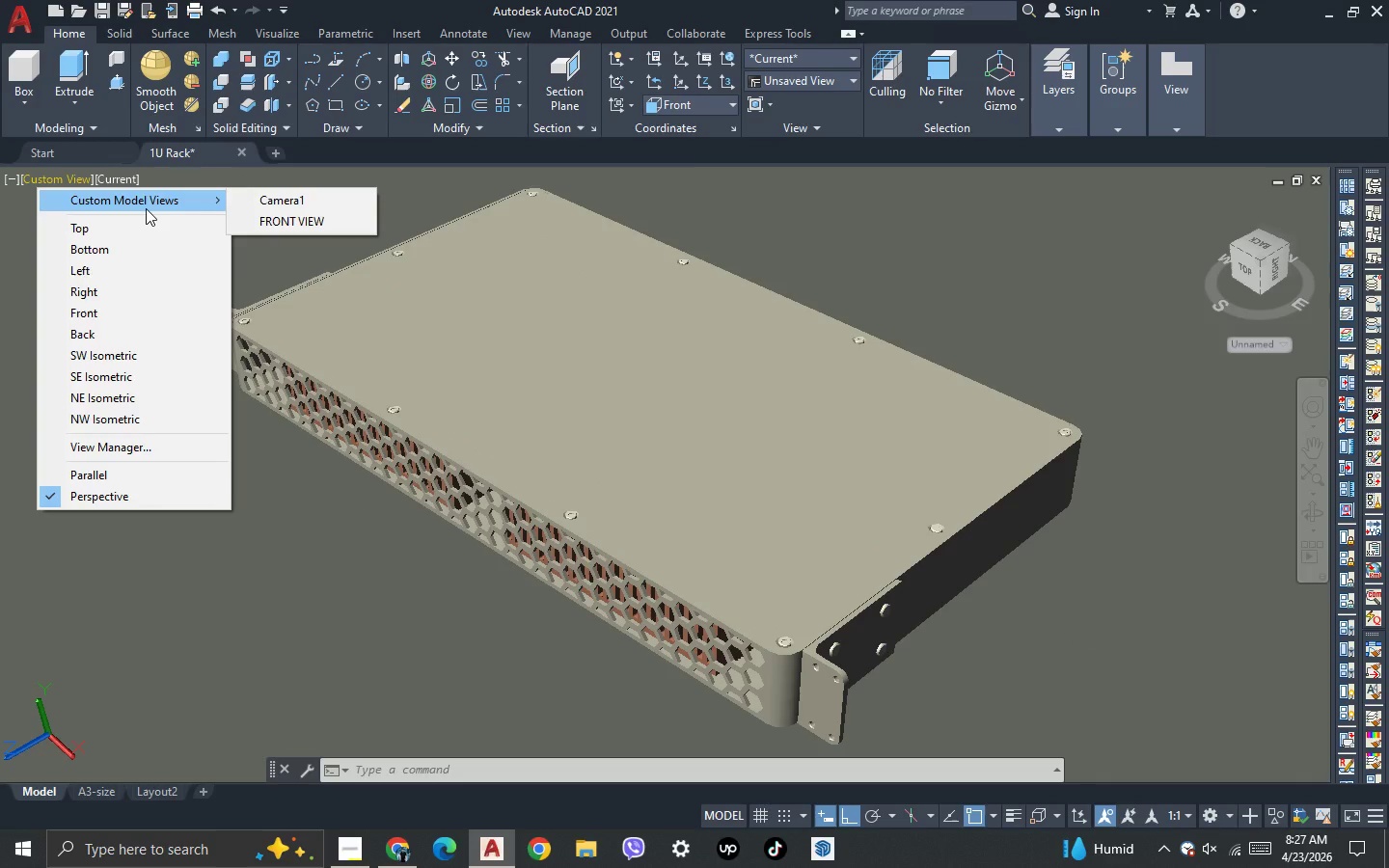 
key(Escape)
 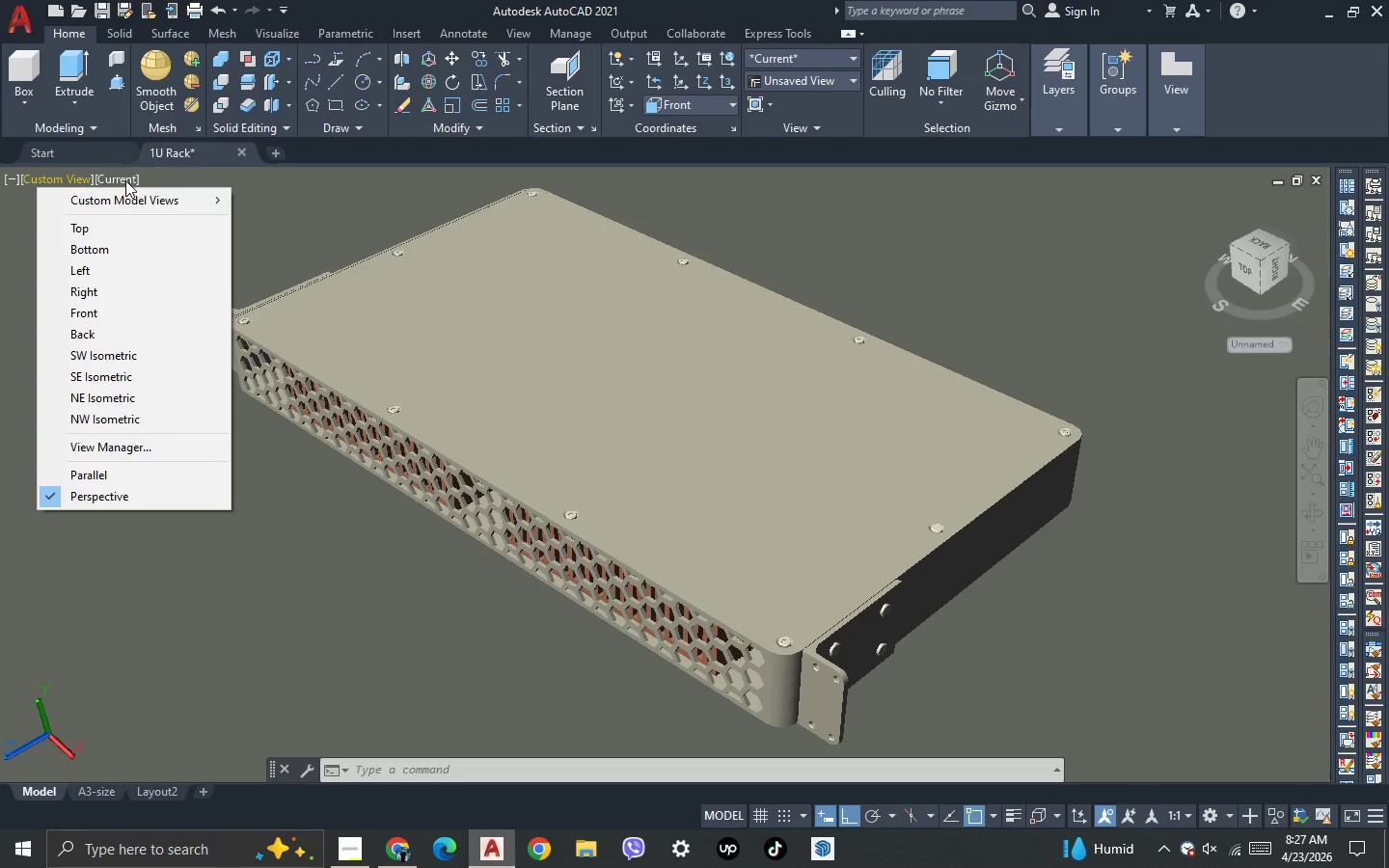 
left_click([123, 179])
 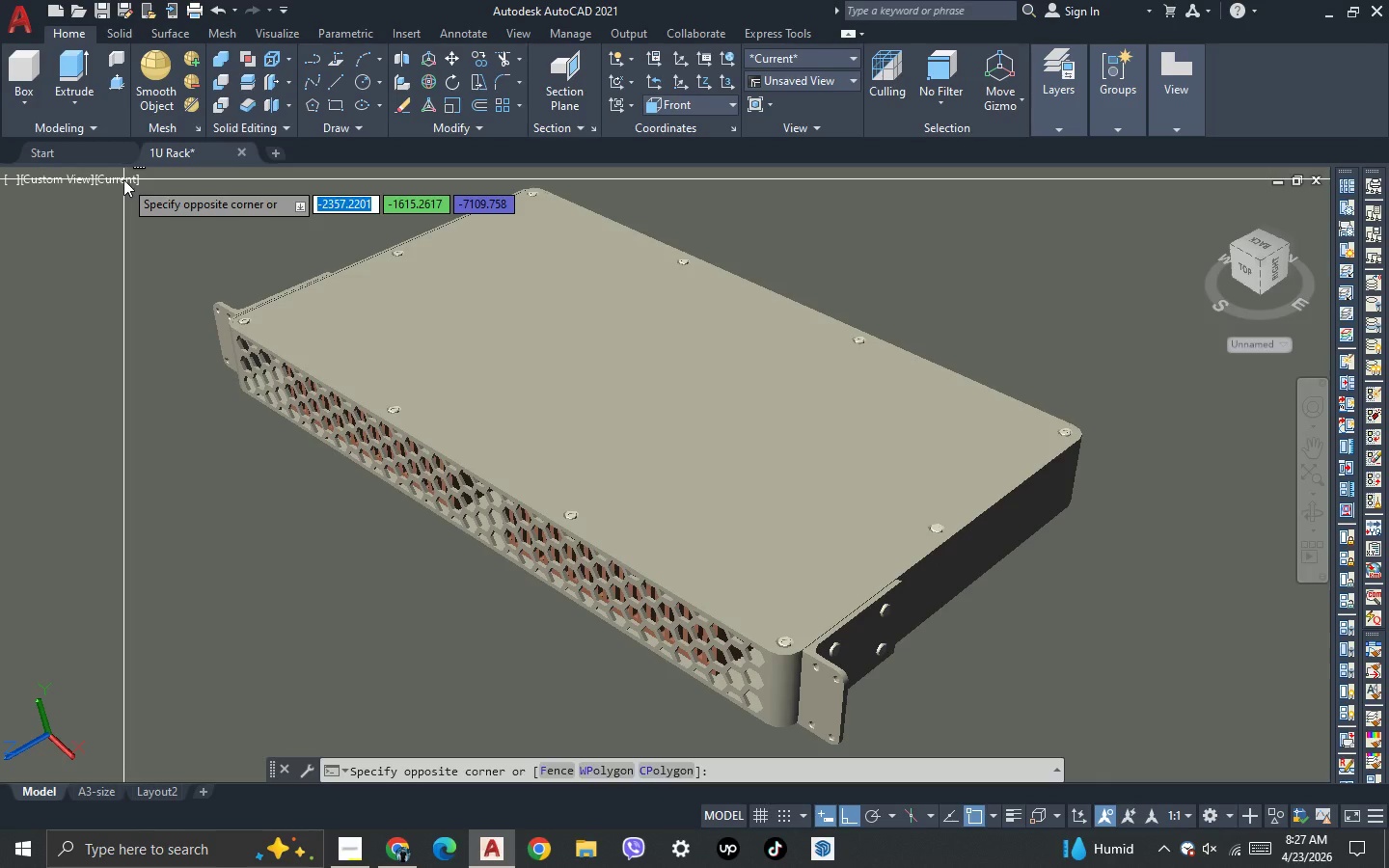 
left_click([123, 179])
 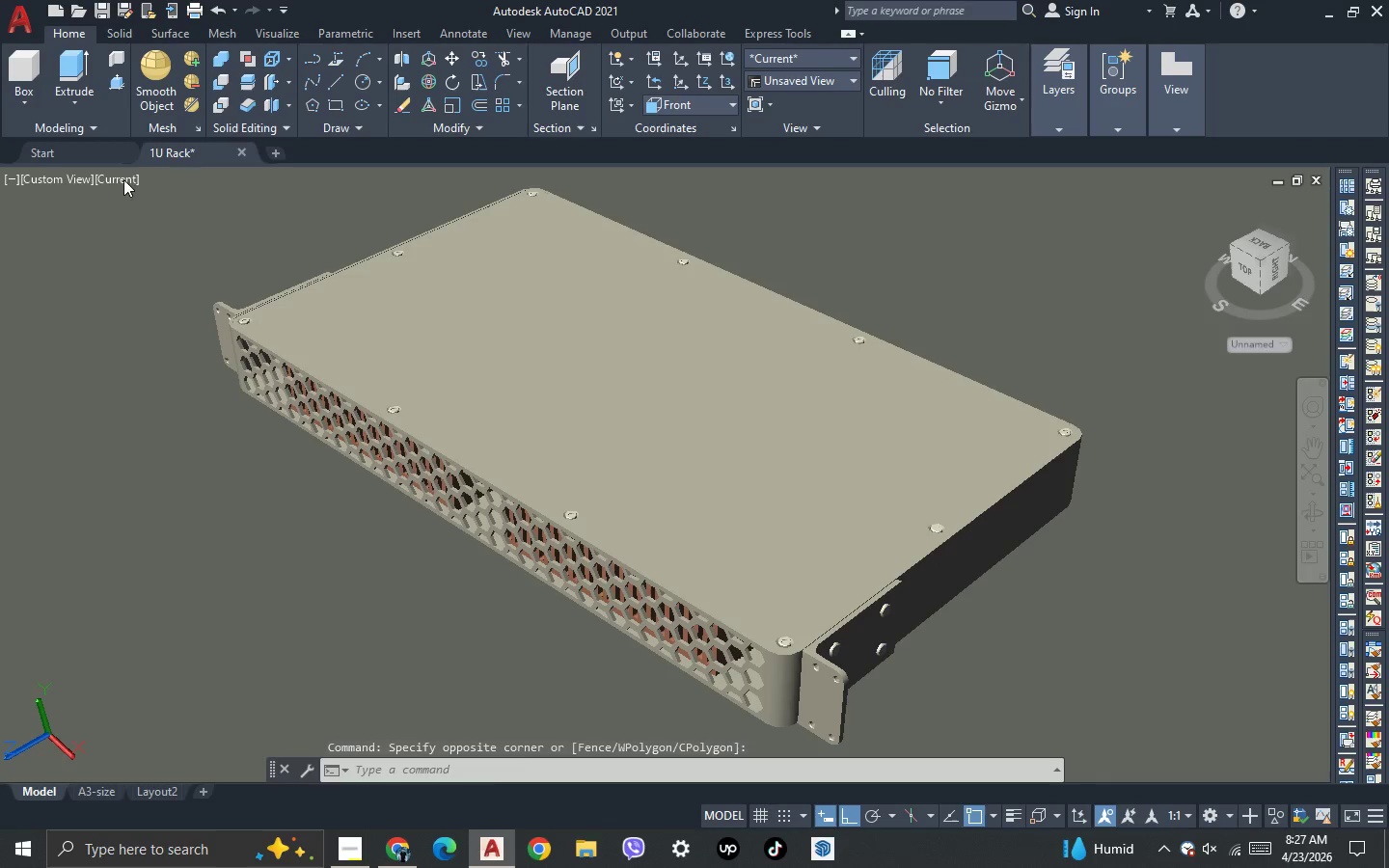 
left_click([123, 179])
 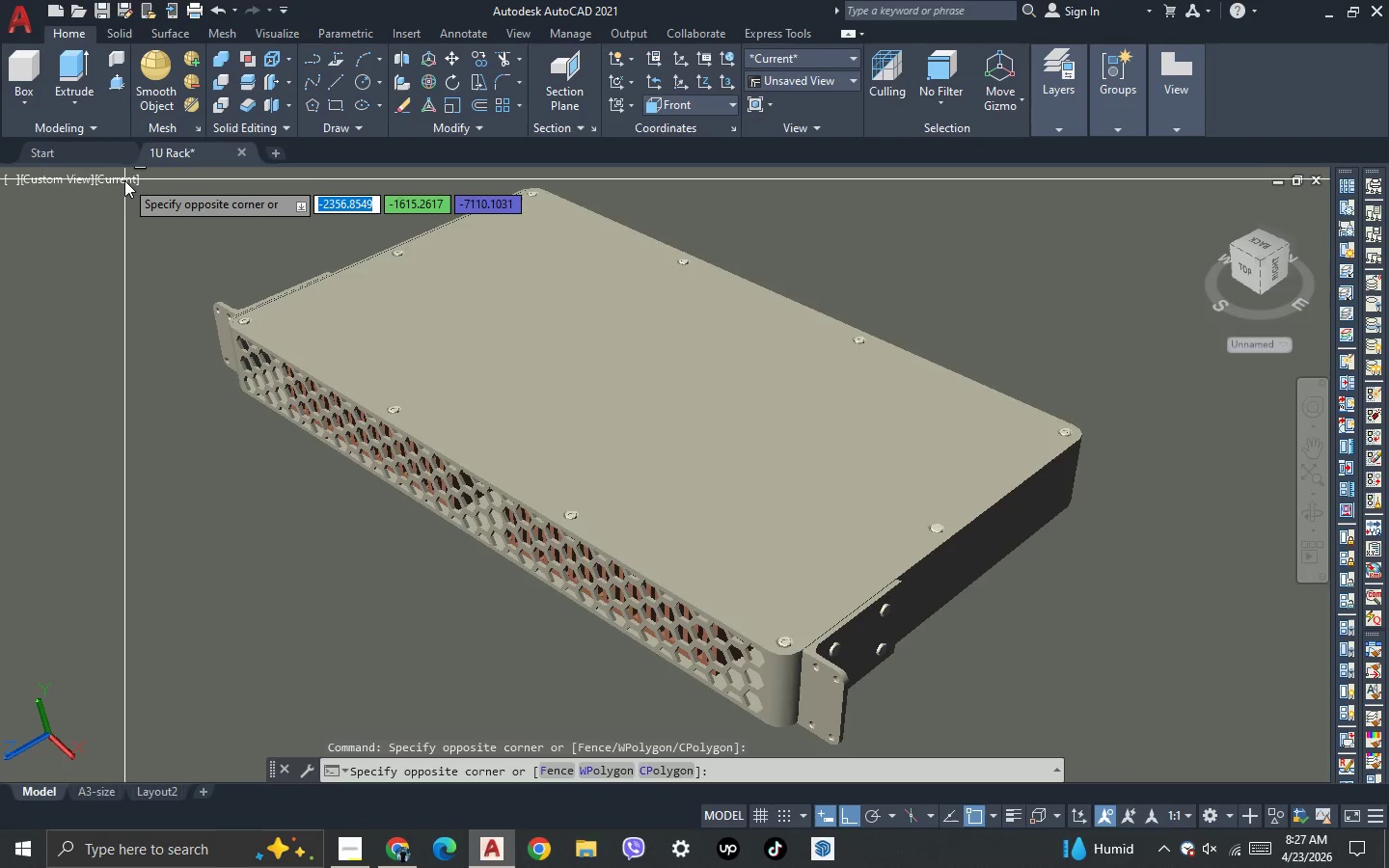 
key(Escape)
 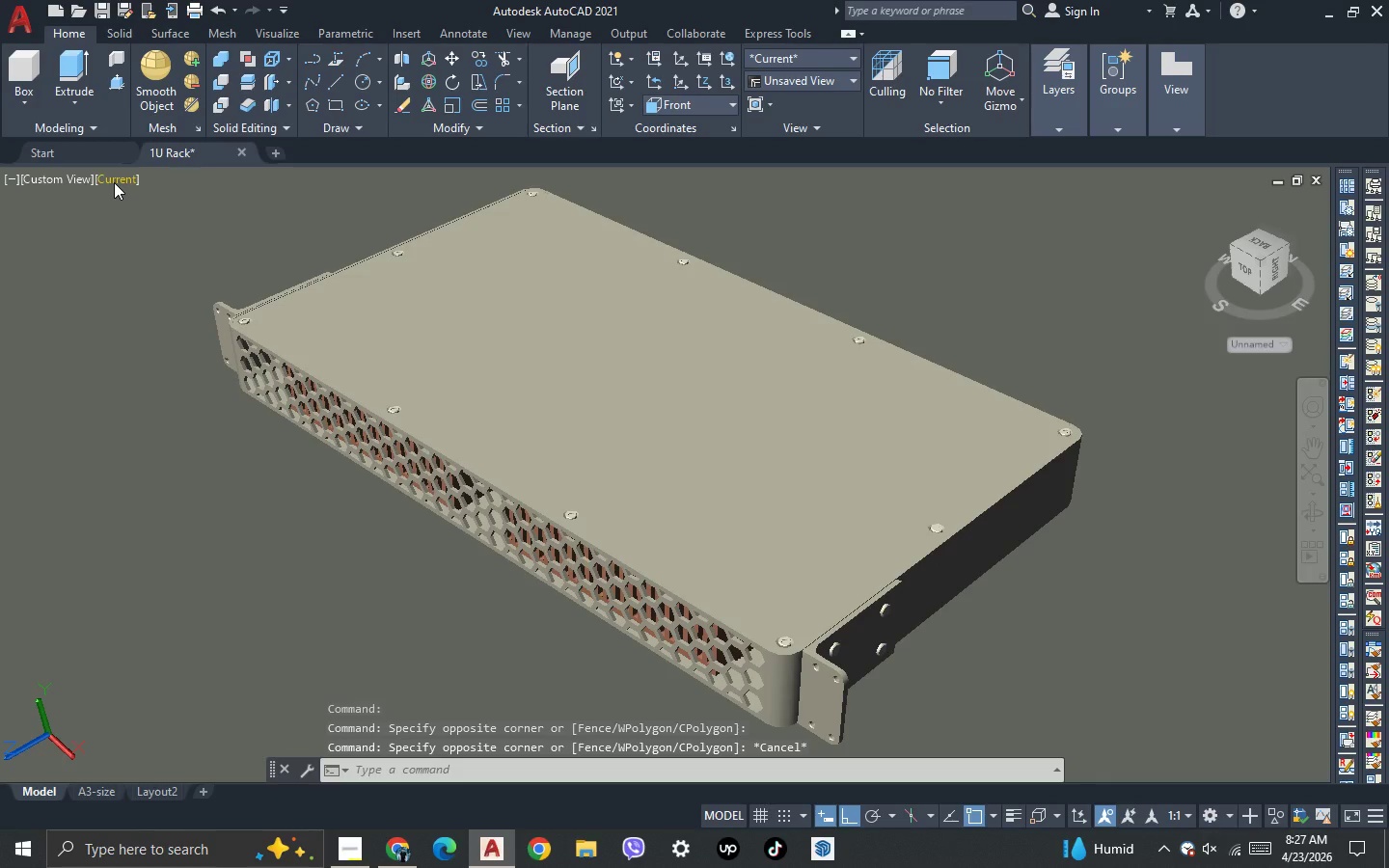 
left_click([114, 182])
 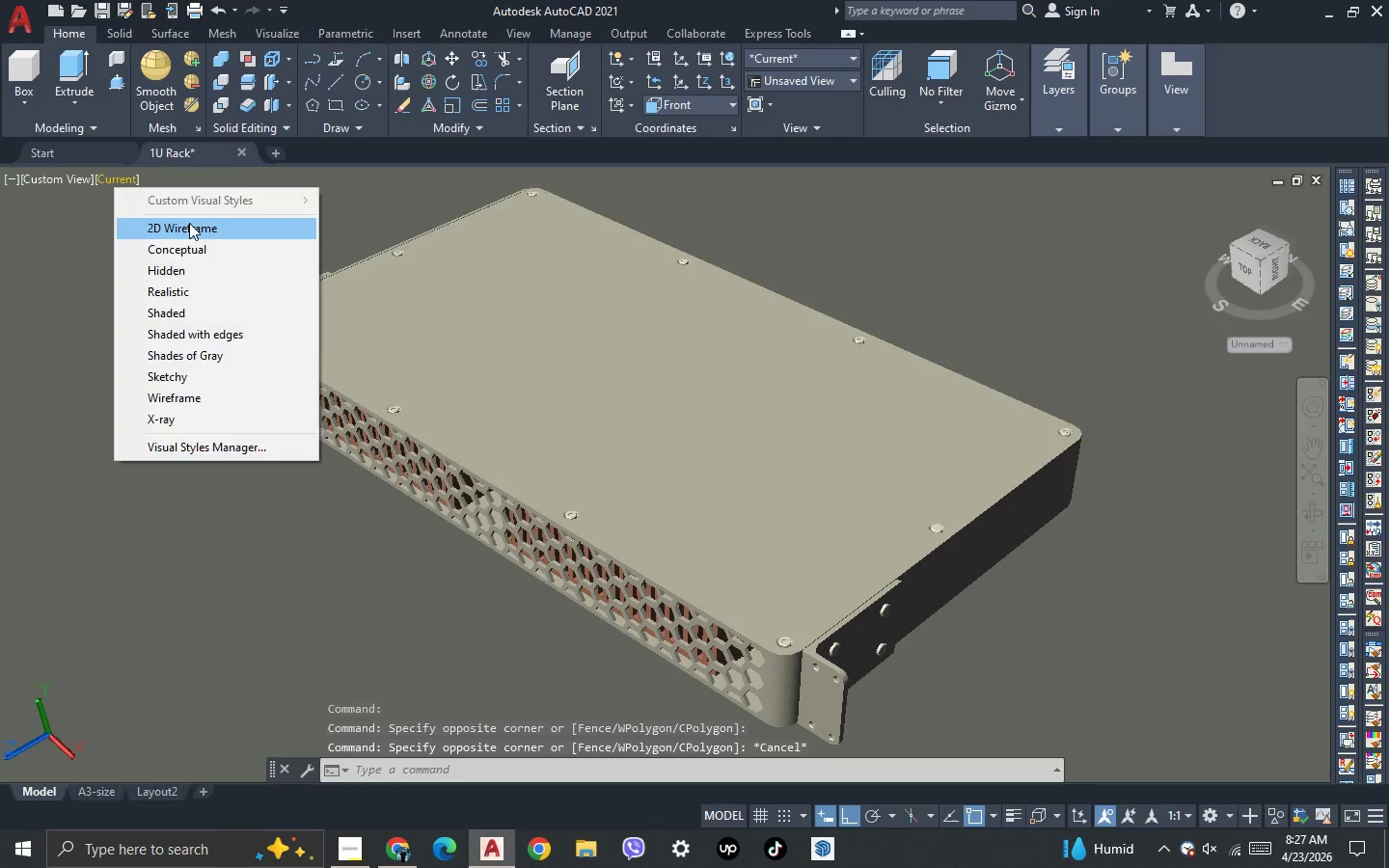 
left_click([189, 223])
 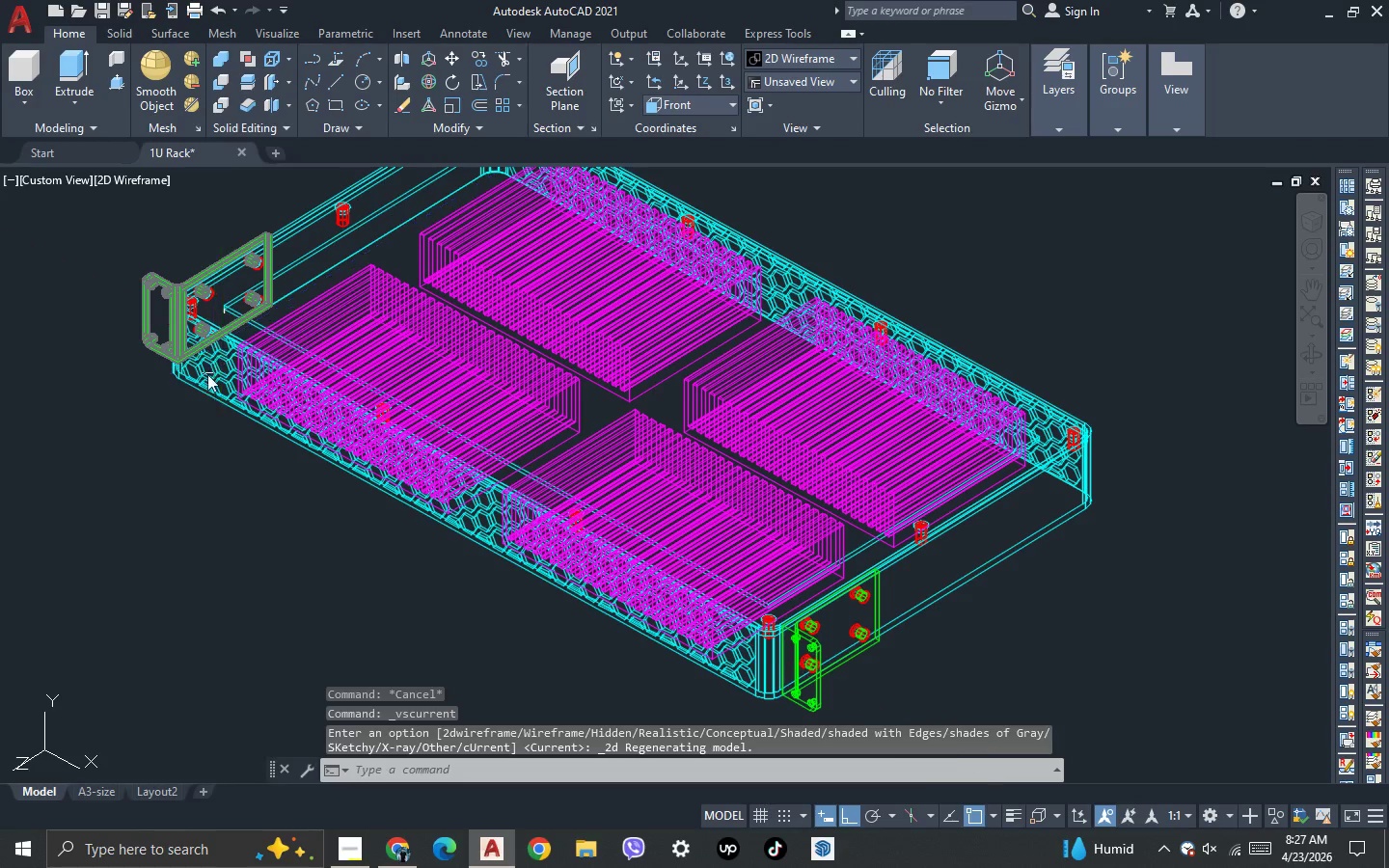 
scroll: coordinate [214, 439], scroll_direction: down, amount: 1.0
 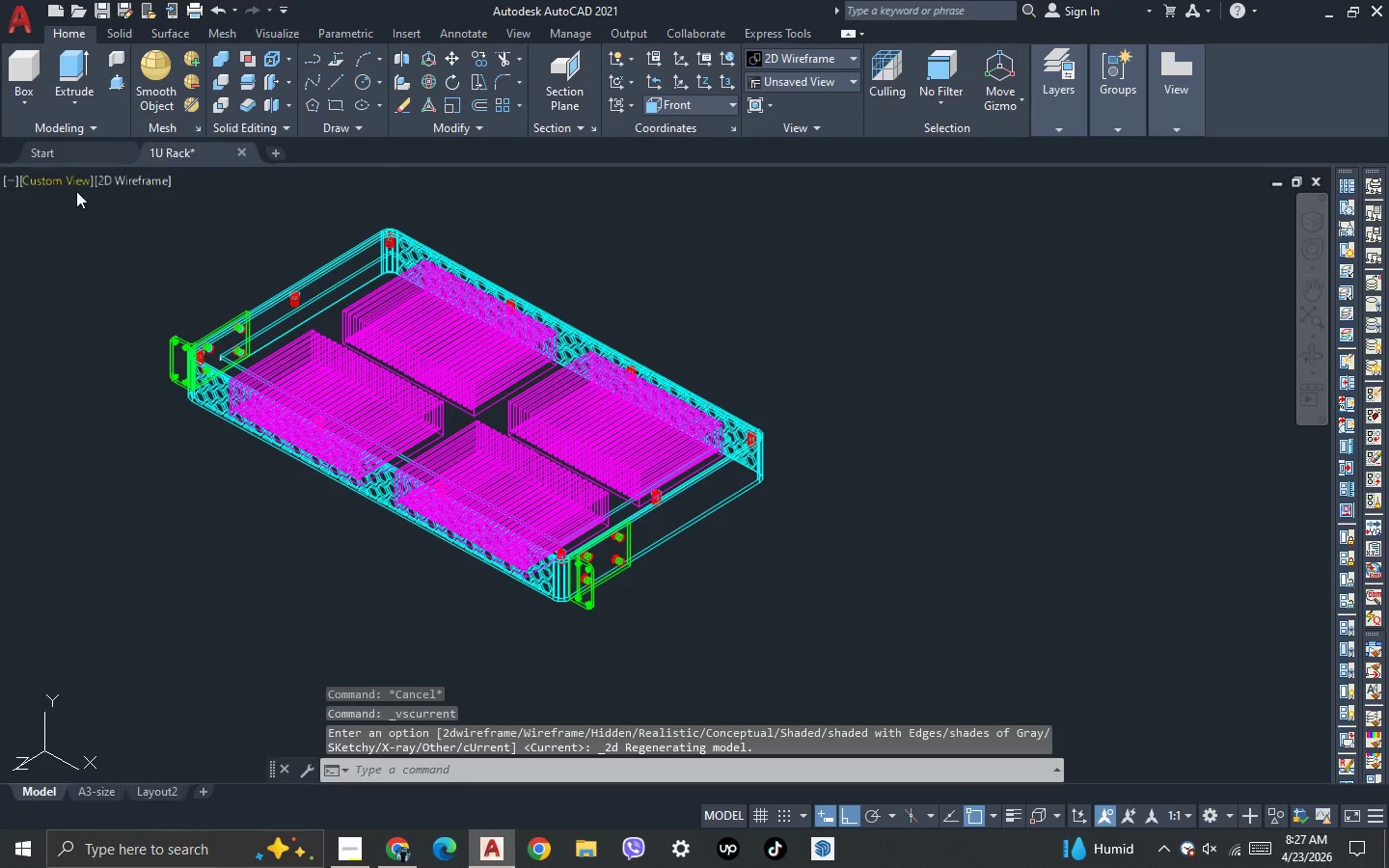 
left_click([66, 181])
 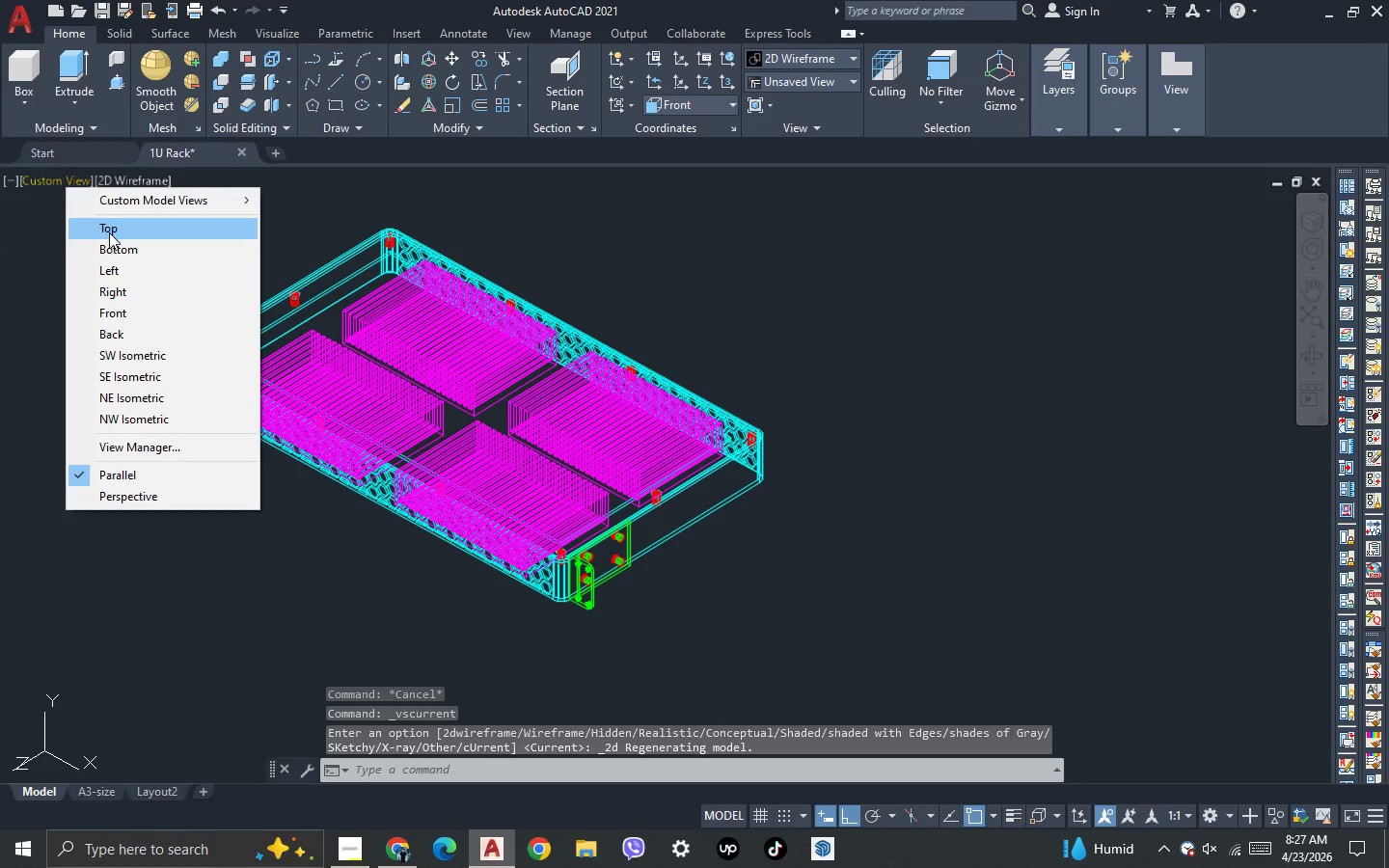 
left_click([109, 232])
 